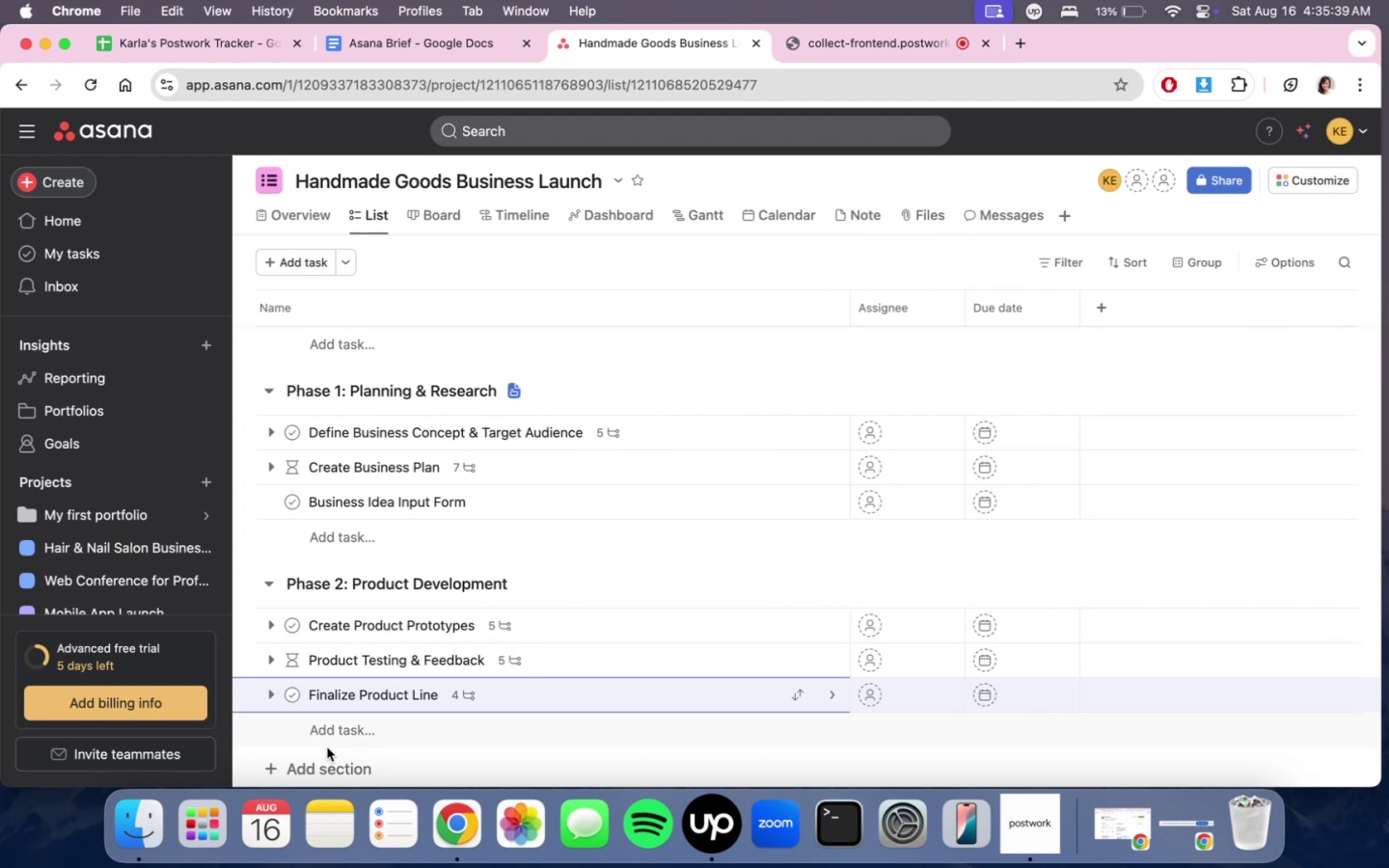 
left_click_drag(start_coordinate=[328, 764], to_coordinate=[332, 795])
 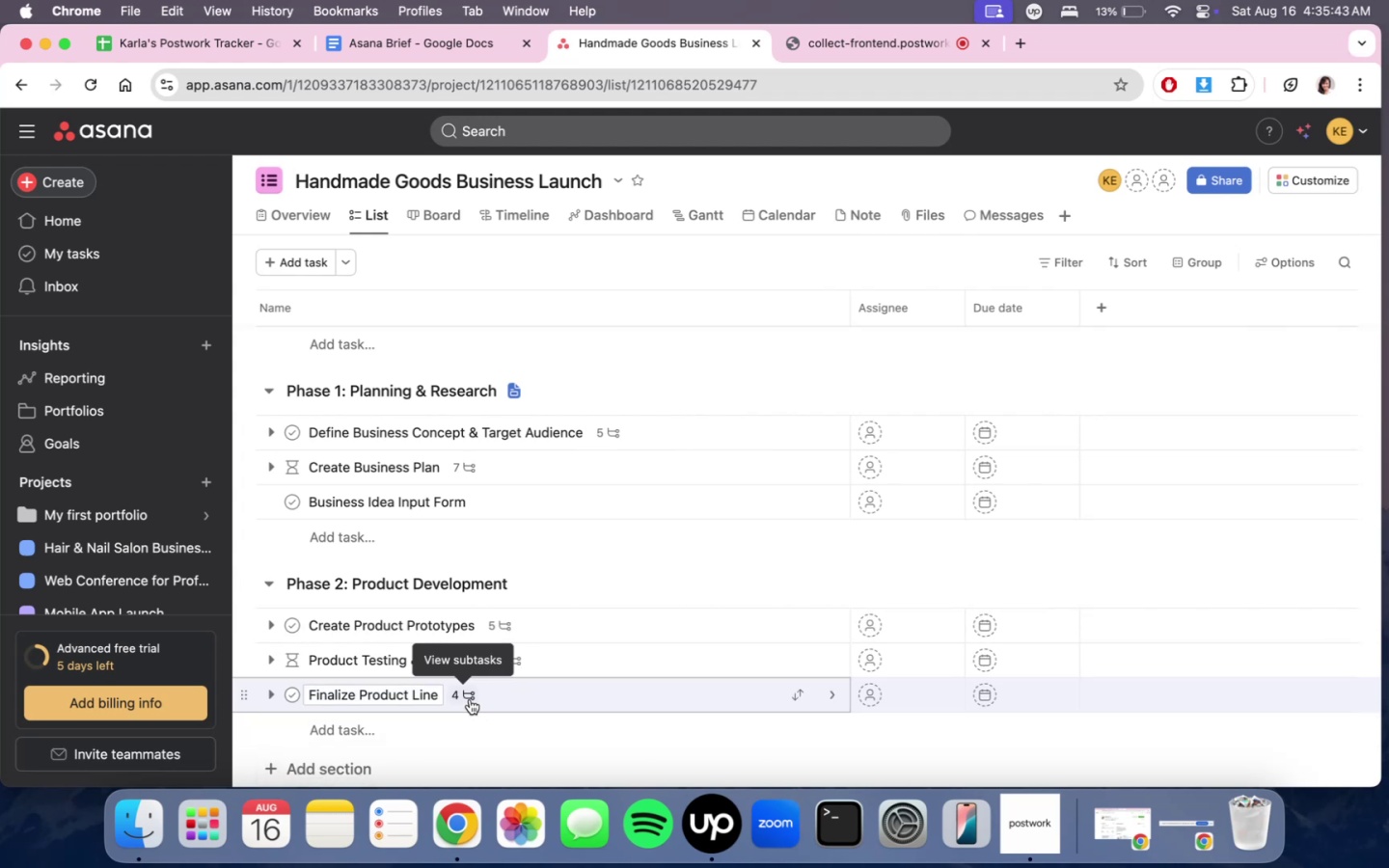 
wait(5.13)
 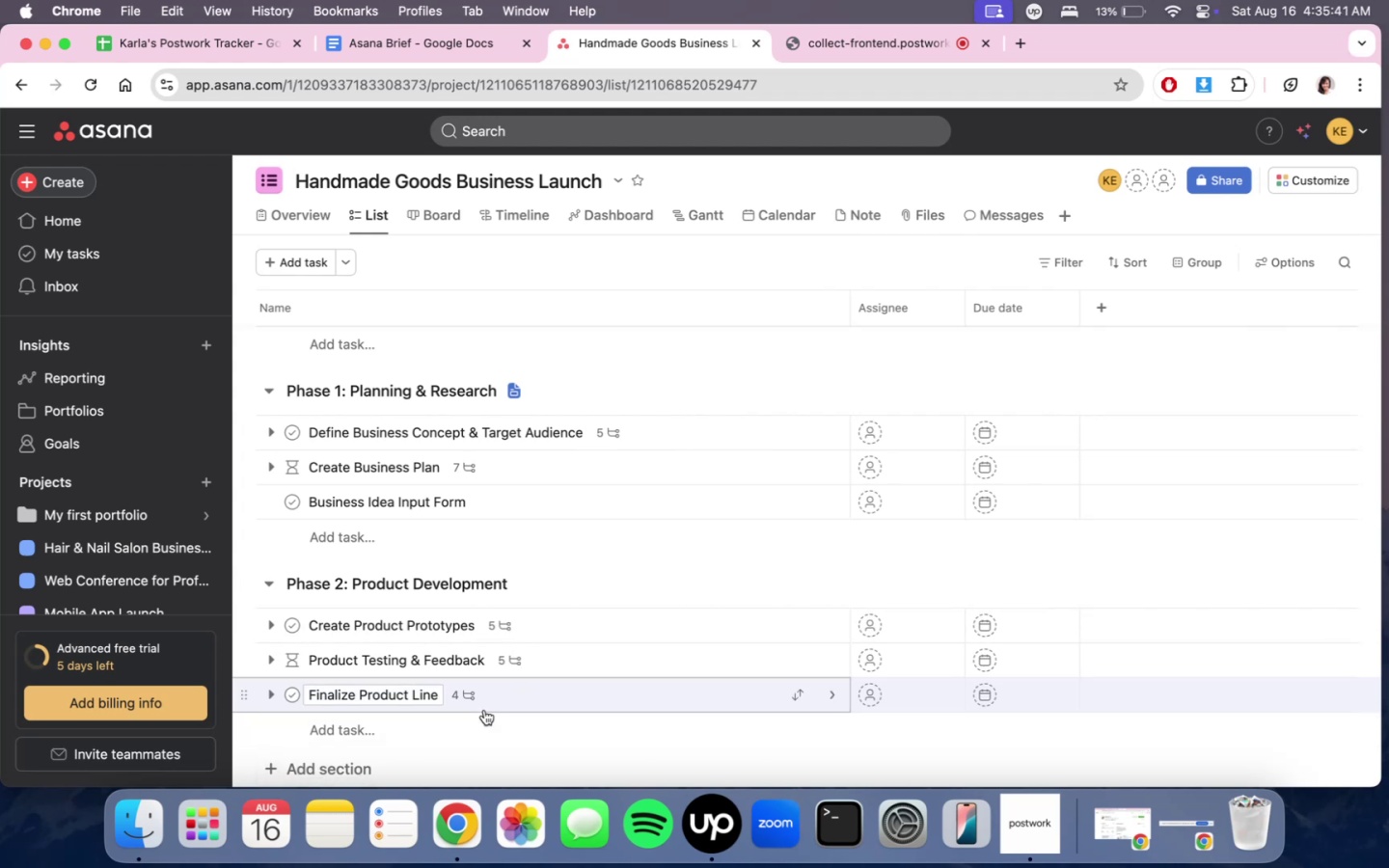 
left_click([347, 773])
 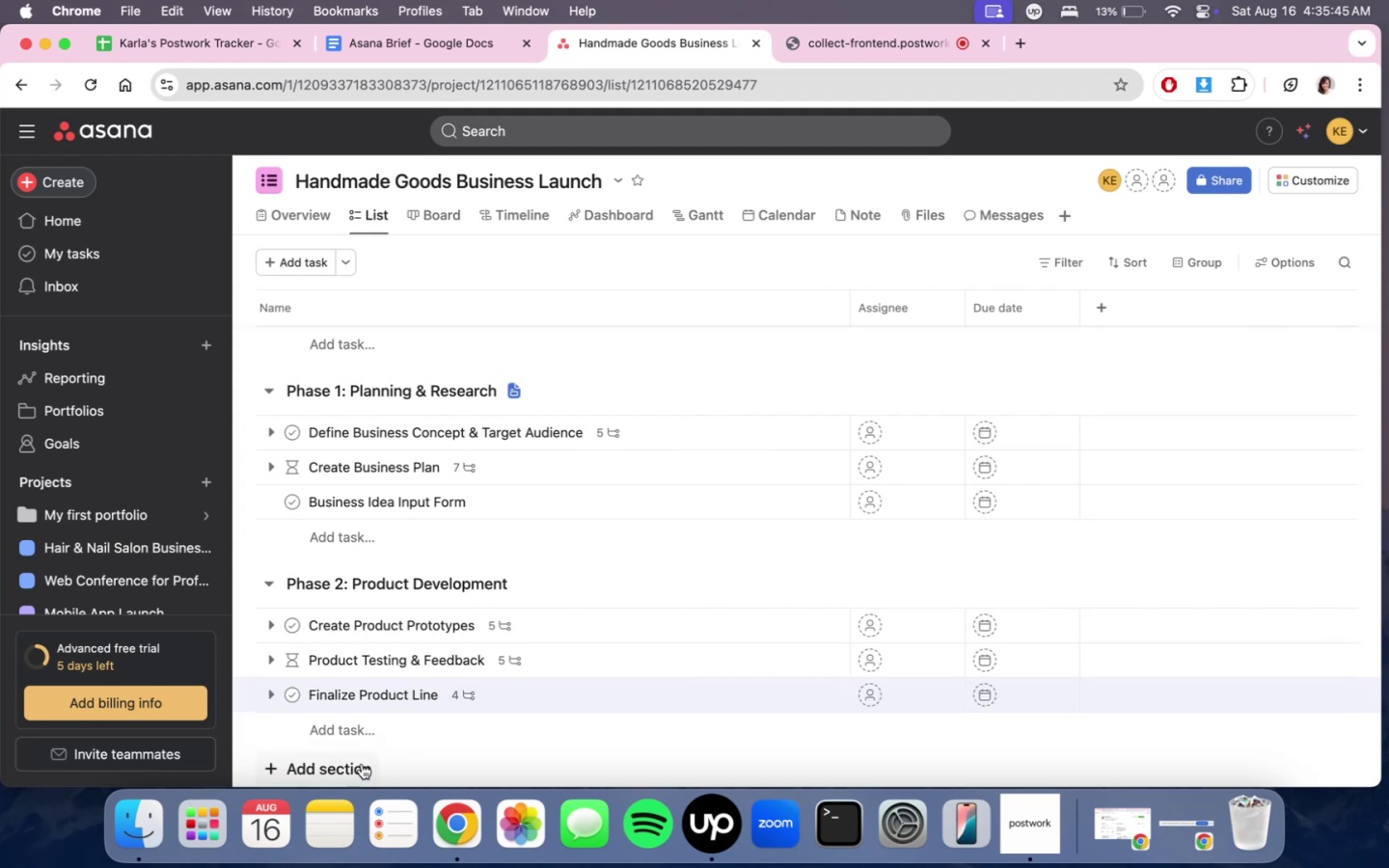 
double_click([362, 764])
 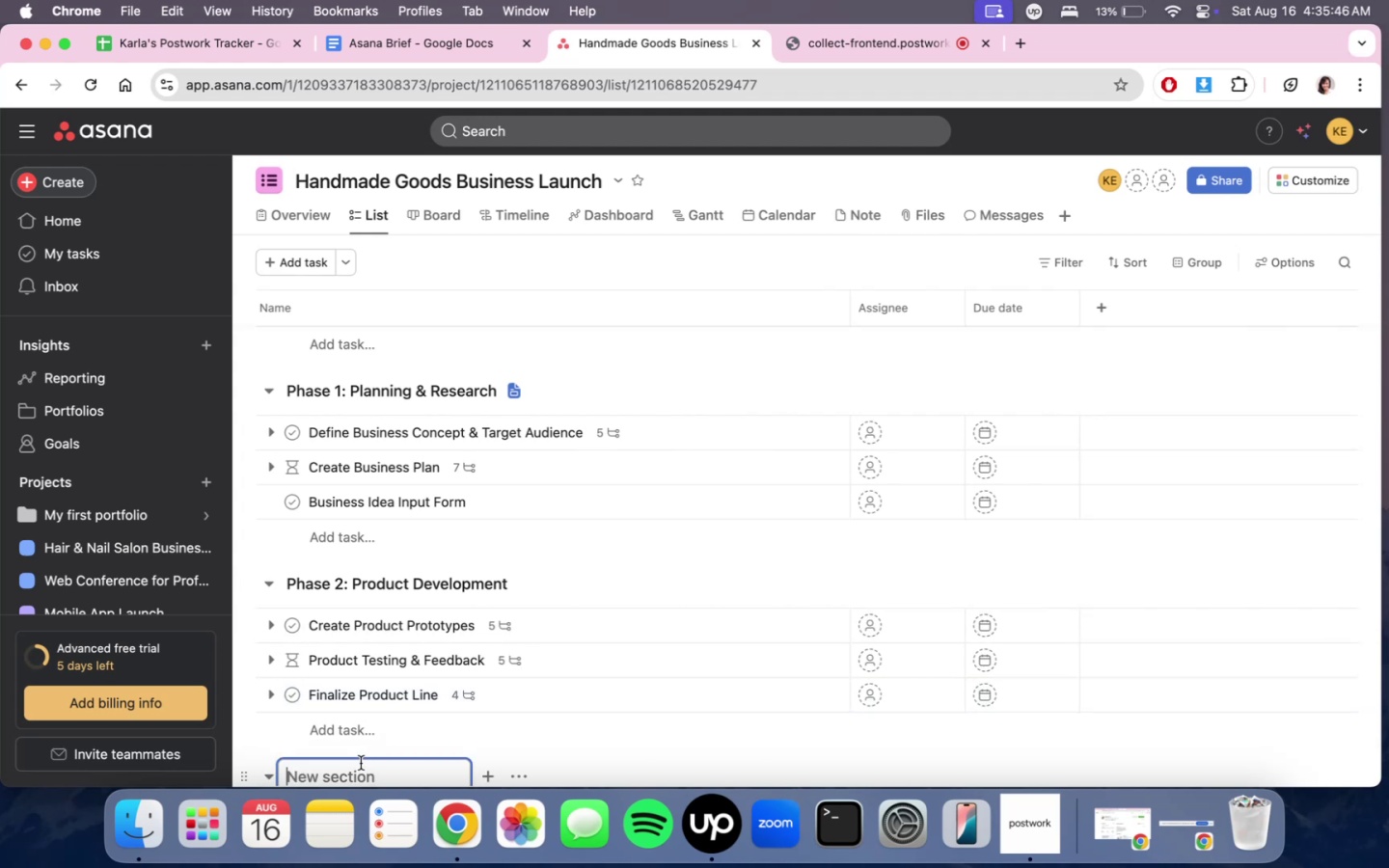 
type(Phase 3: )
 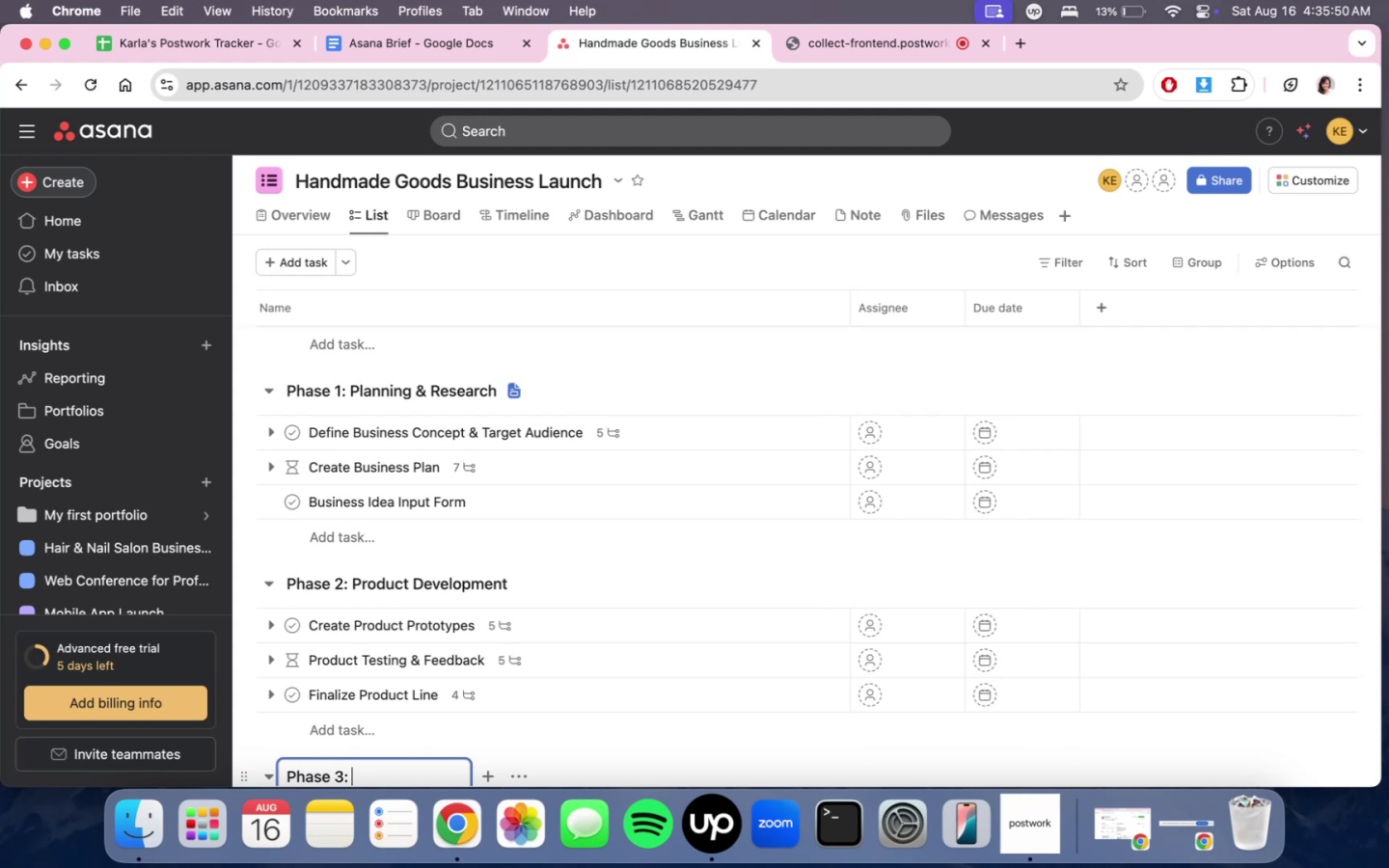 
wait(21.31)
 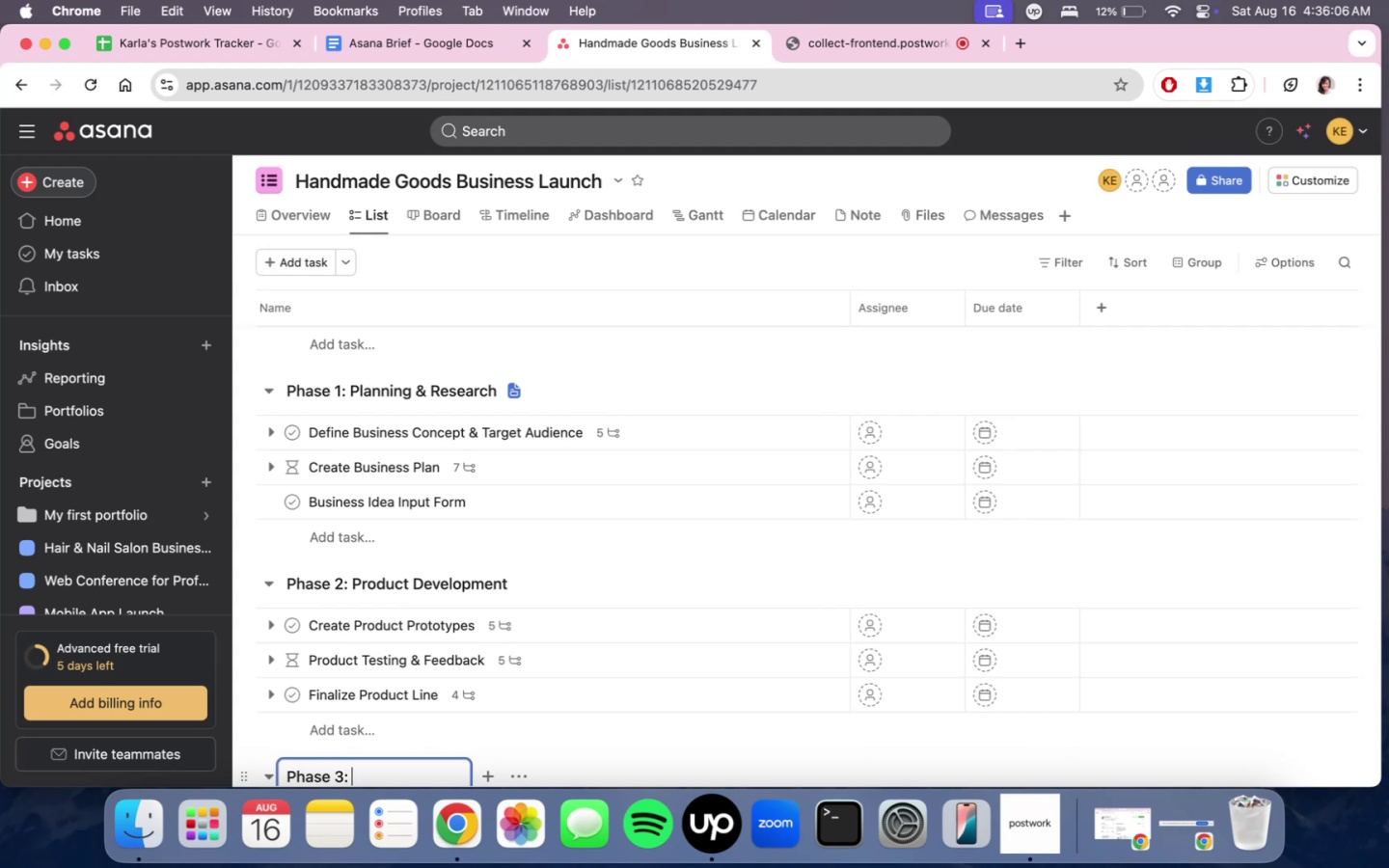 
type(Brandin )
key(Backspace)
type(g & Packaging)
 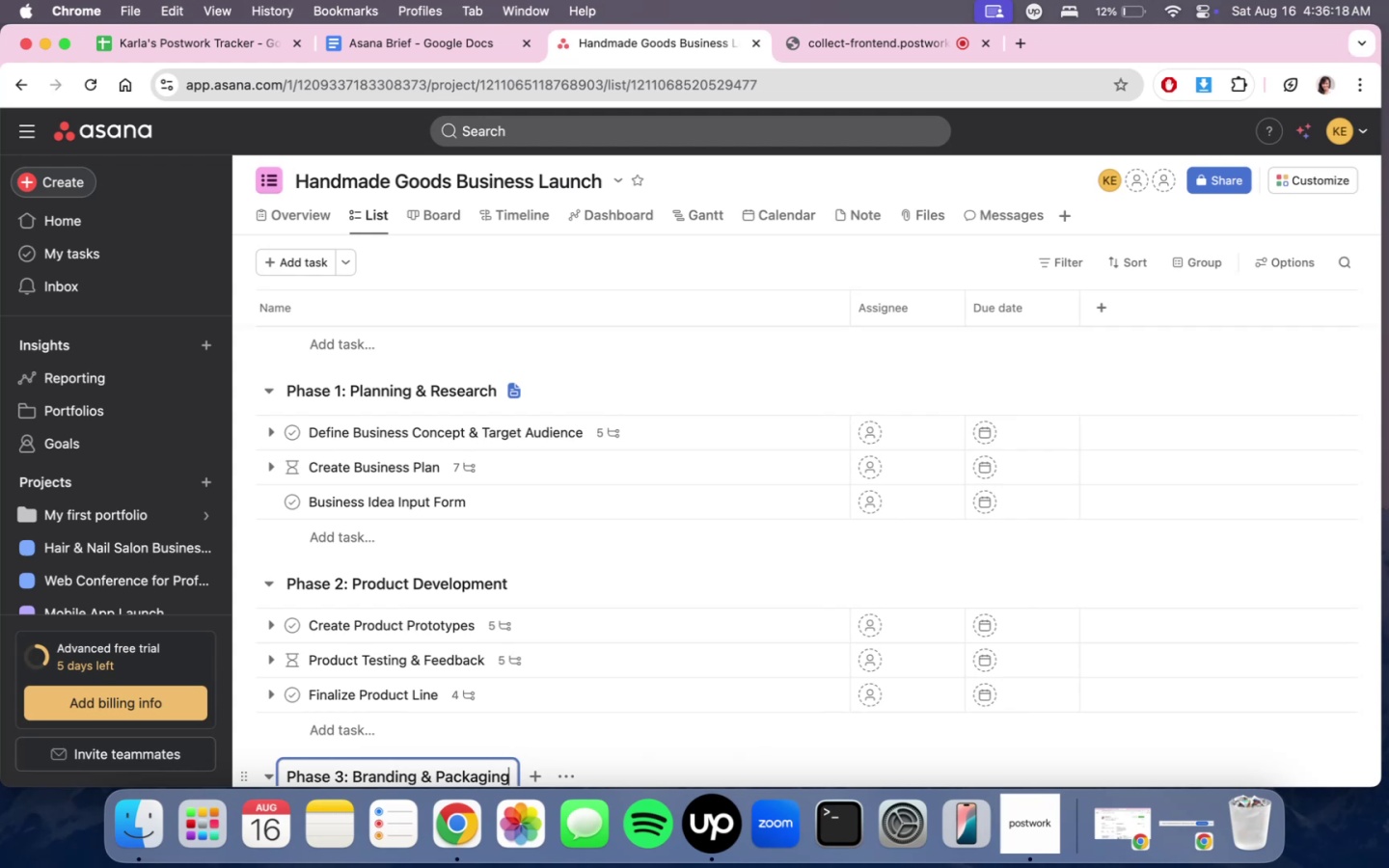 
scroll: coordinate [720, 539], scroll_direction: down, amount: 20.0
 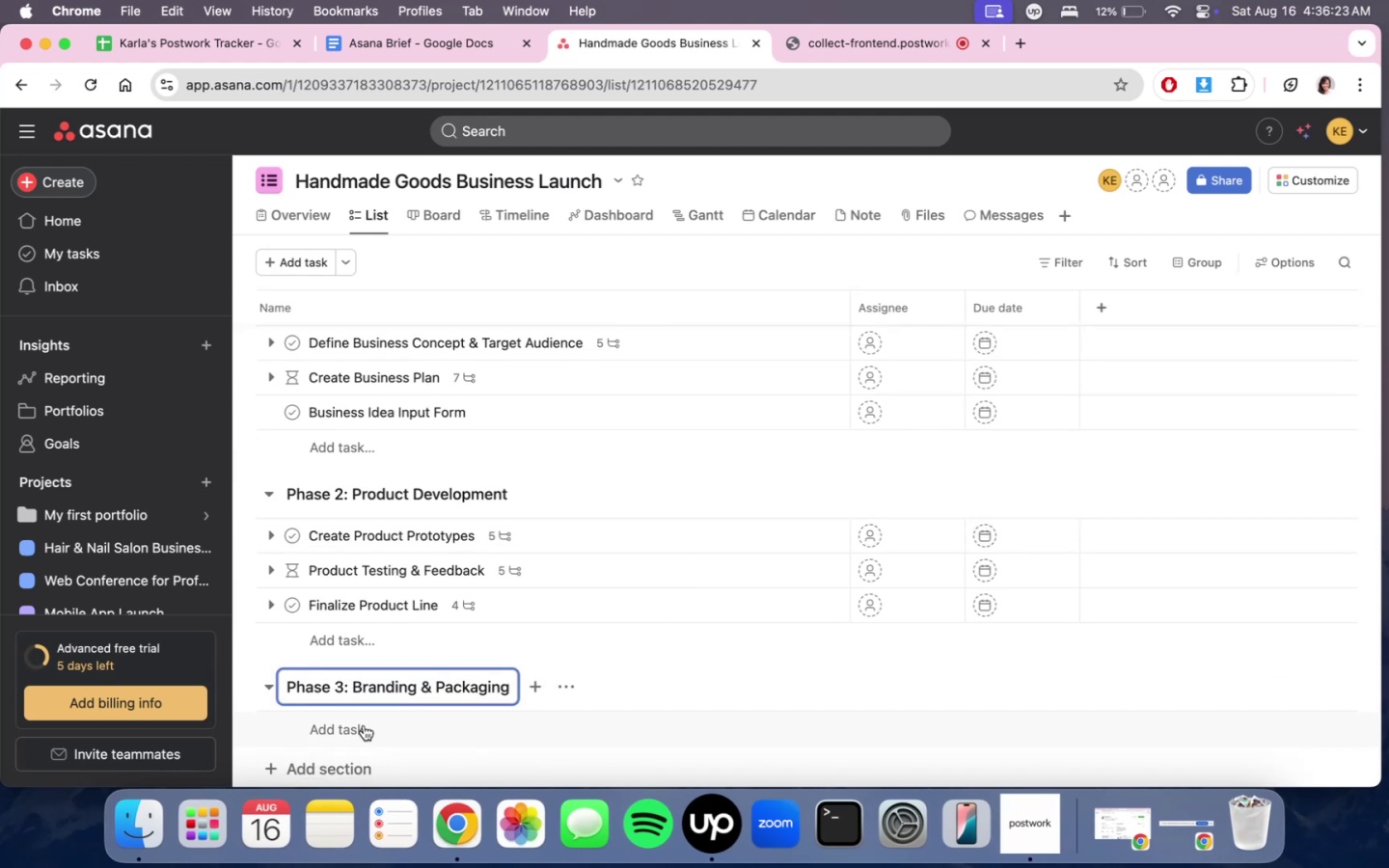 
left_click([364, 725])
 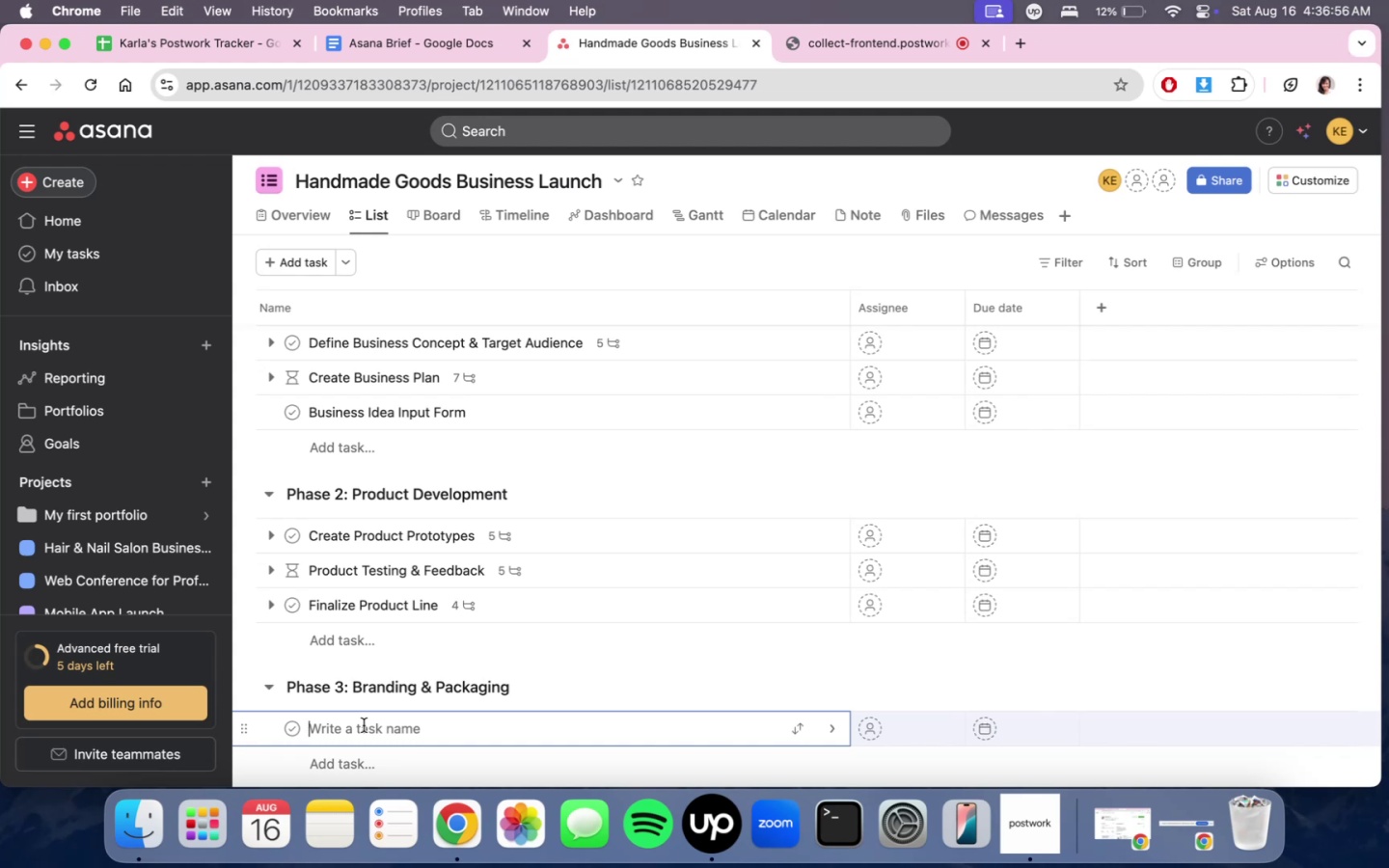 
wait(37.5)
 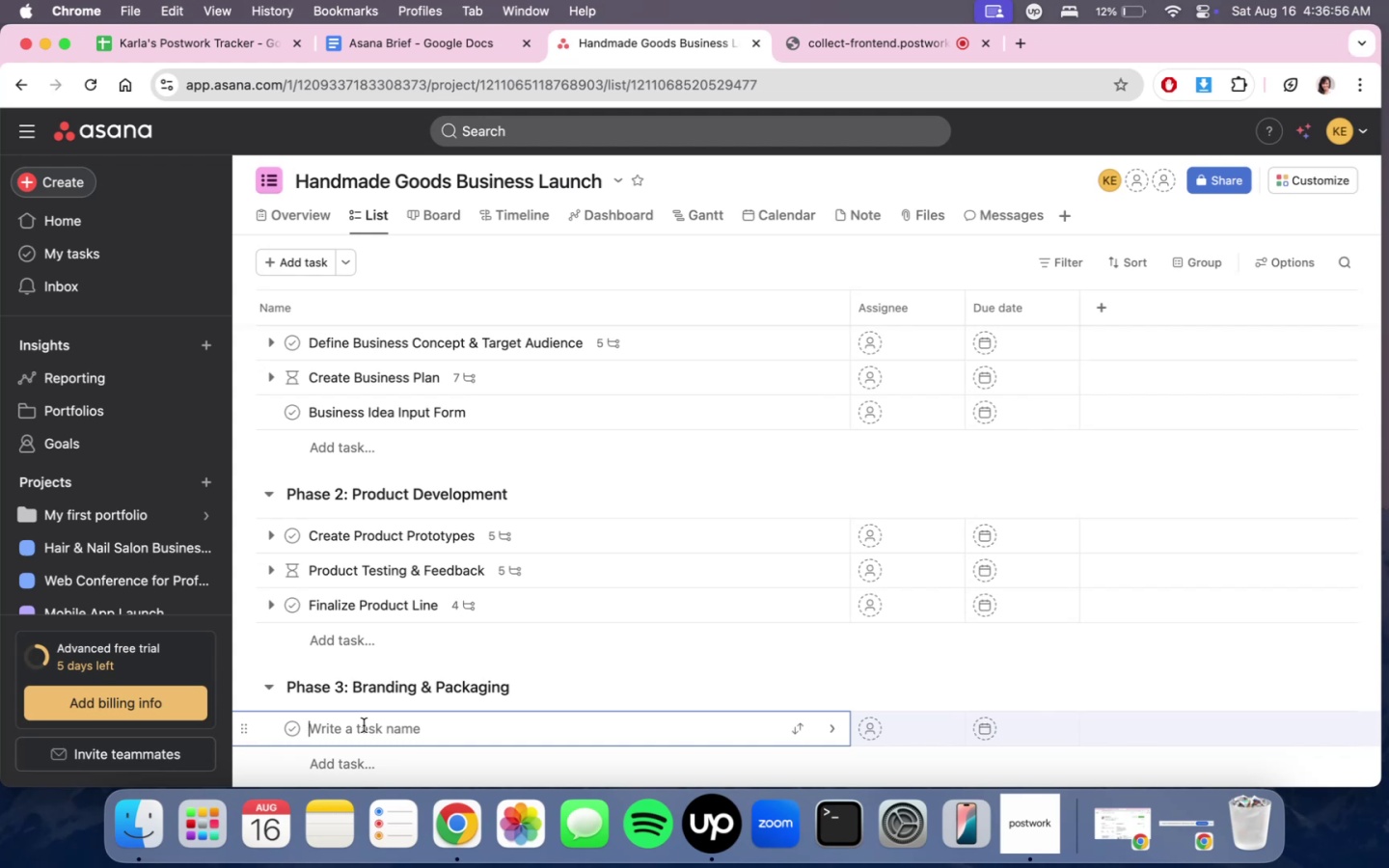 
type(Design Logo & Visual Idn)
key(Backspace)
type(entity)
 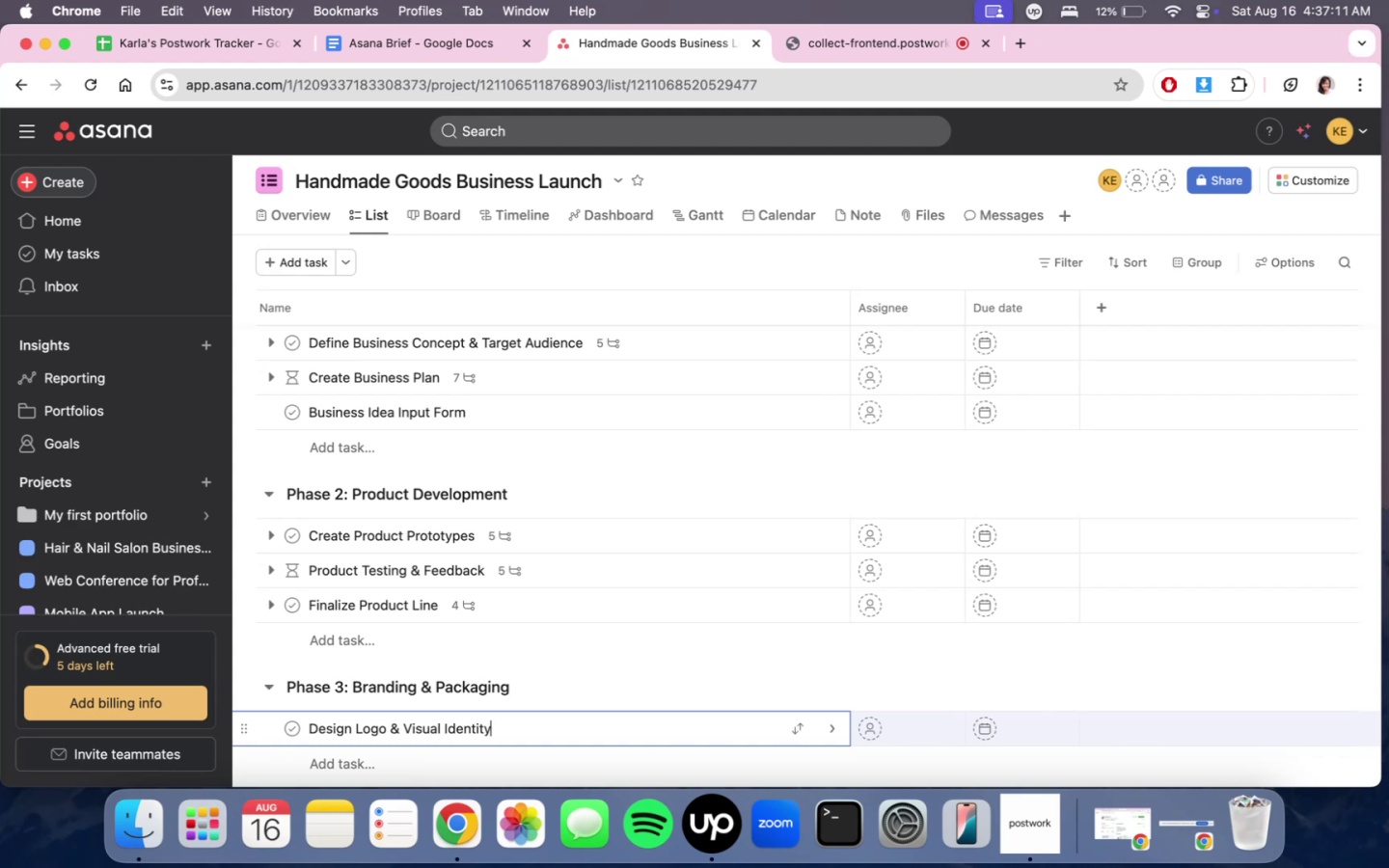 
key(Enter)
 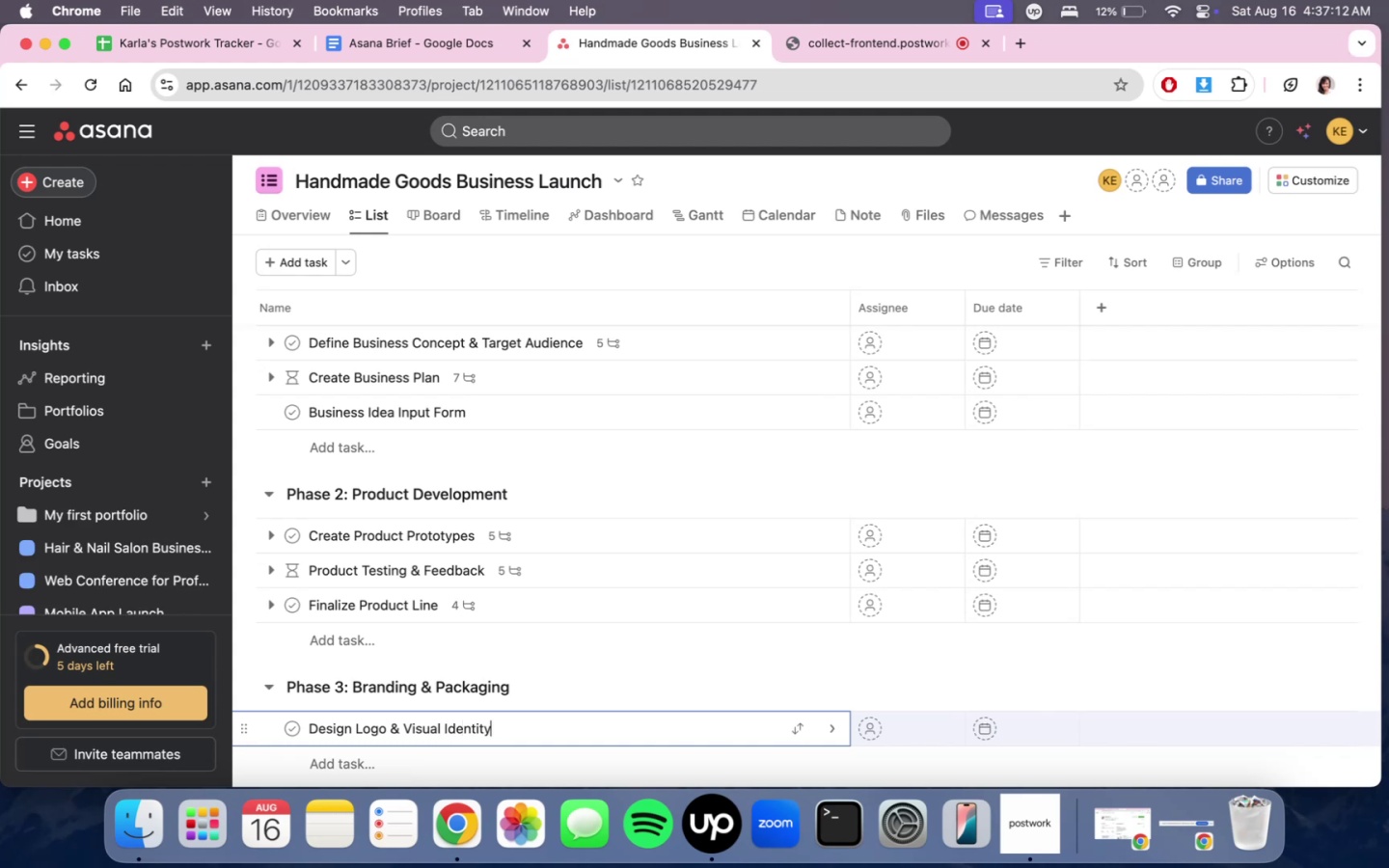 
type(Develop Packagign)
key(Backspace)
key(Backspace)
type(ng)
 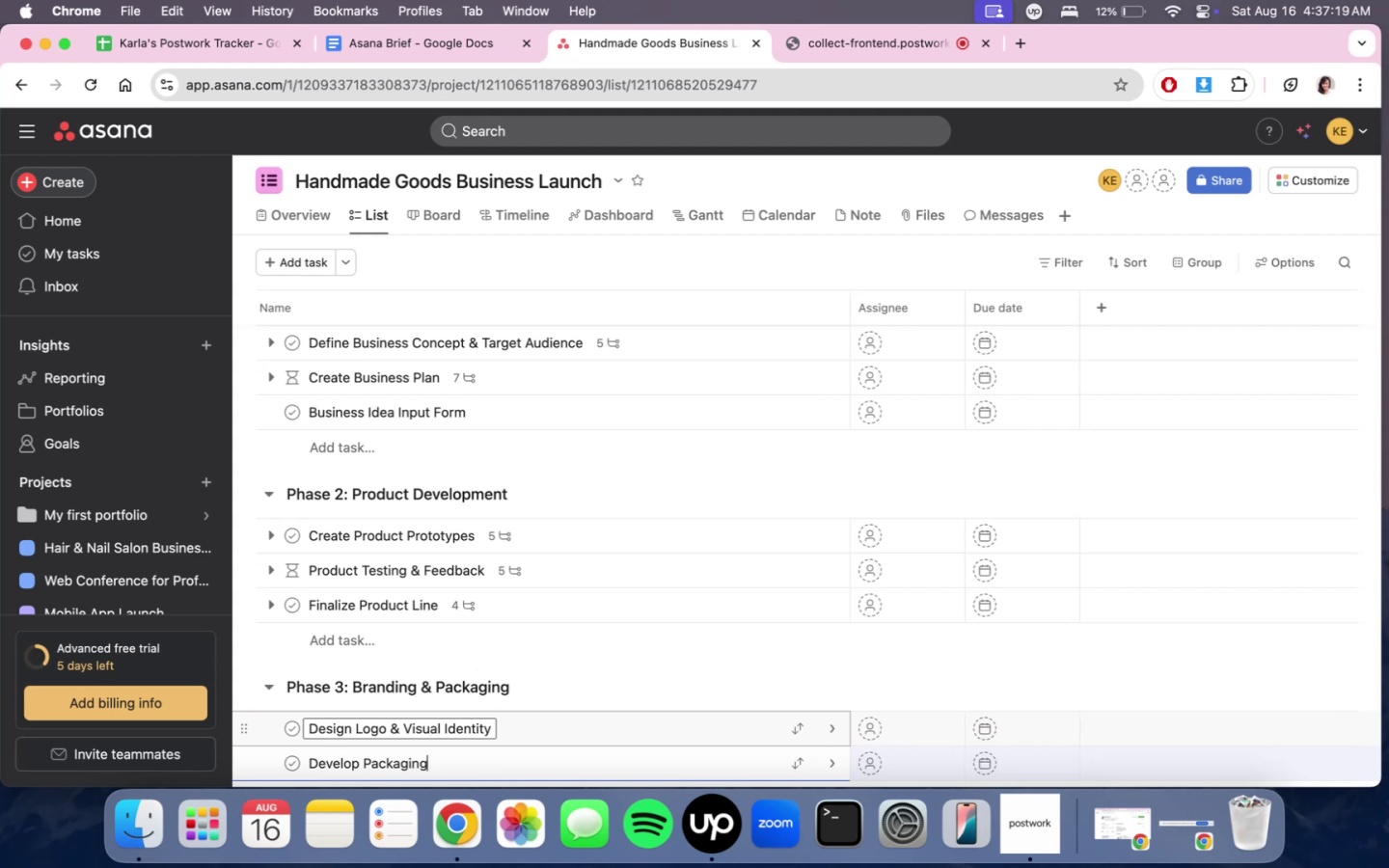 
key(Enter)
 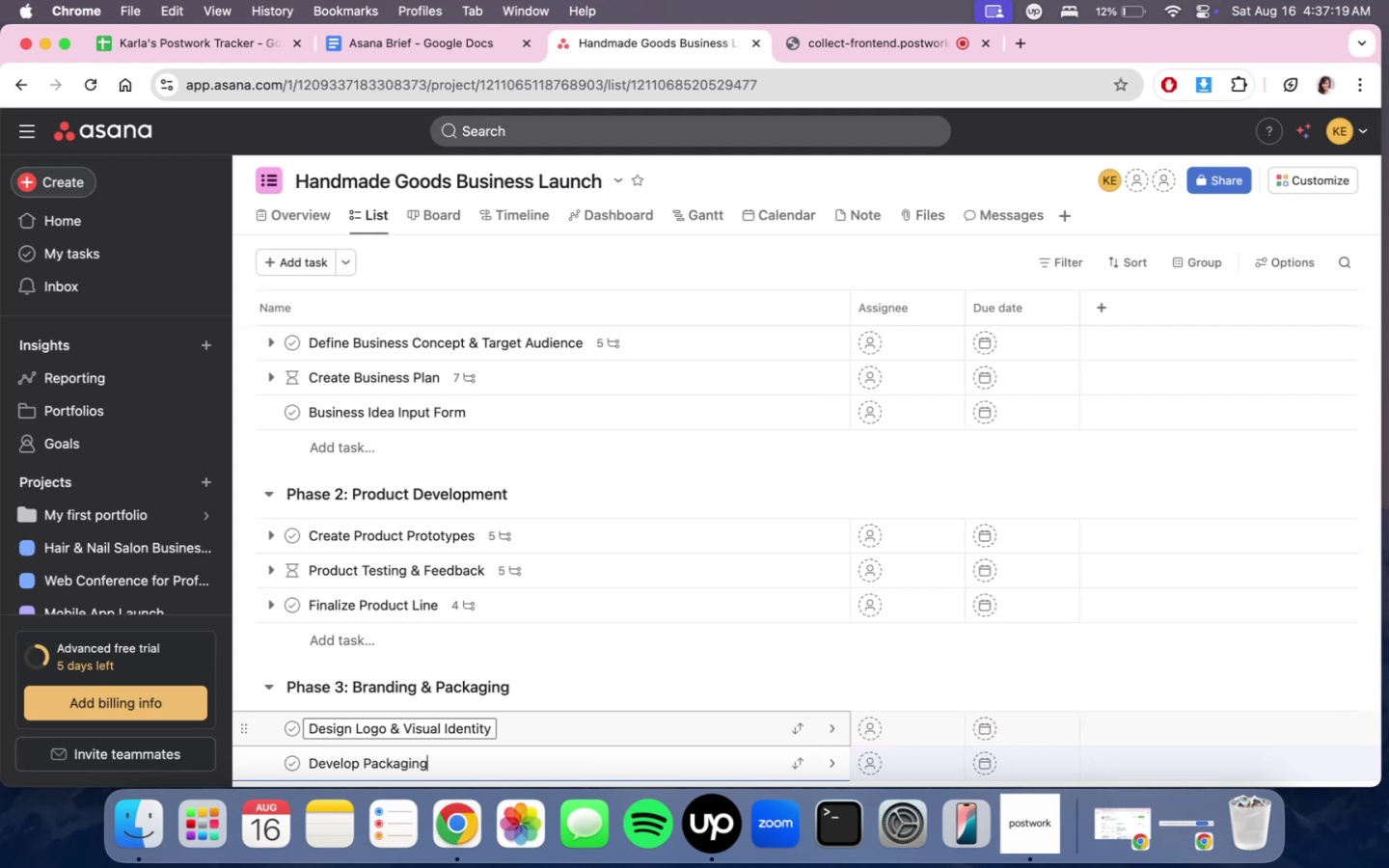 
type(Source Packaging Materials)
 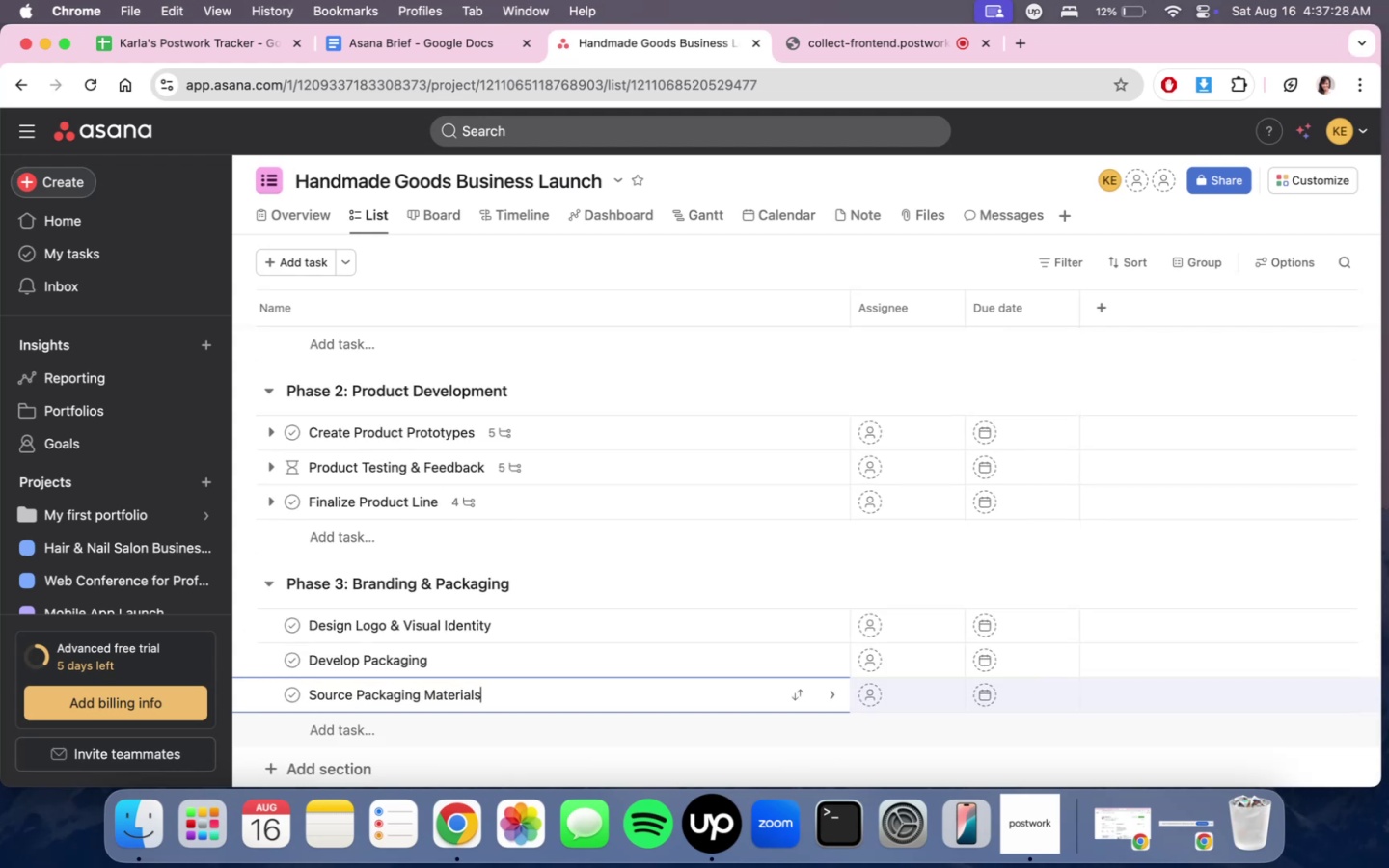 
wait(5.24)
 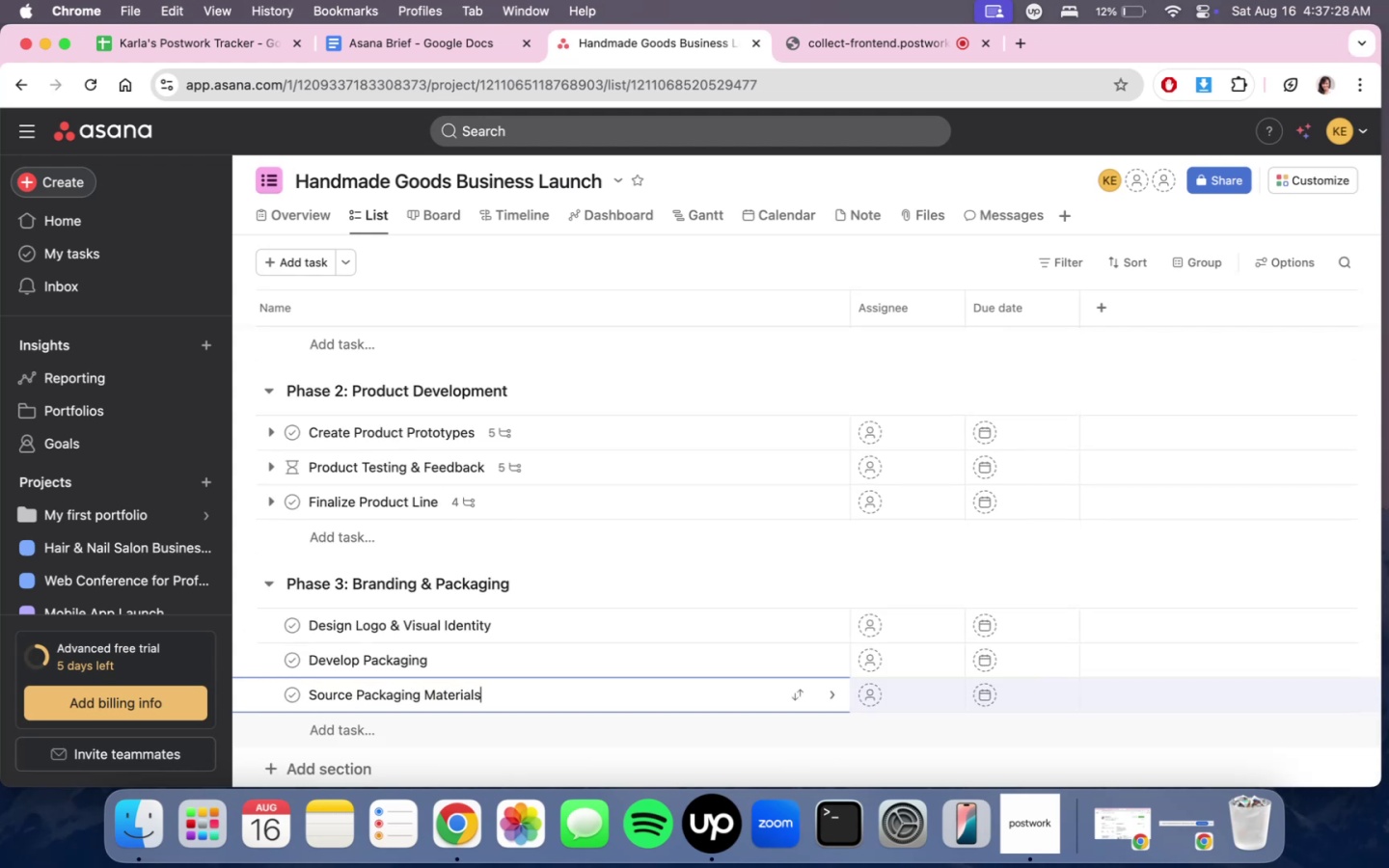 
left_click([552, 624])
 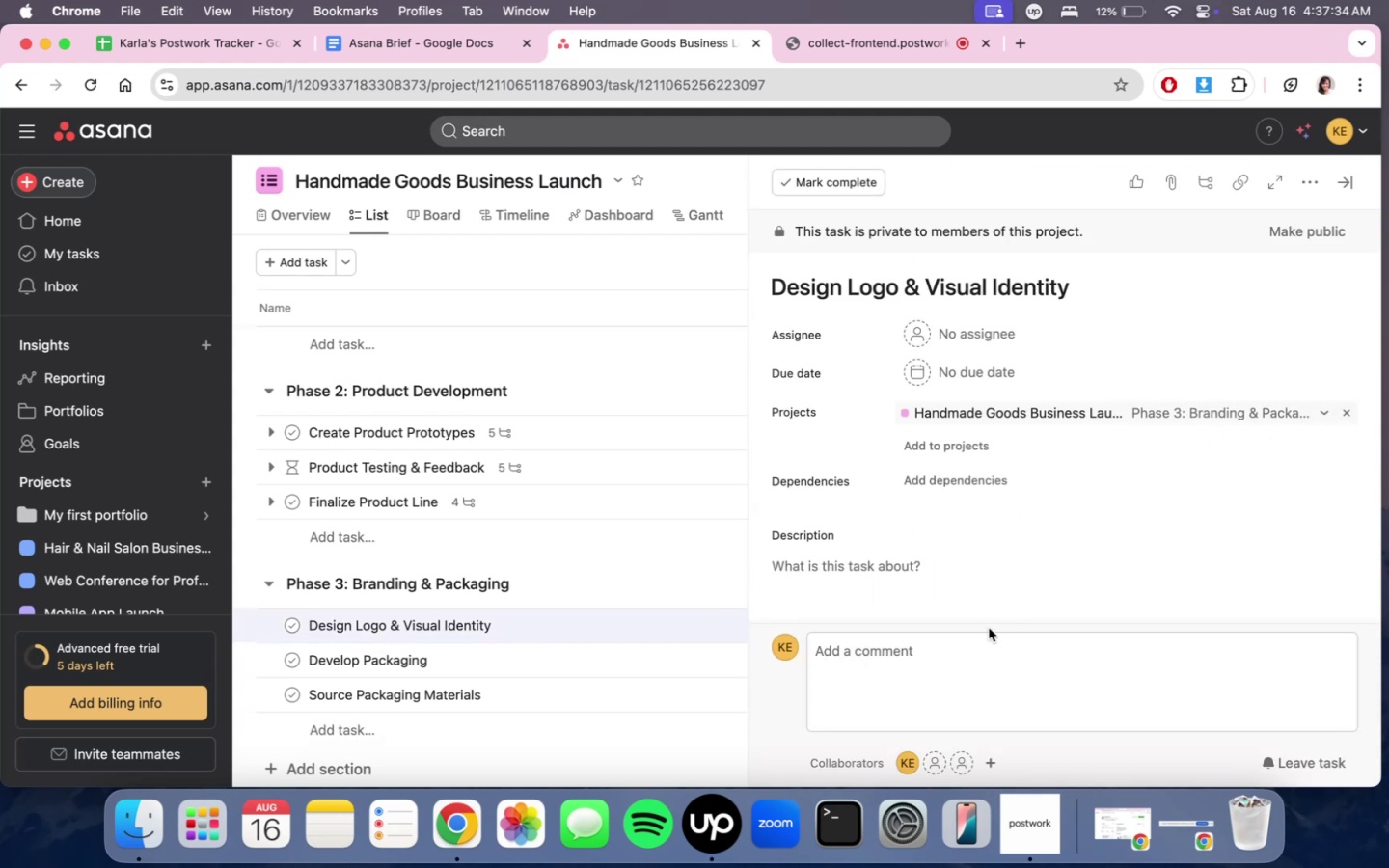 
left_click([890, 604])
 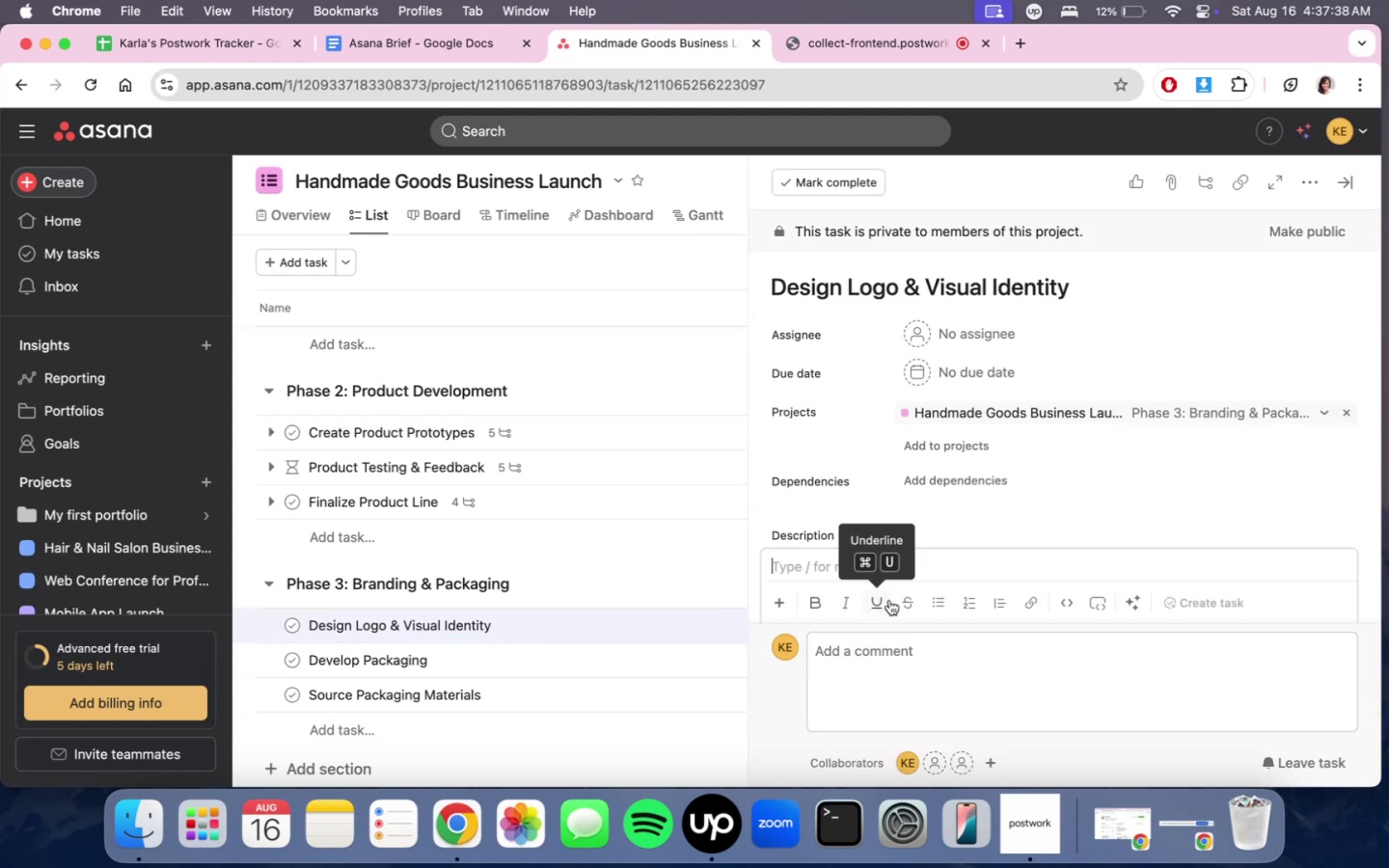 
scroll: coordinate [990, 435], scroll_direction: down, amount: 3.0
 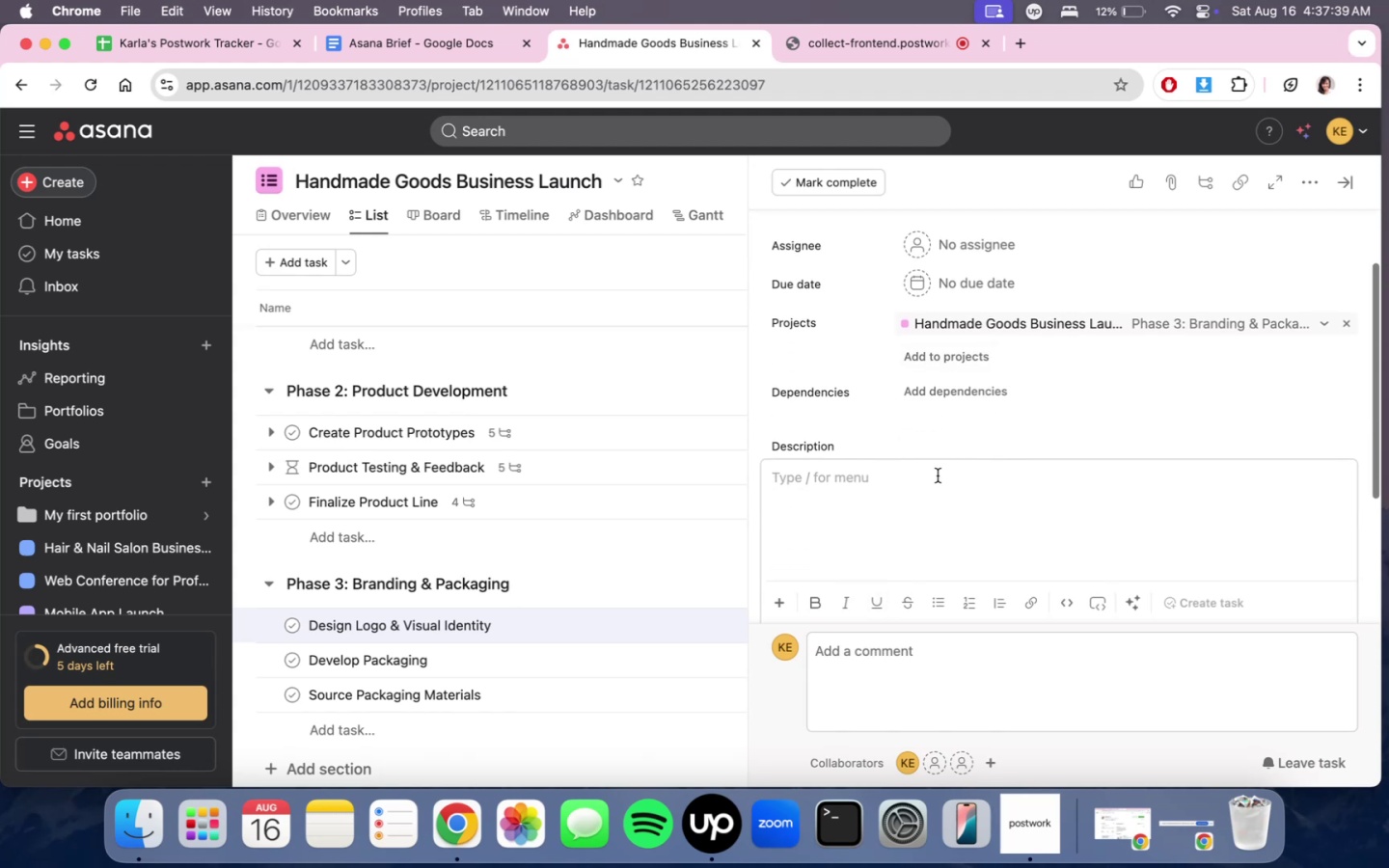 
left_click([936, 477])
 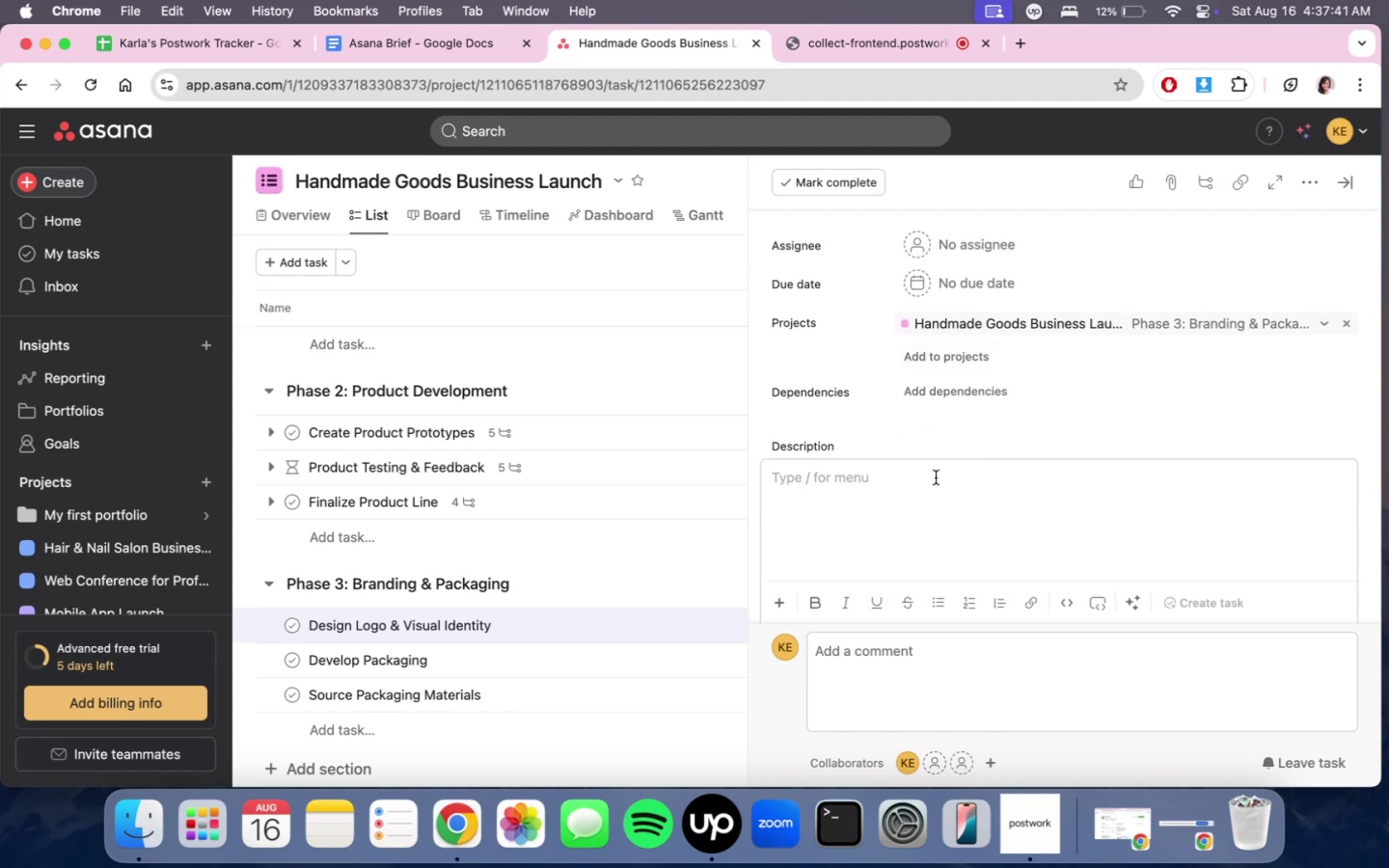 
type(Create a cohesie )
key(Backspace)
key(Backspace)
type(ve brand style guie)
key(Backspace)
type(de (colors)
 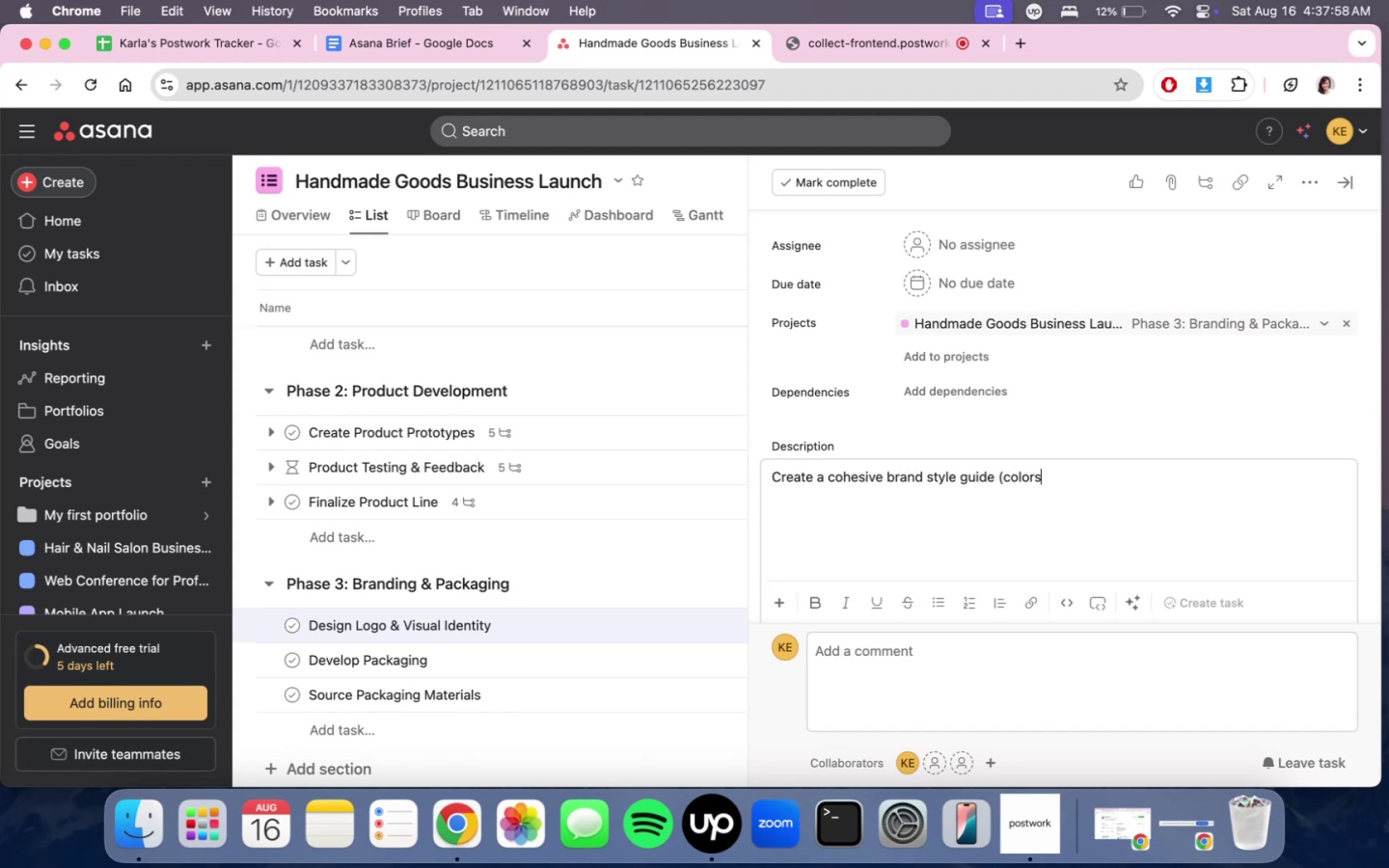 
wait(5.06)
 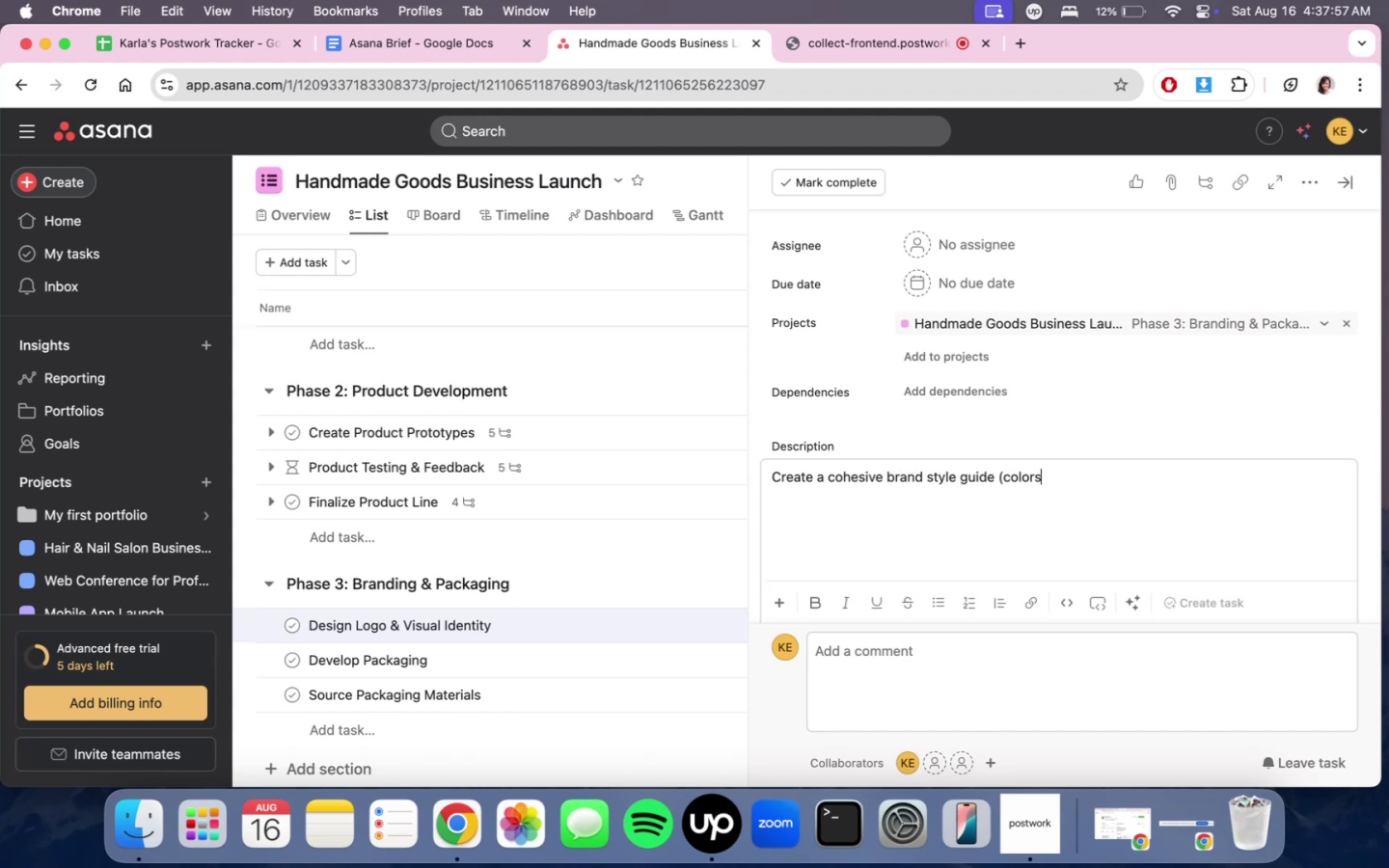 
type(, fonts, imagery))
 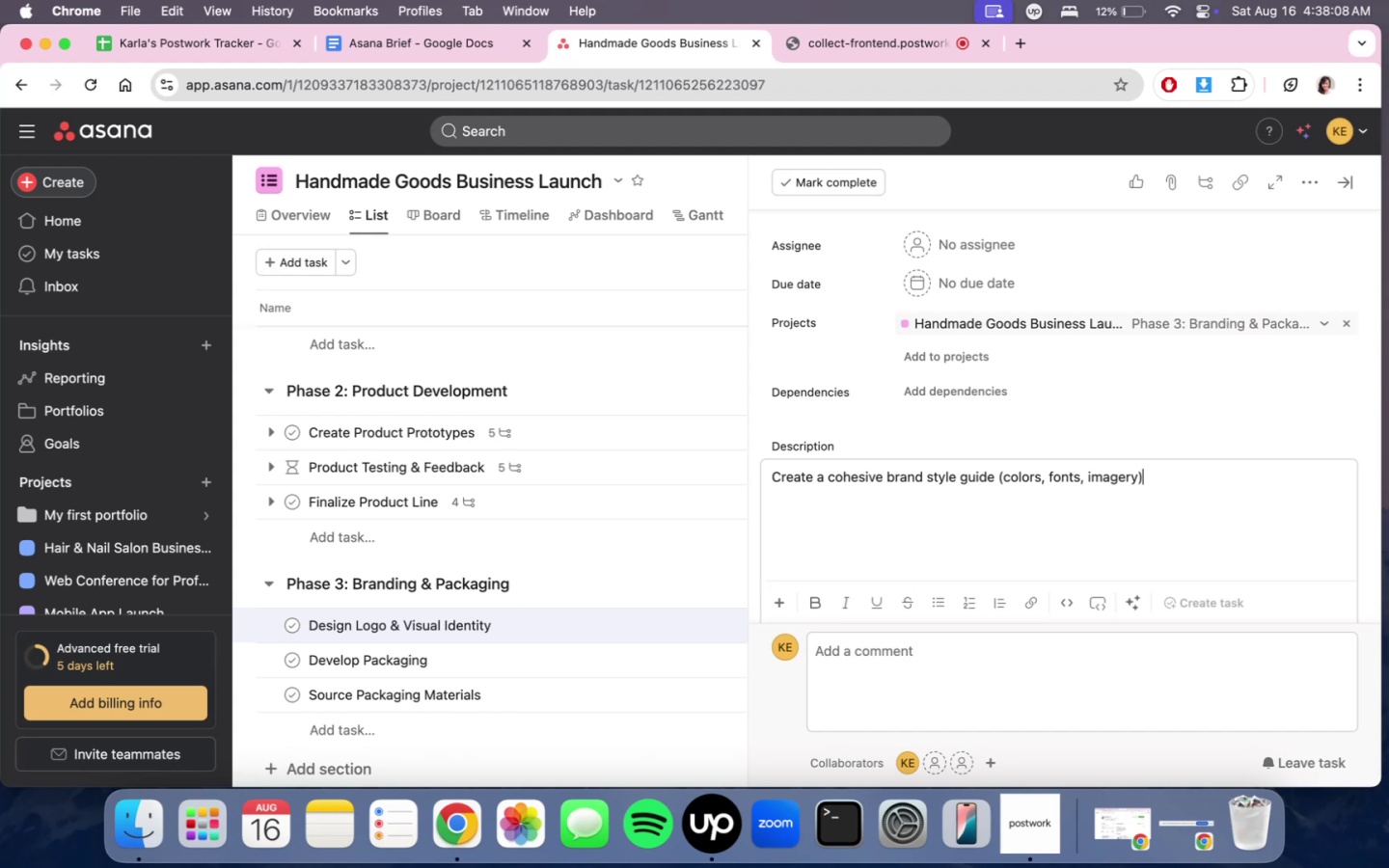 
scroll: coordinate [1046, 508], scroll_direction: down, amount: 7.0
 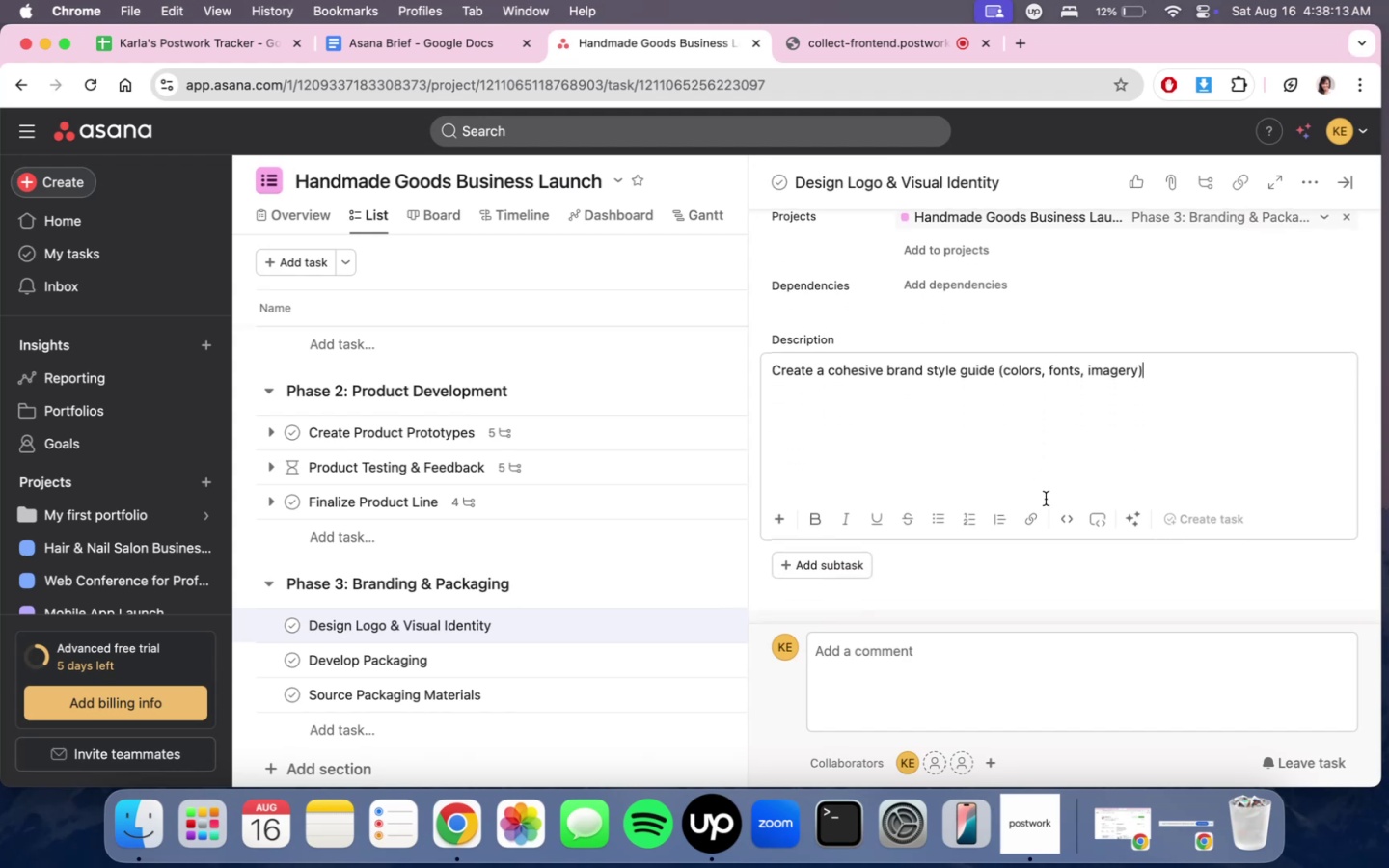 
scroll: coordinate [1107, 395], scroll_direction: up, amount: 4.0
 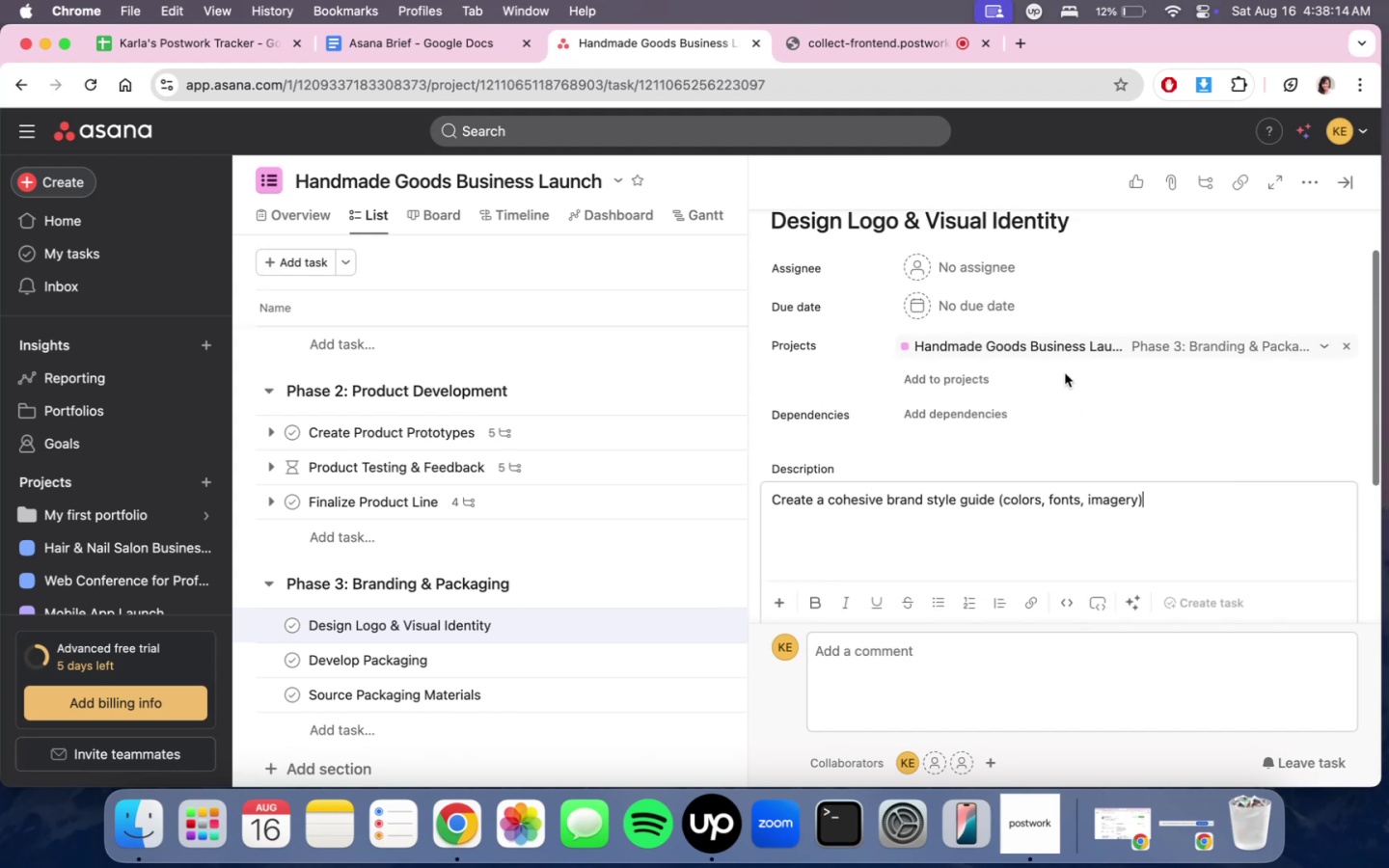 
left_click([966, 412])
 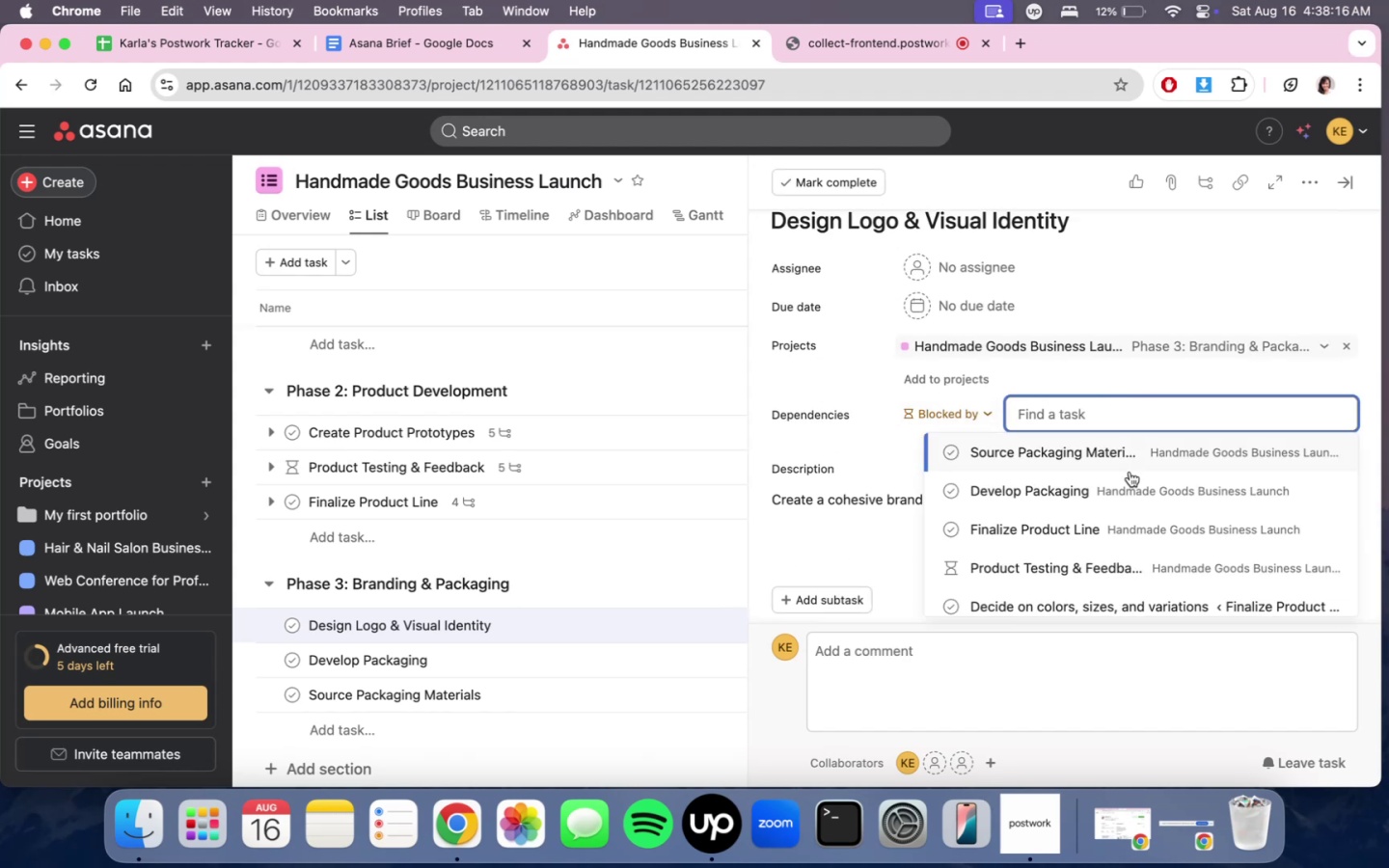 
left_click([1124, 523])
 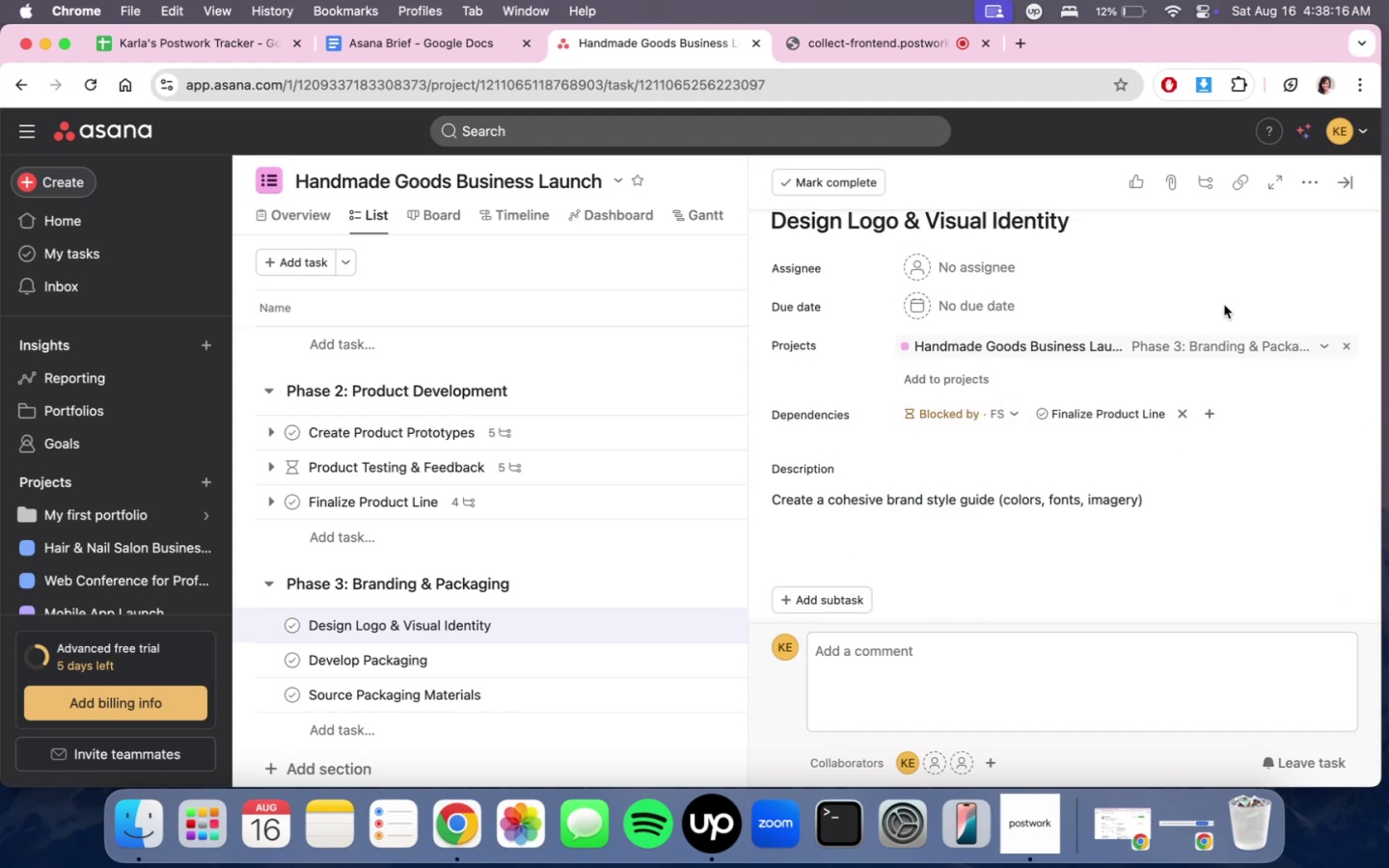 
scroll: coordinate [1084, 500], scroll_direction: down, amount: 5.0
 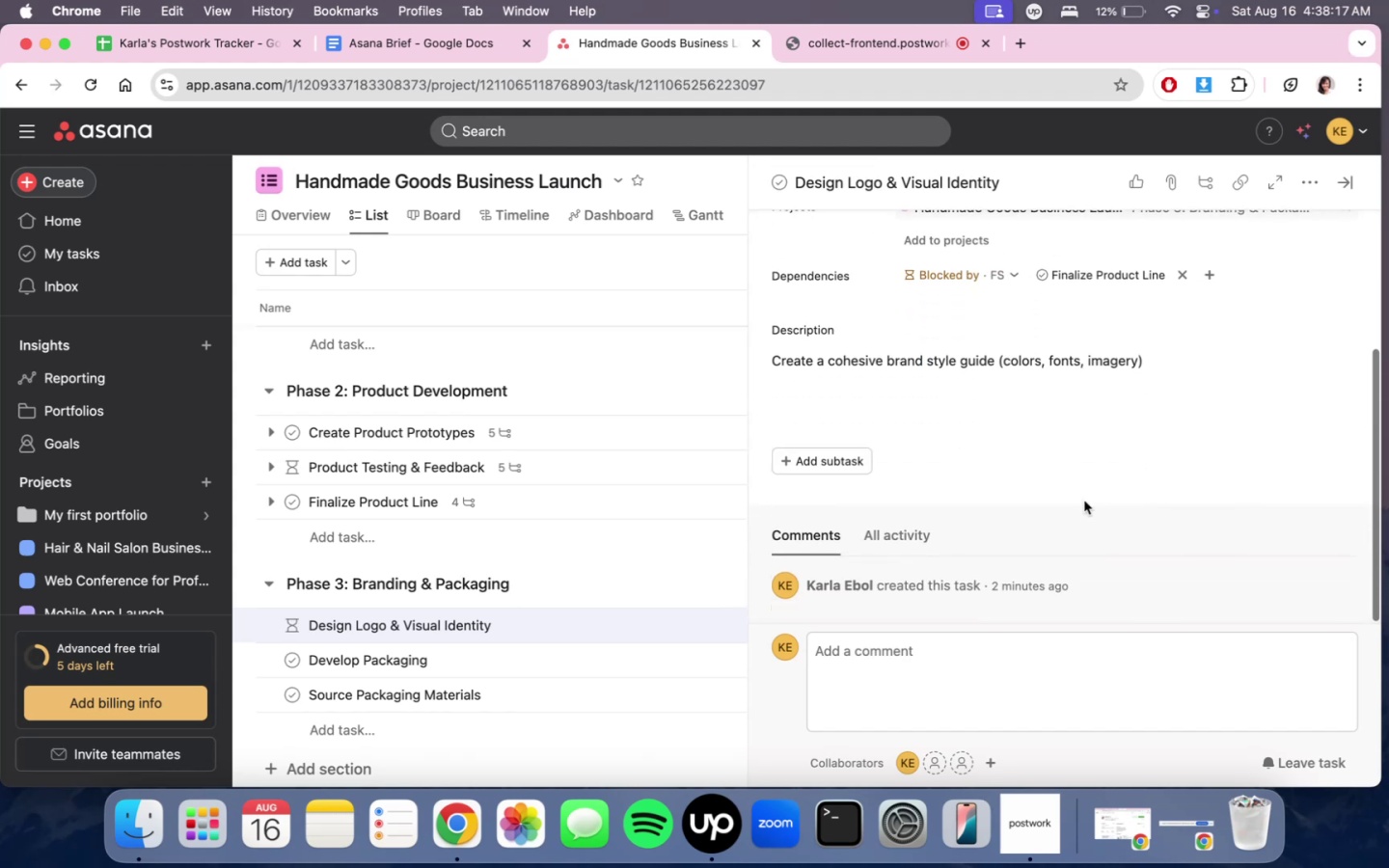 
scroll: coordinate [1084, 511], scroll_direction: up, amount: 4.0
 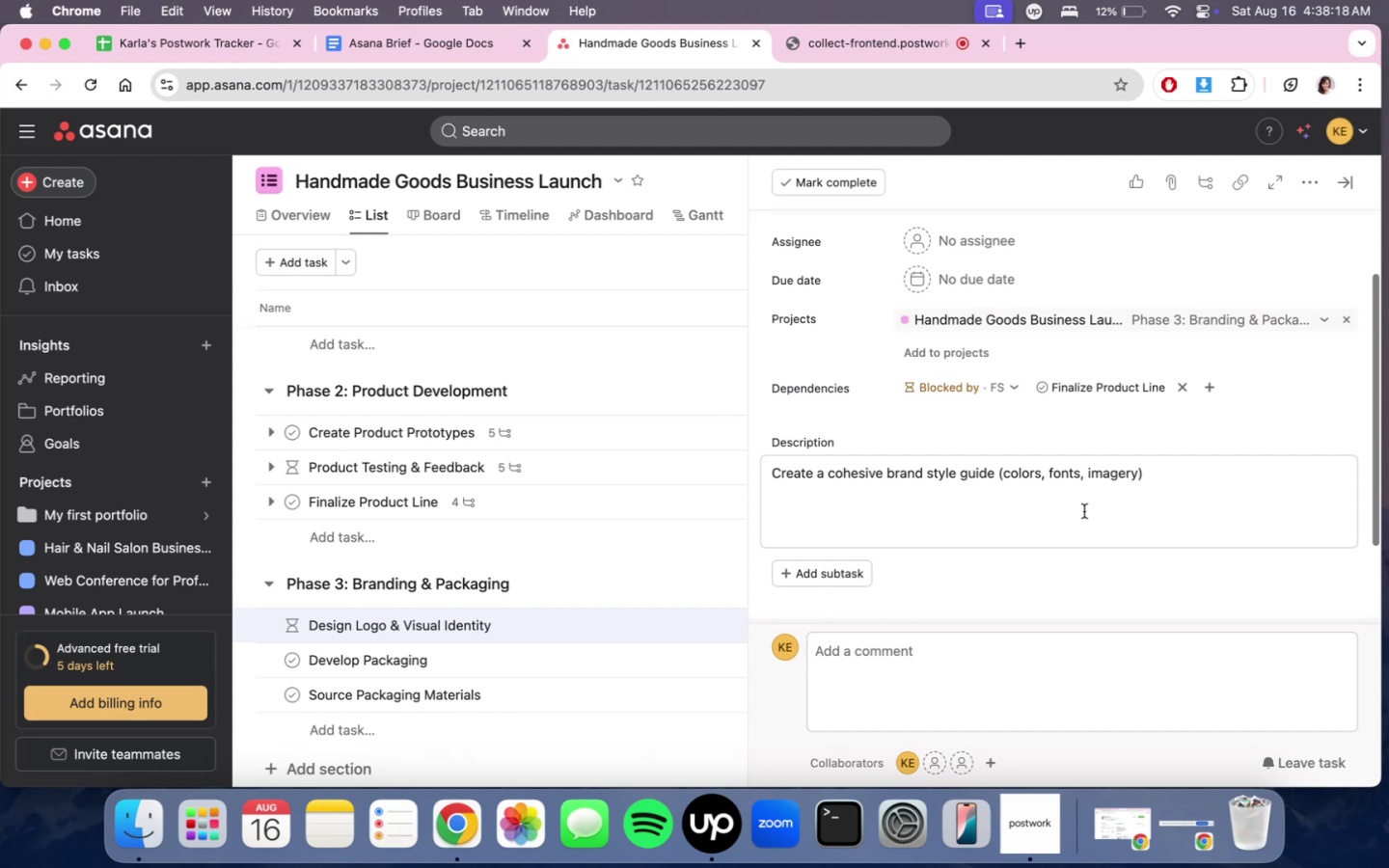 
scroll: coordinate [1084, 511], scroll_direction: down, amount: 5.0
 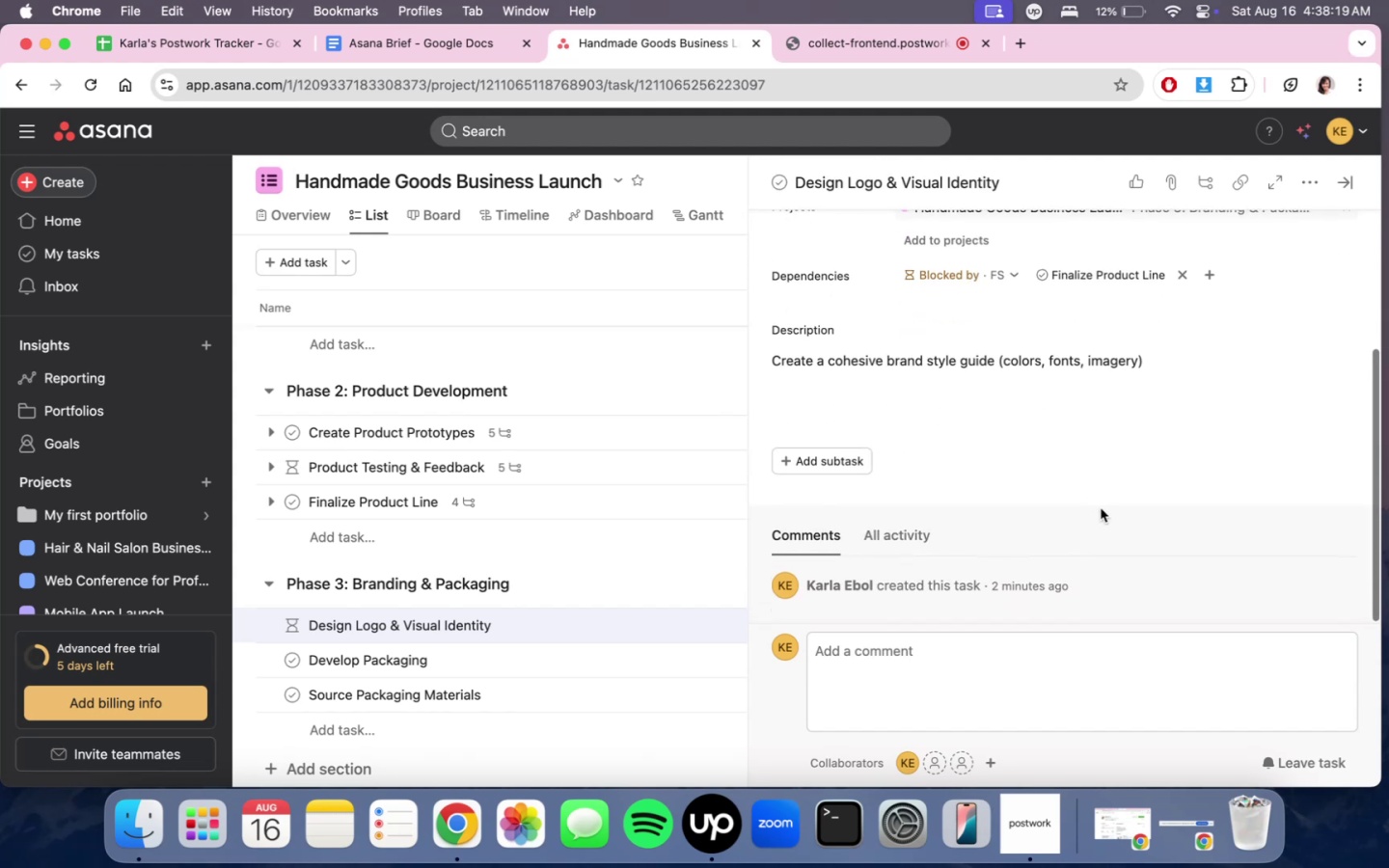 
scroll: coordinate [1104, 507], scroll_direction: up, amount: 4.0
 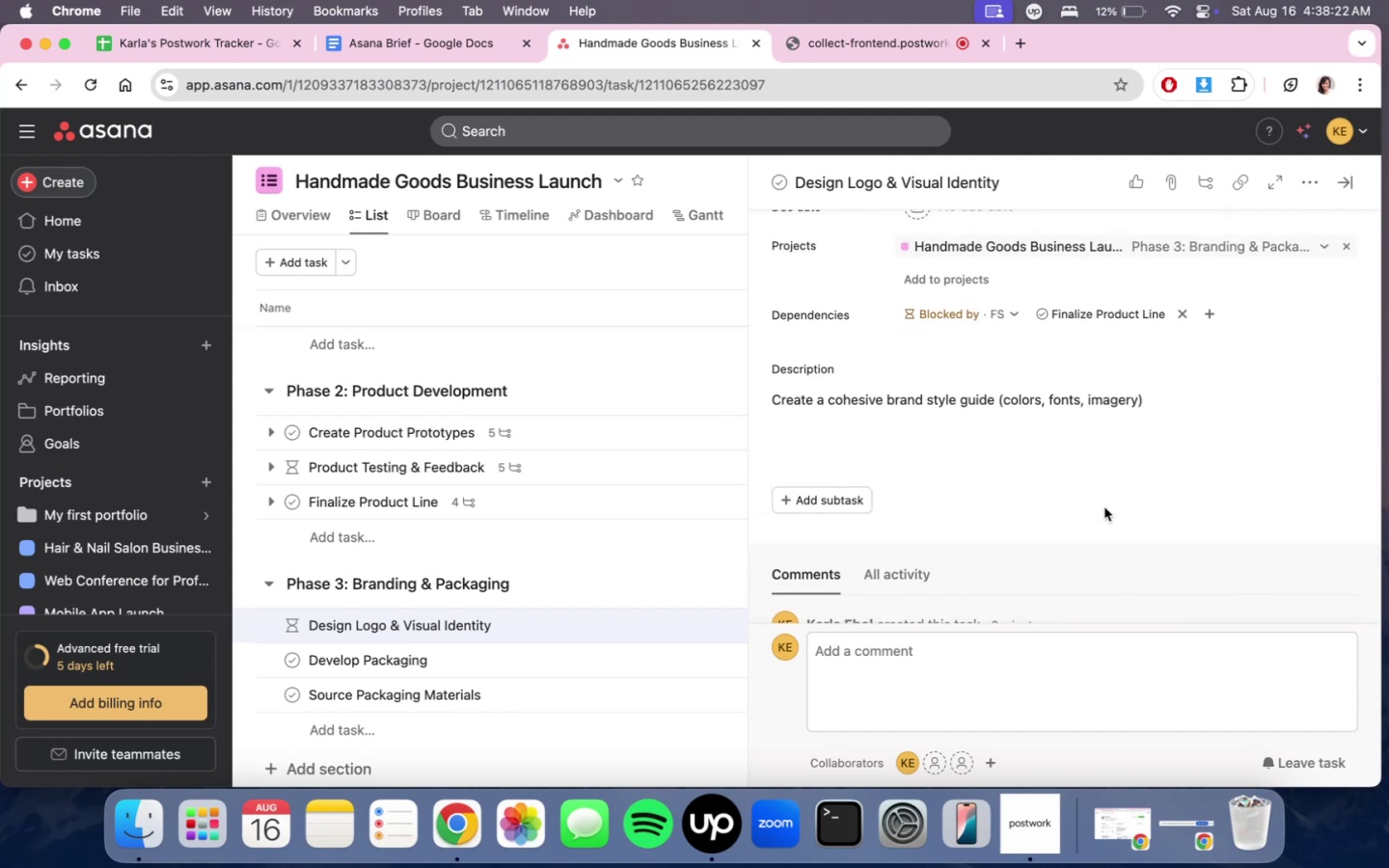 
scroll: coordinate [1104, 507], scroll_direction: down, amount: 5.0
 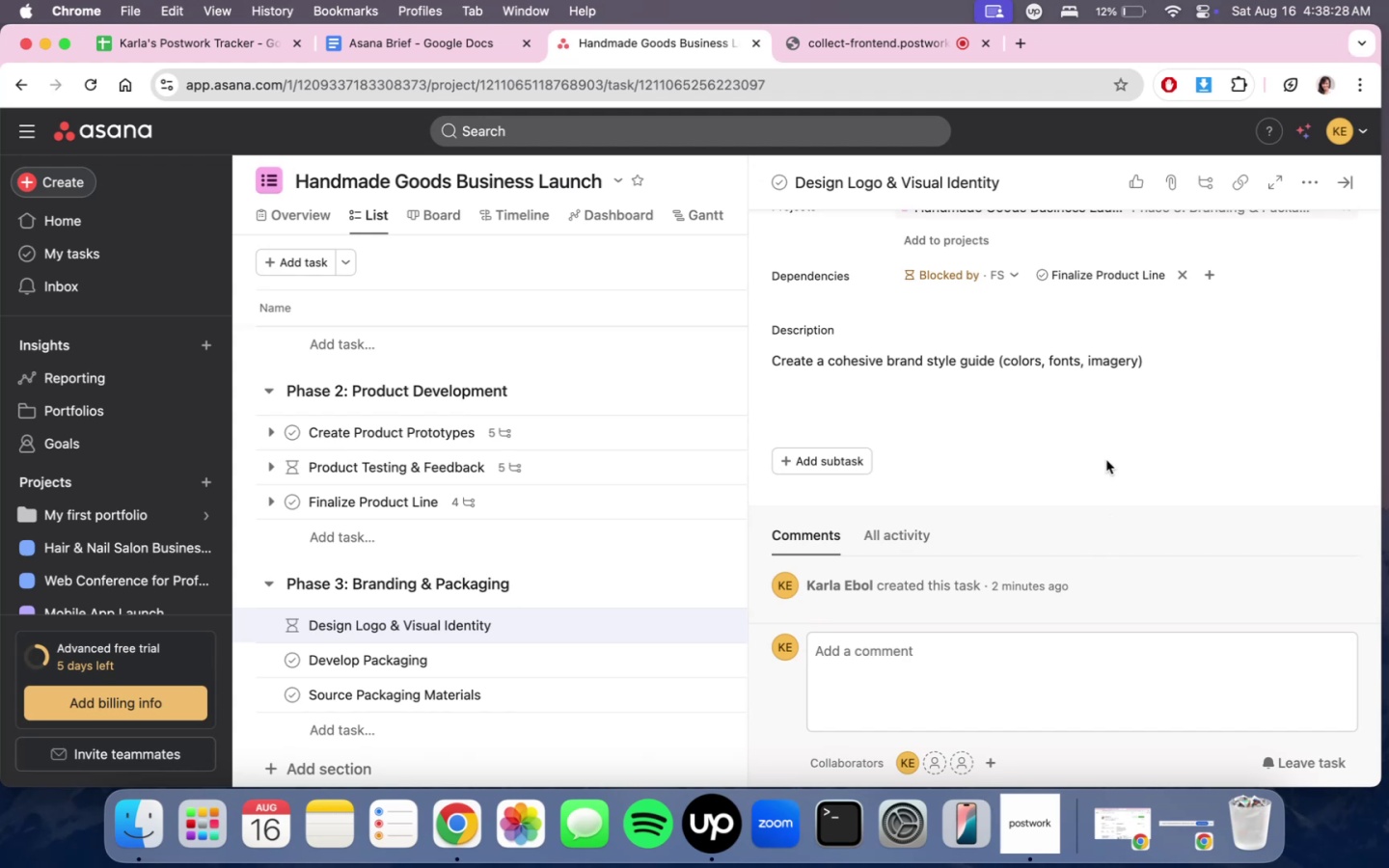 
wait(5.22)
 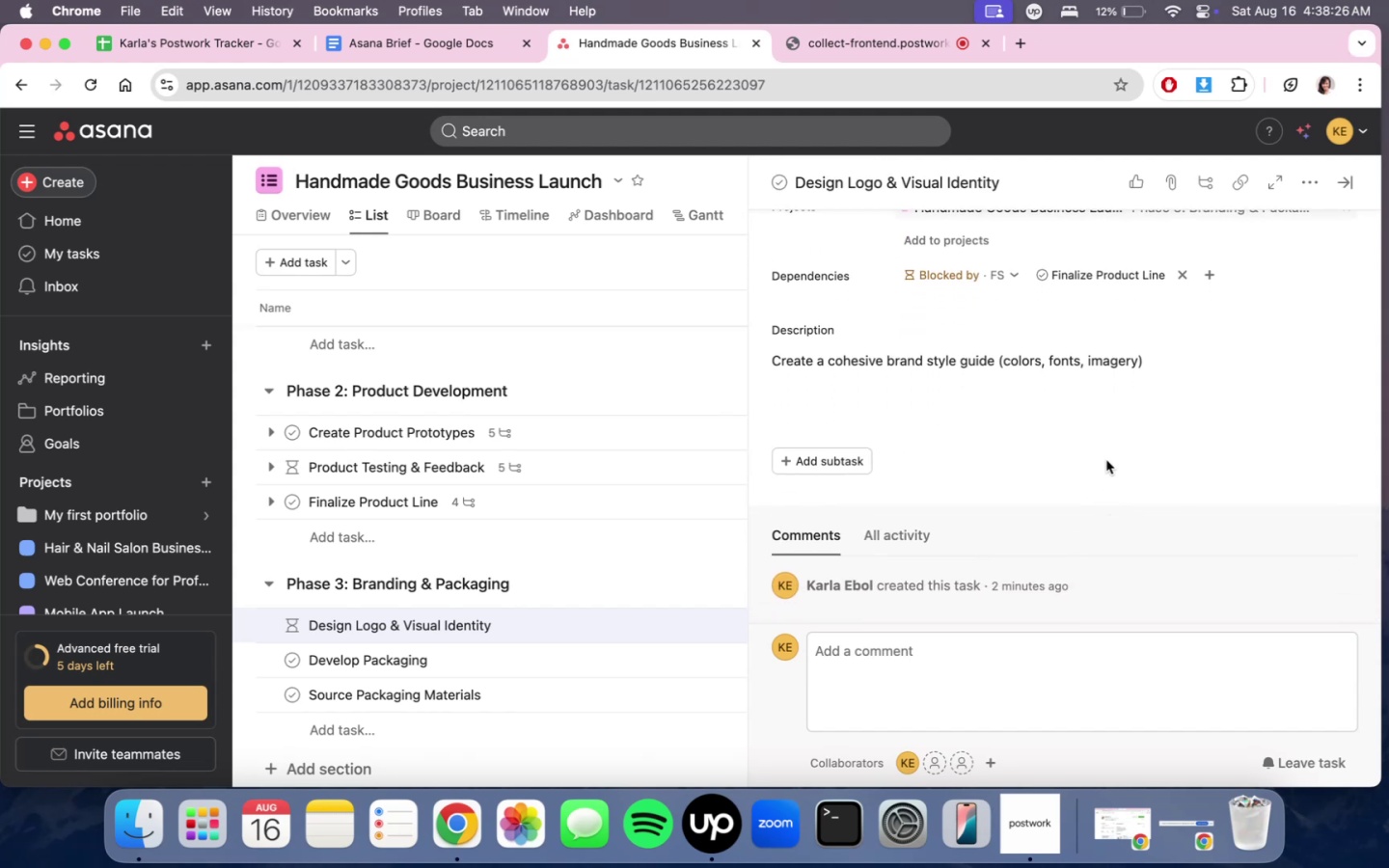 
scroll: coordinate [1066, 391], scroll_direction: down, amount: 1.0
 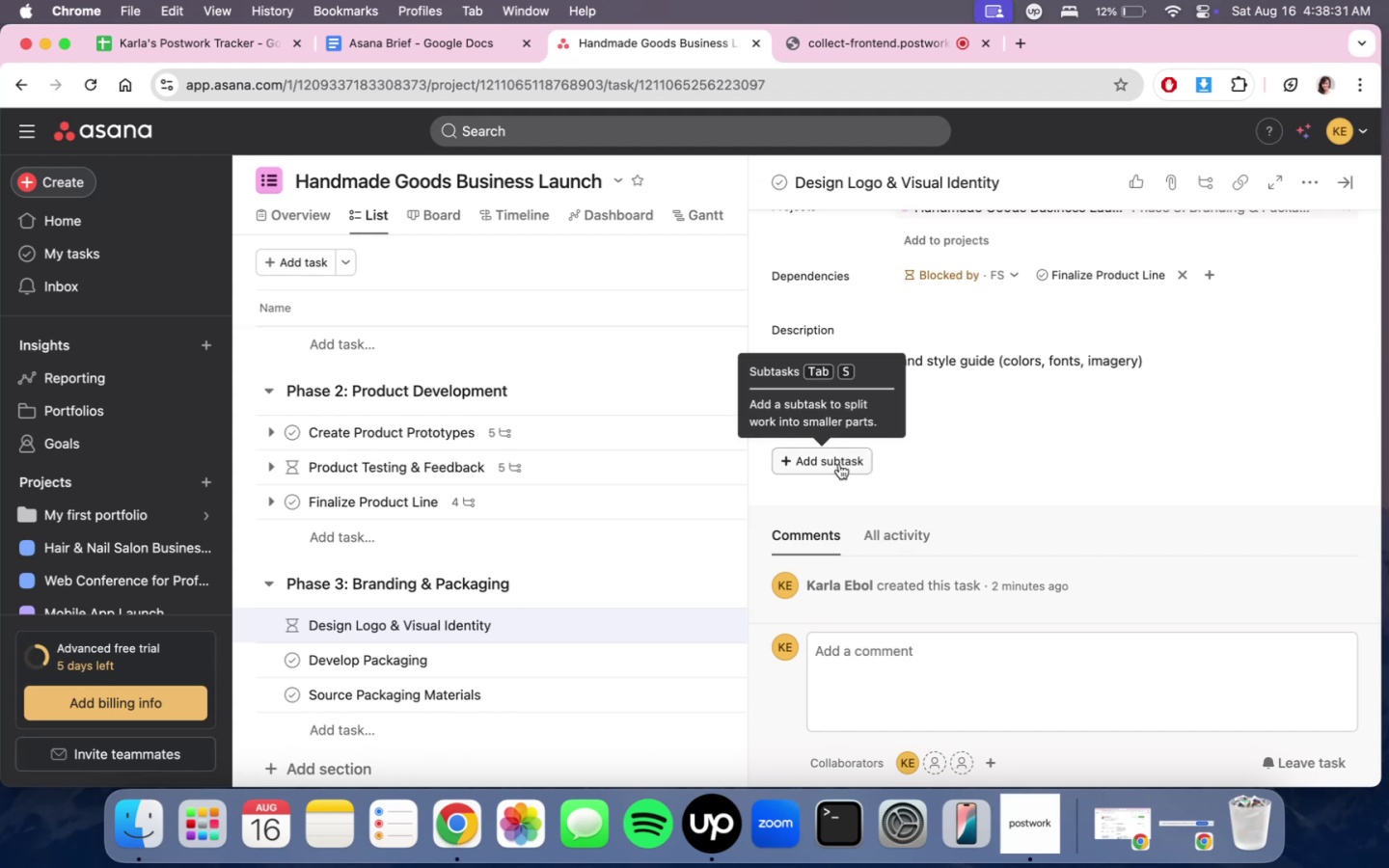 
left_click([837, 465])
 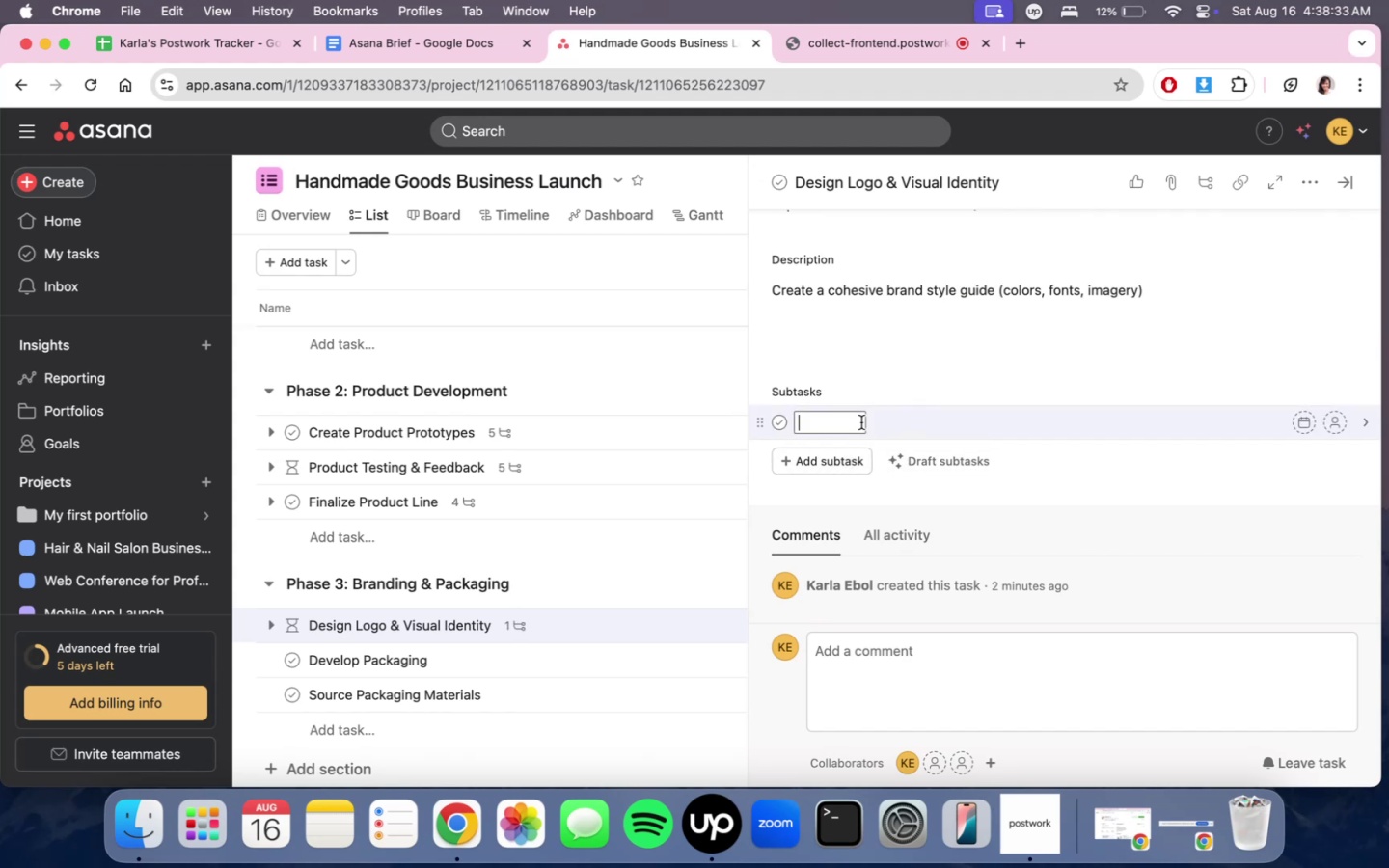 
type(Hire designer or DIY brand kit)
 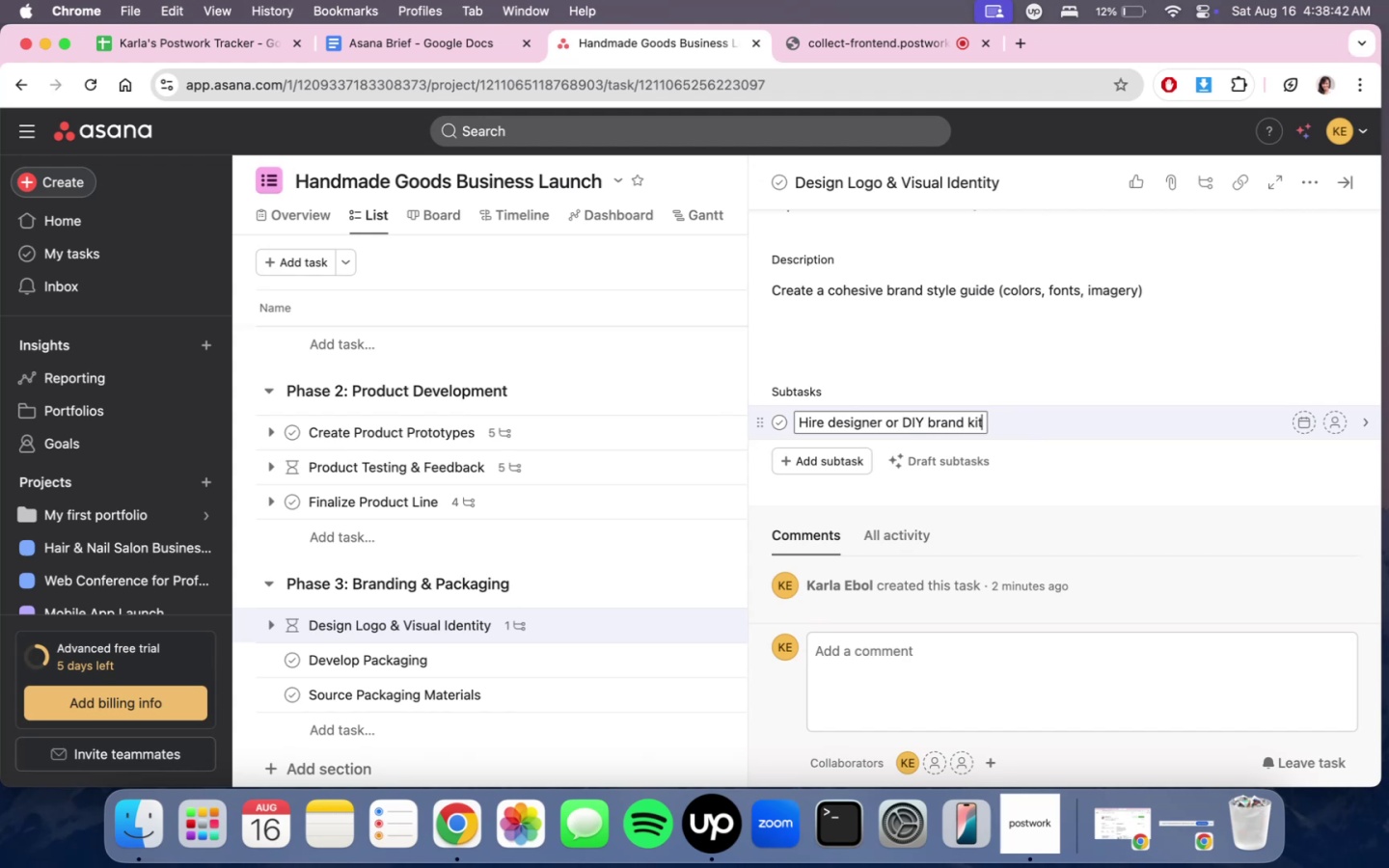 
wait(26.75)
 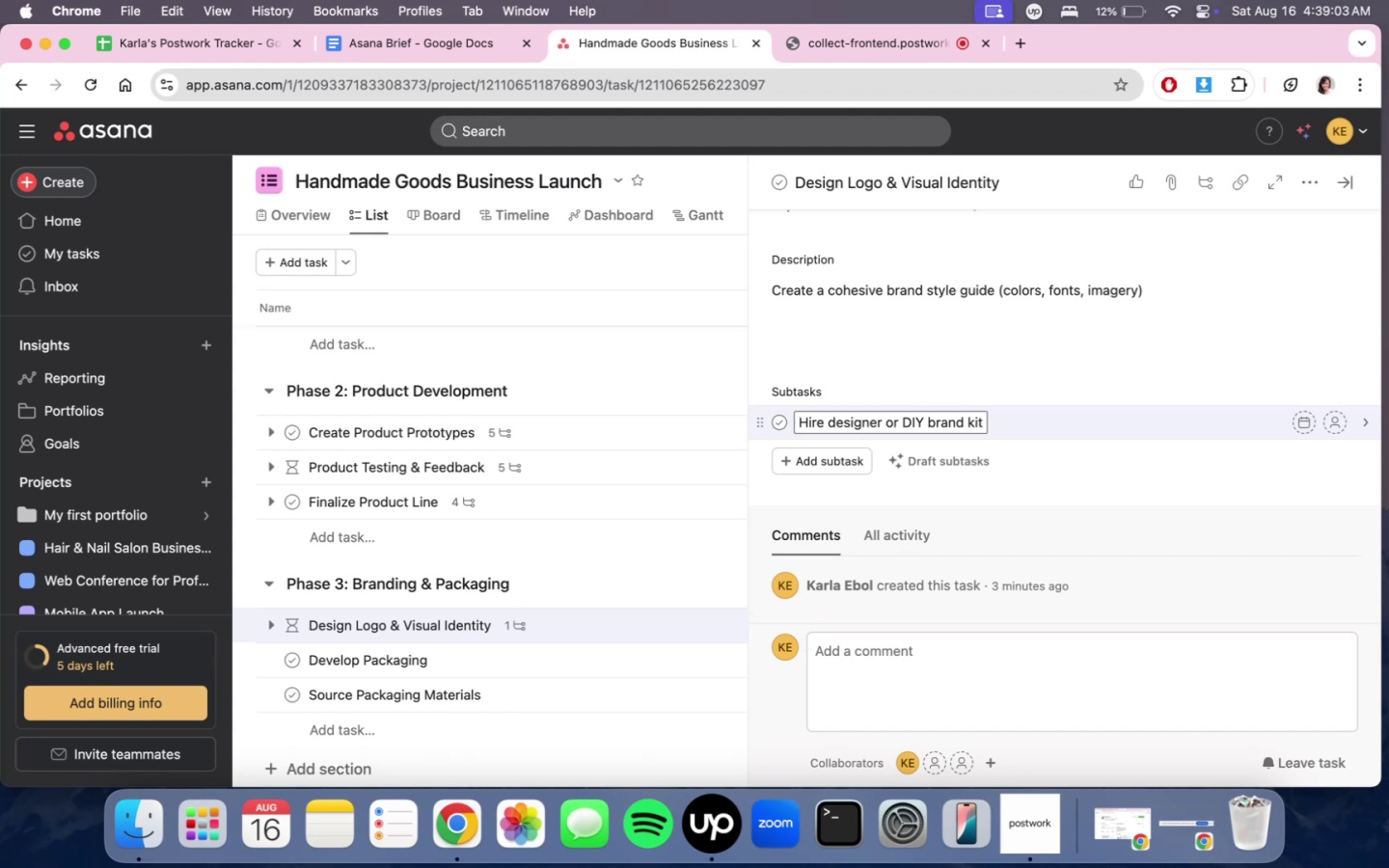 
key(Enter)
 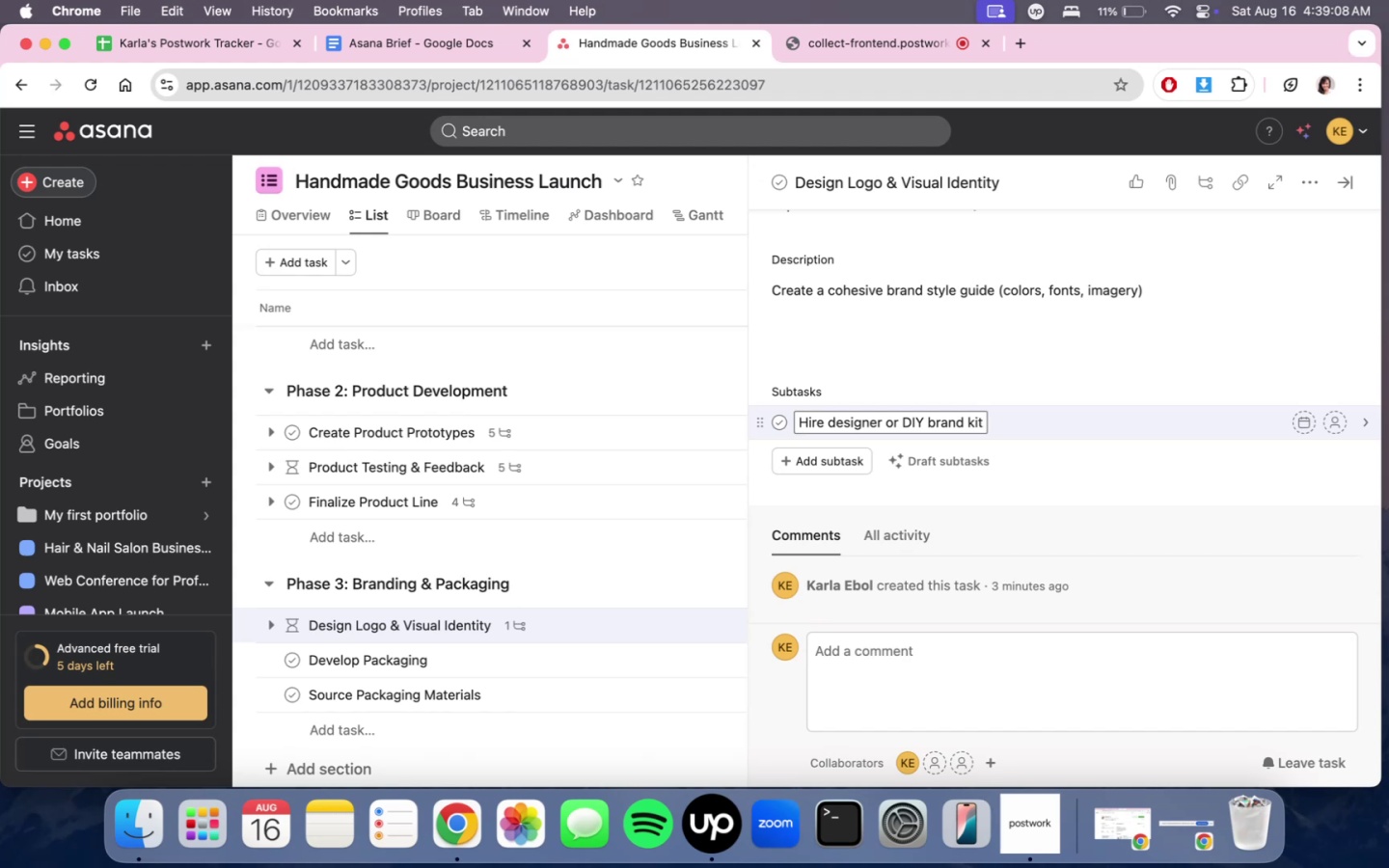 
type(Select brand de)
key(Backspace)
key(Backspace)
type(colors & fonts)
 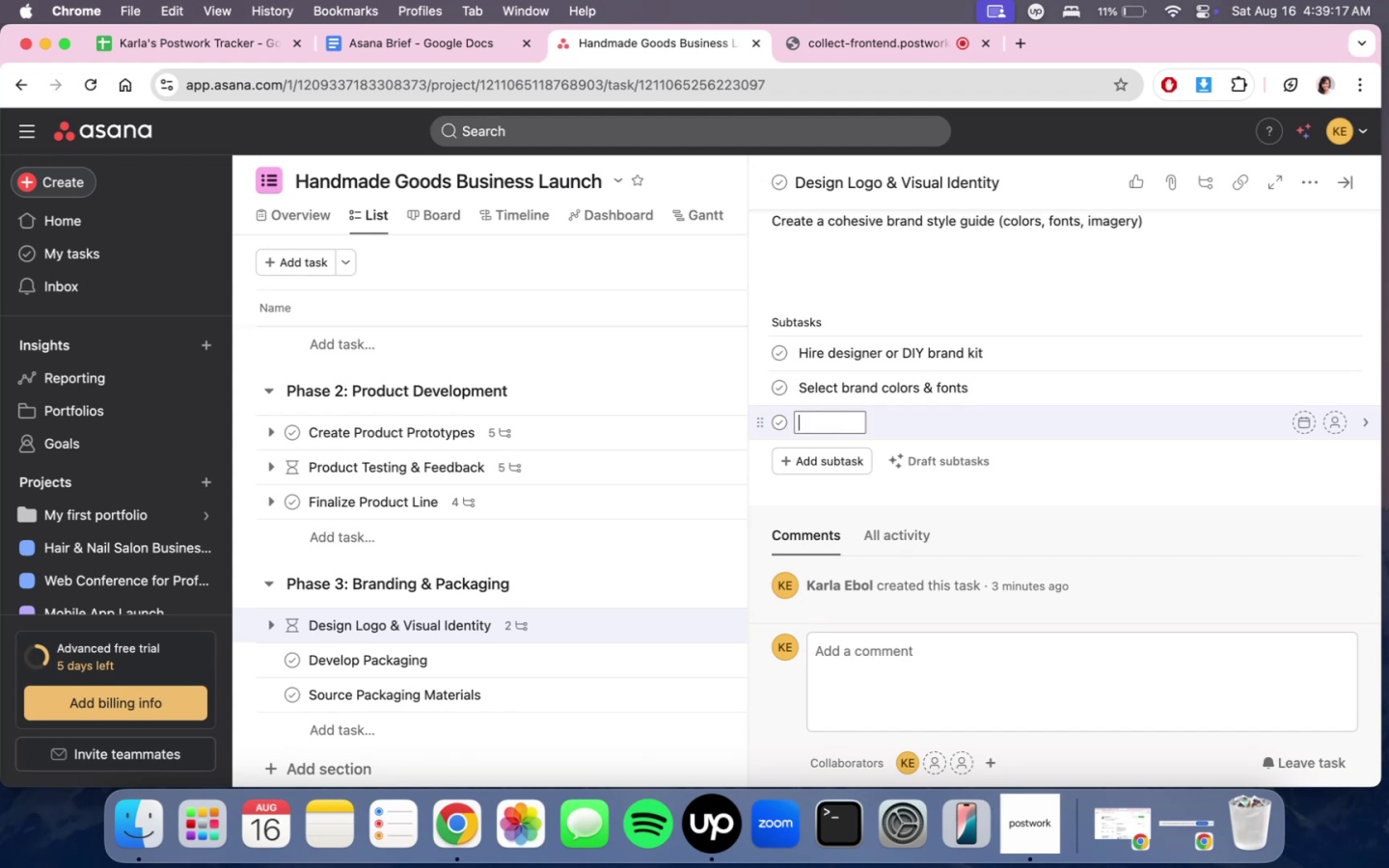 
 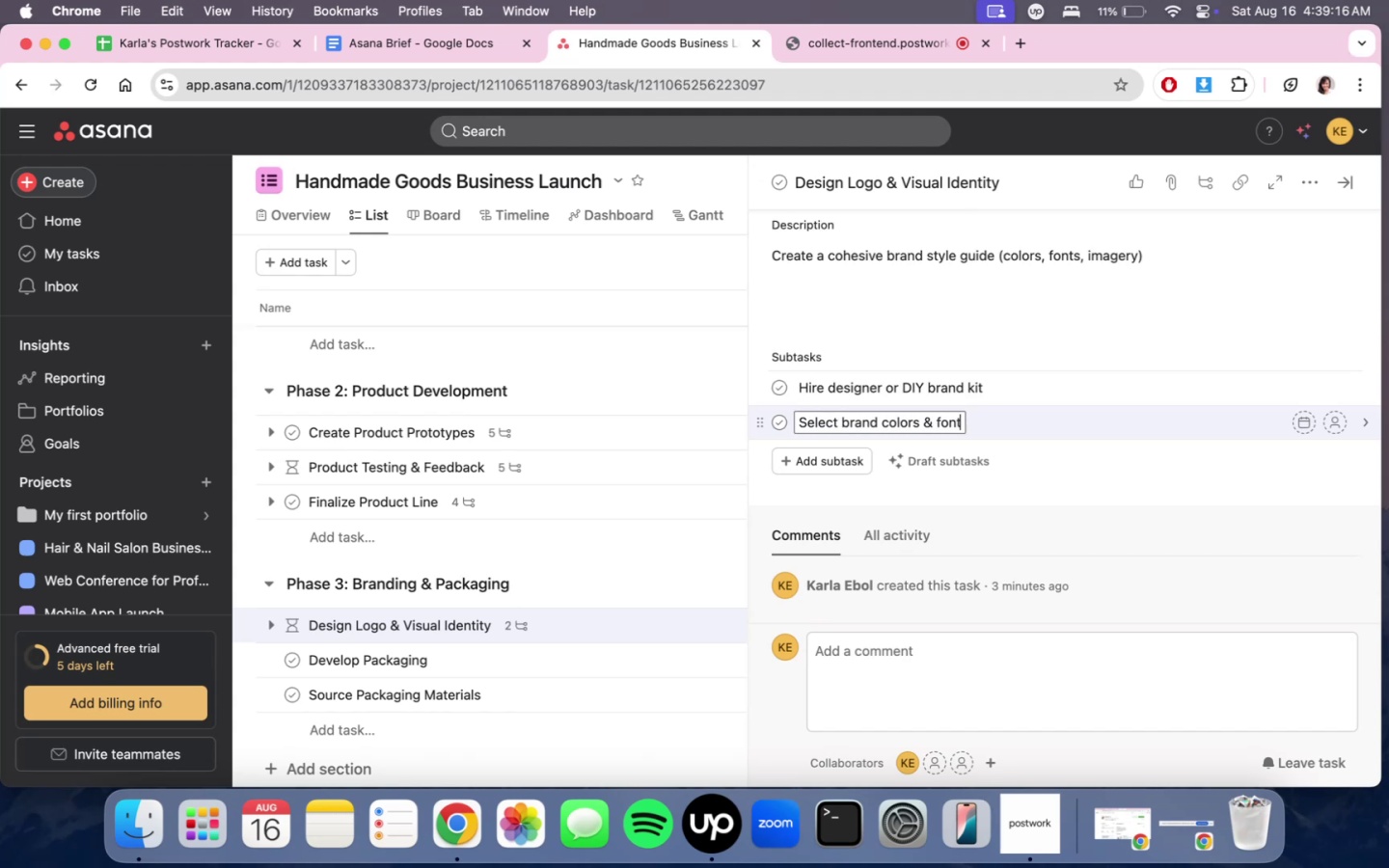 
key(Enter)
 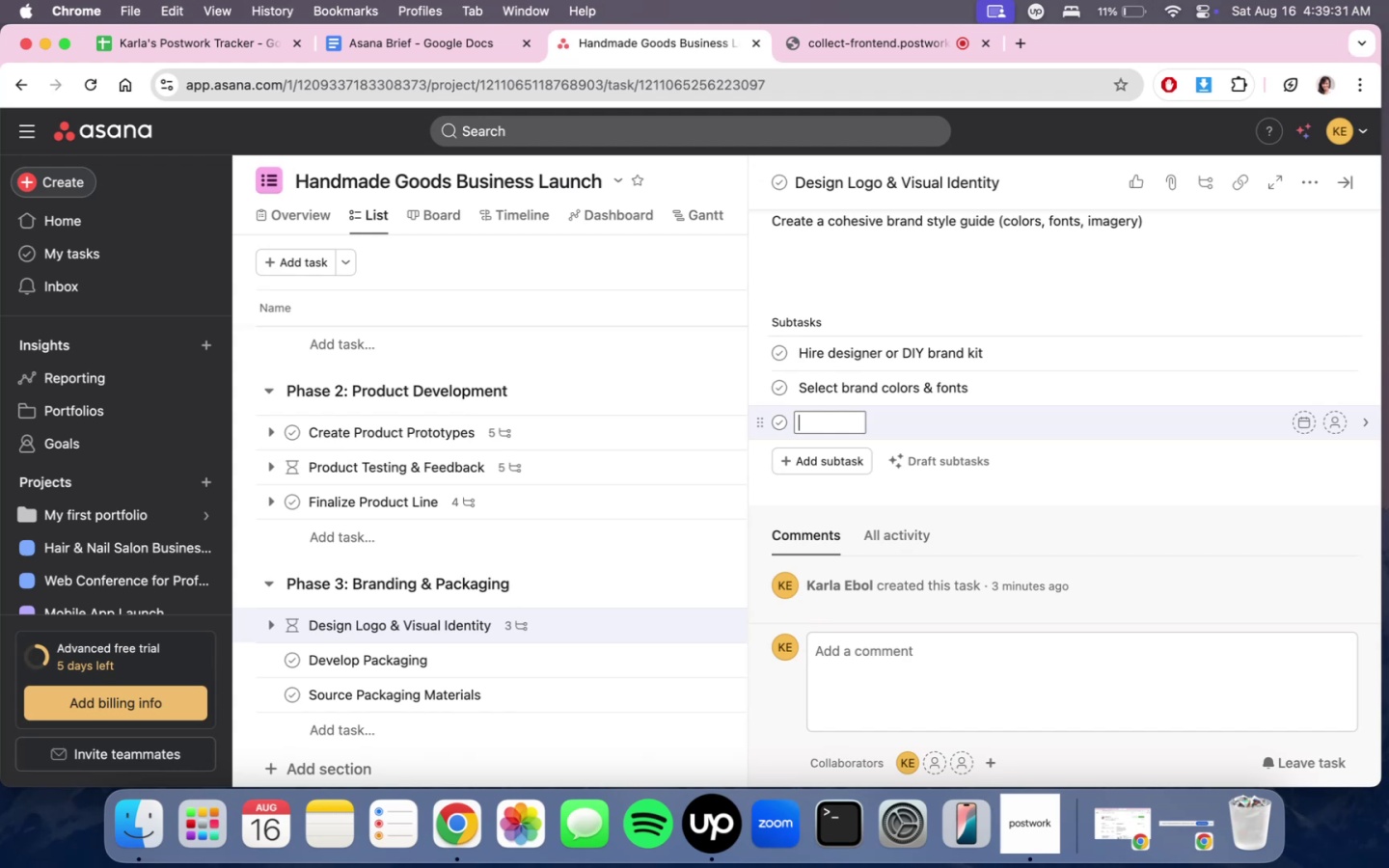 
wait(19.93)
 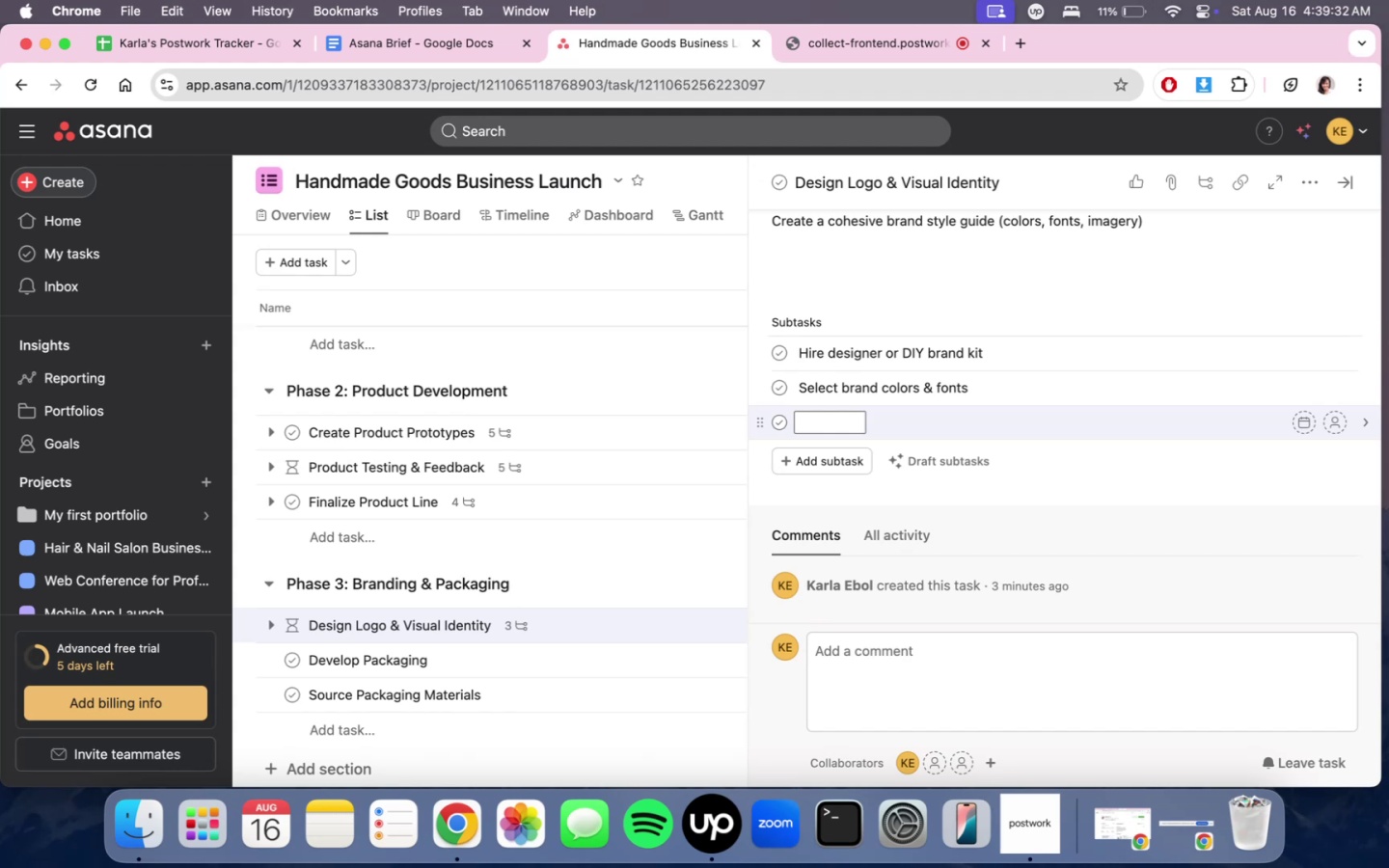 
type(Create brand mood board)
 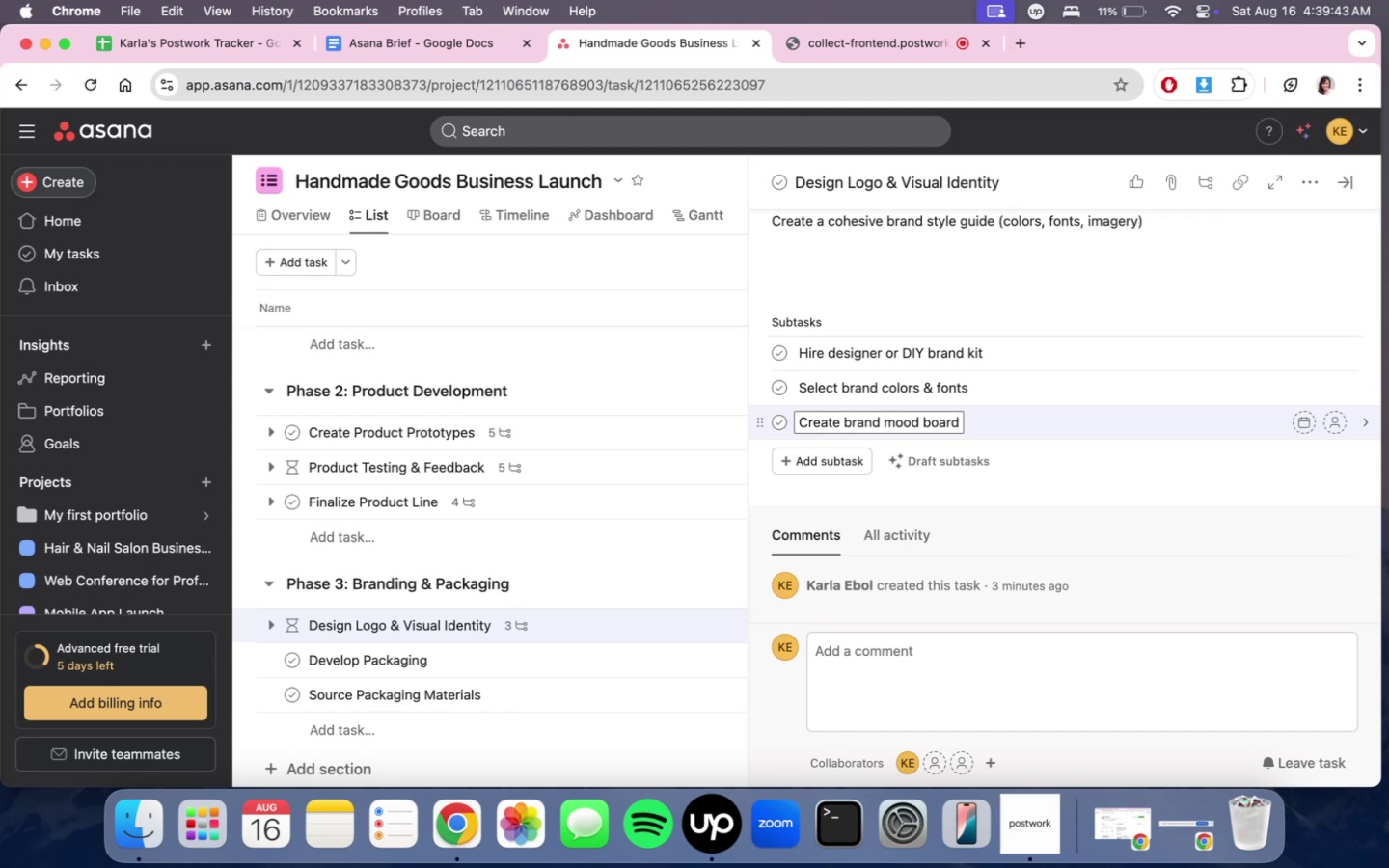 
key(Enter)
 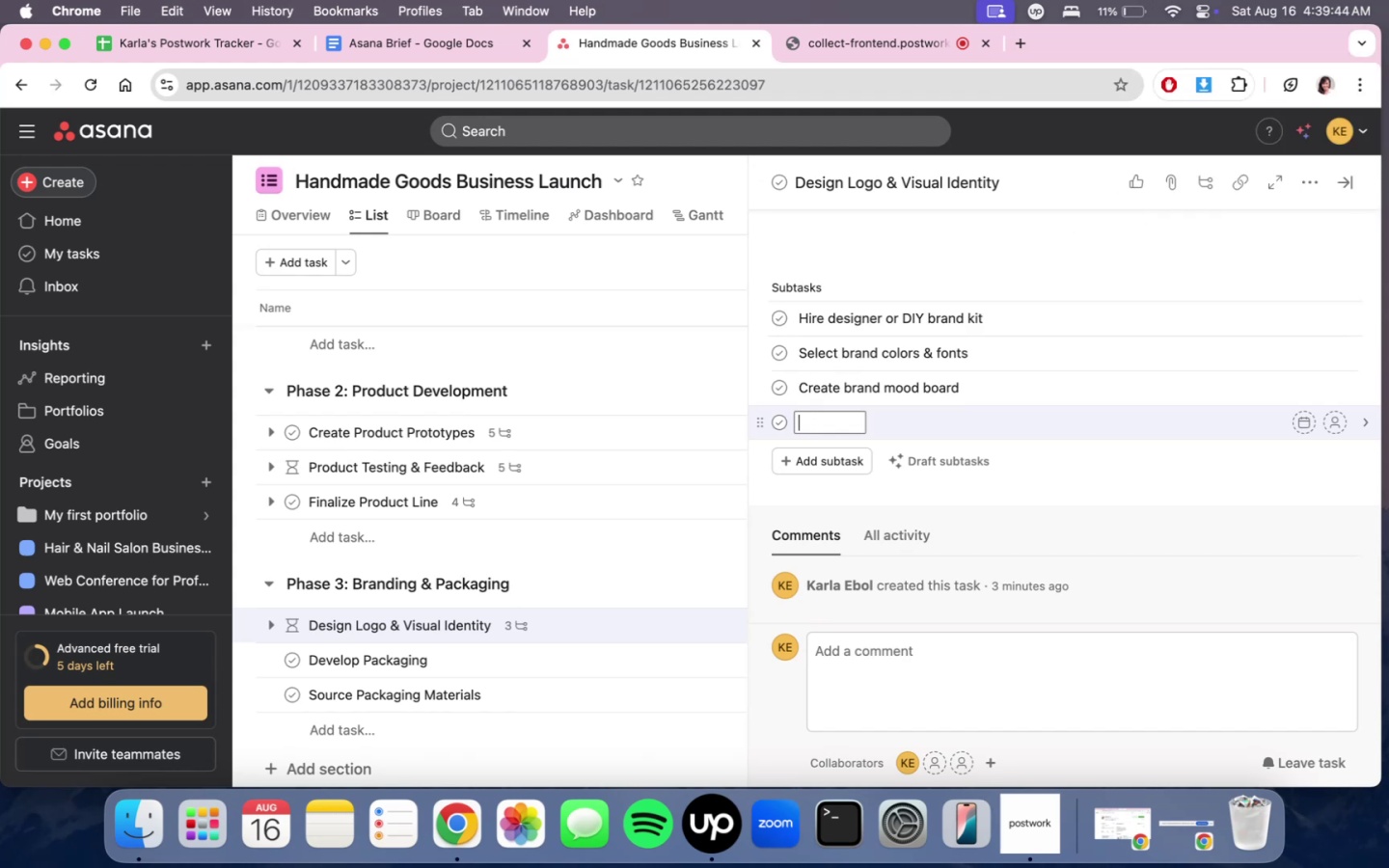 
type(Approve final logo)
 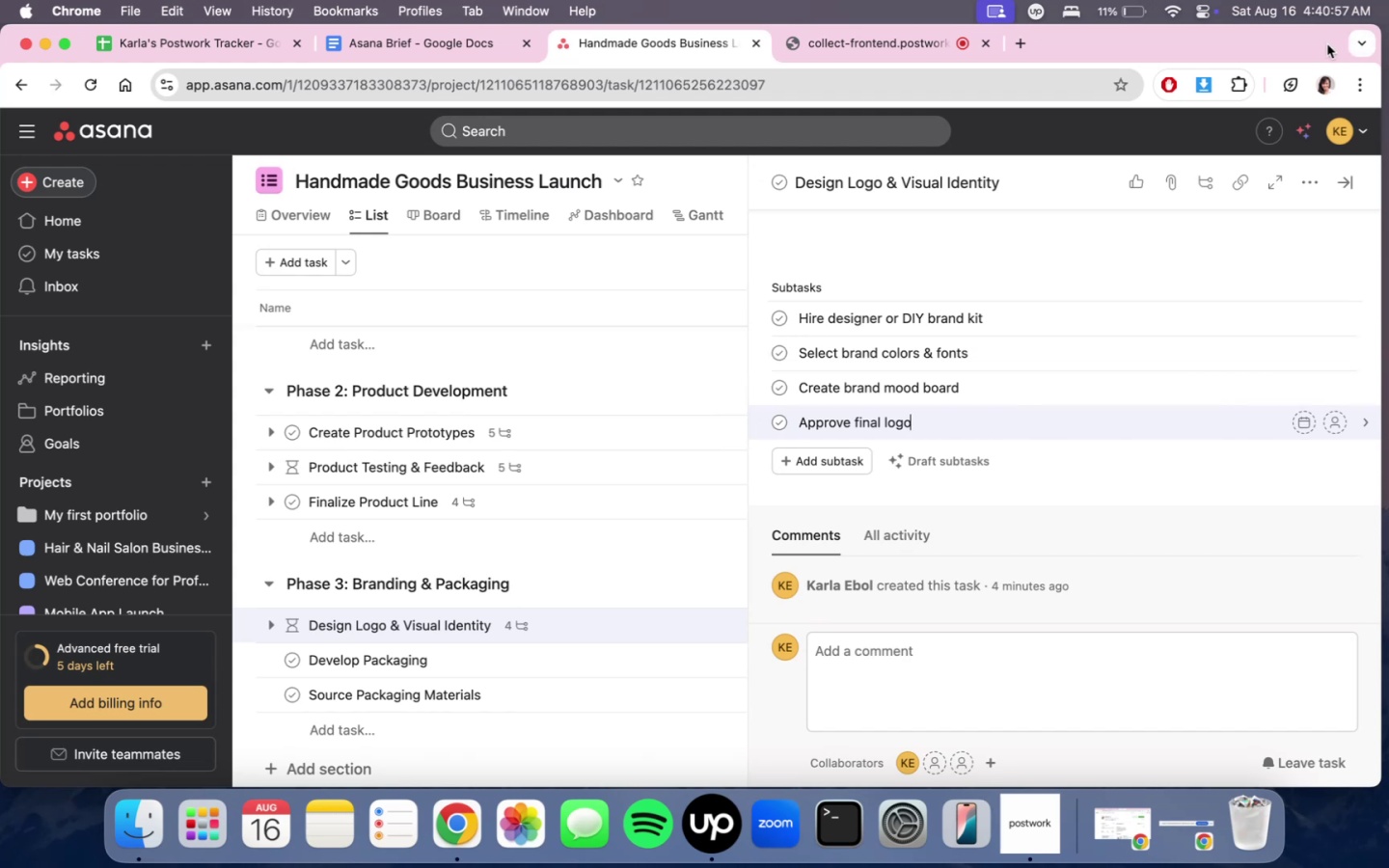 
wait(74.2)
 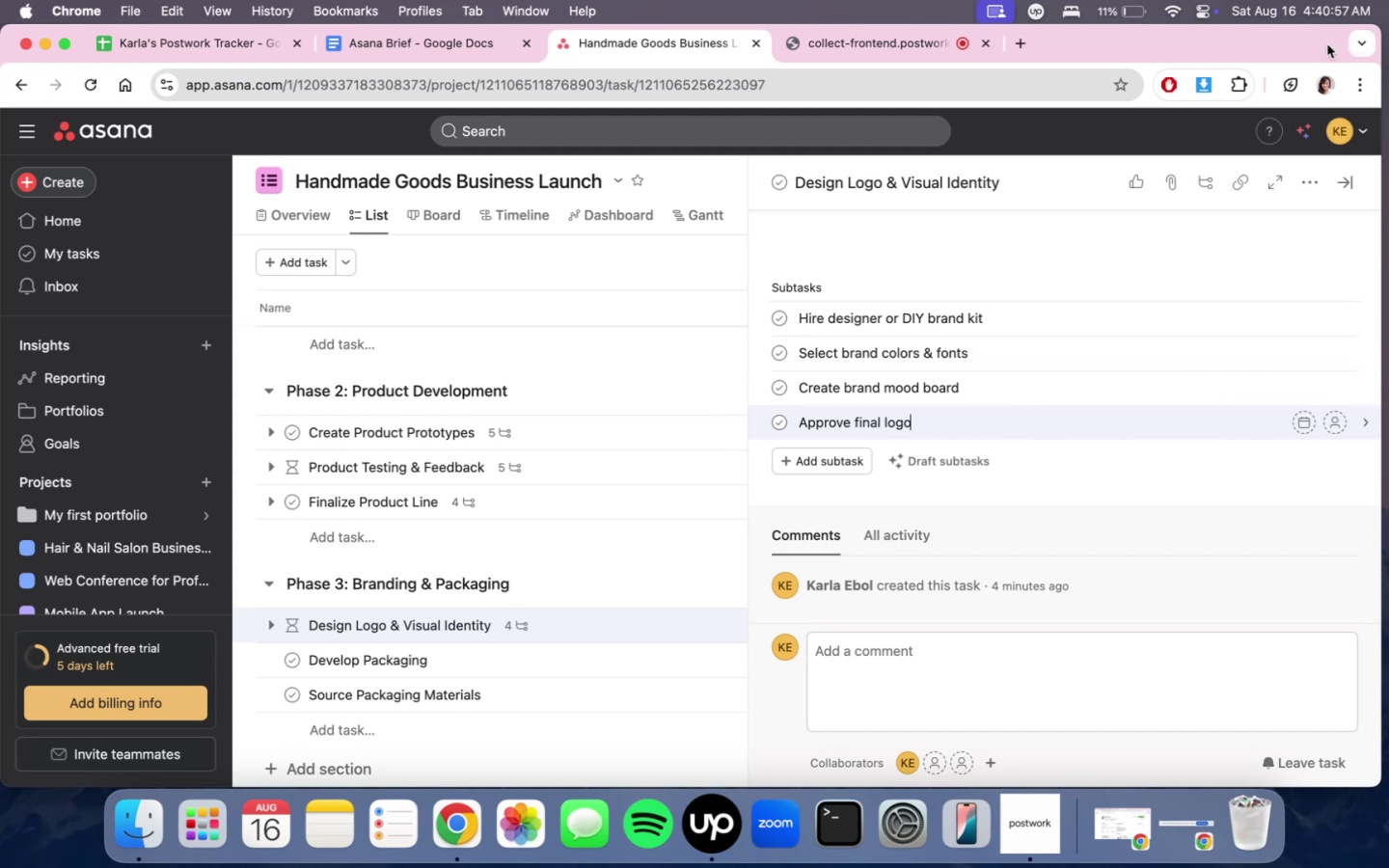 
left_click([1357, 185])
 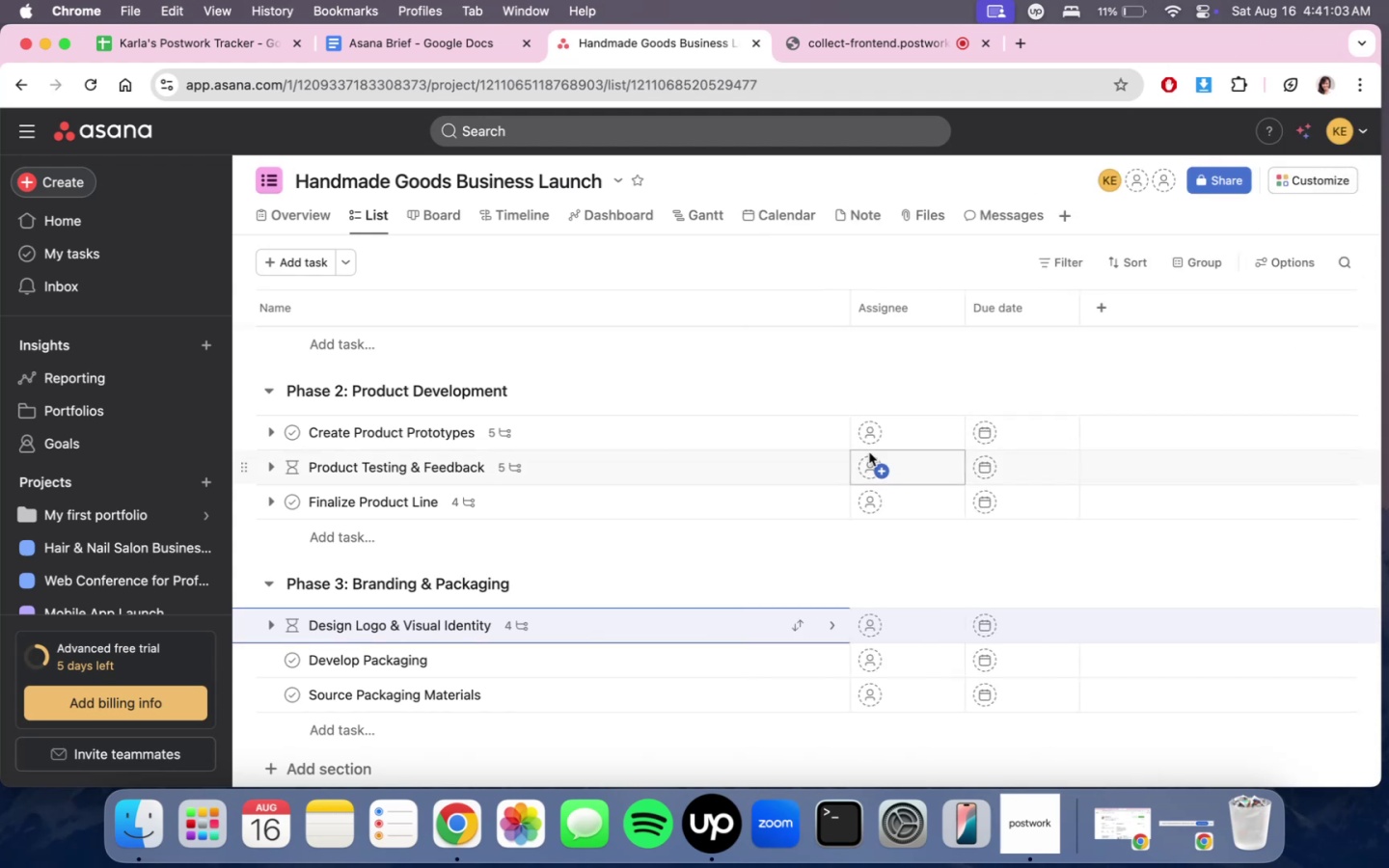 
scroll: coordinate [754, 618], scroll_direction: down, amount: 7.0
 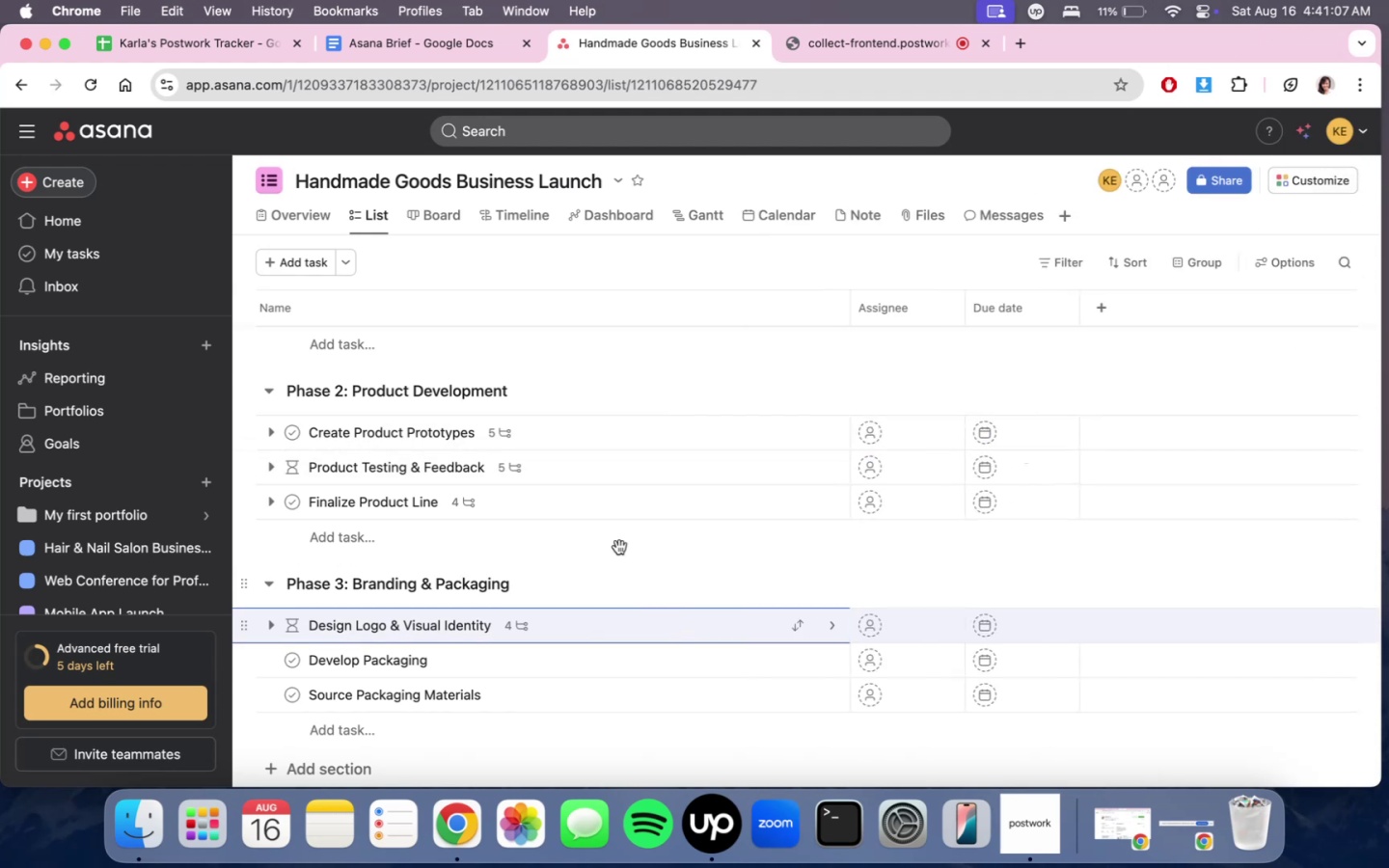 
mouse_move([608, 643])
 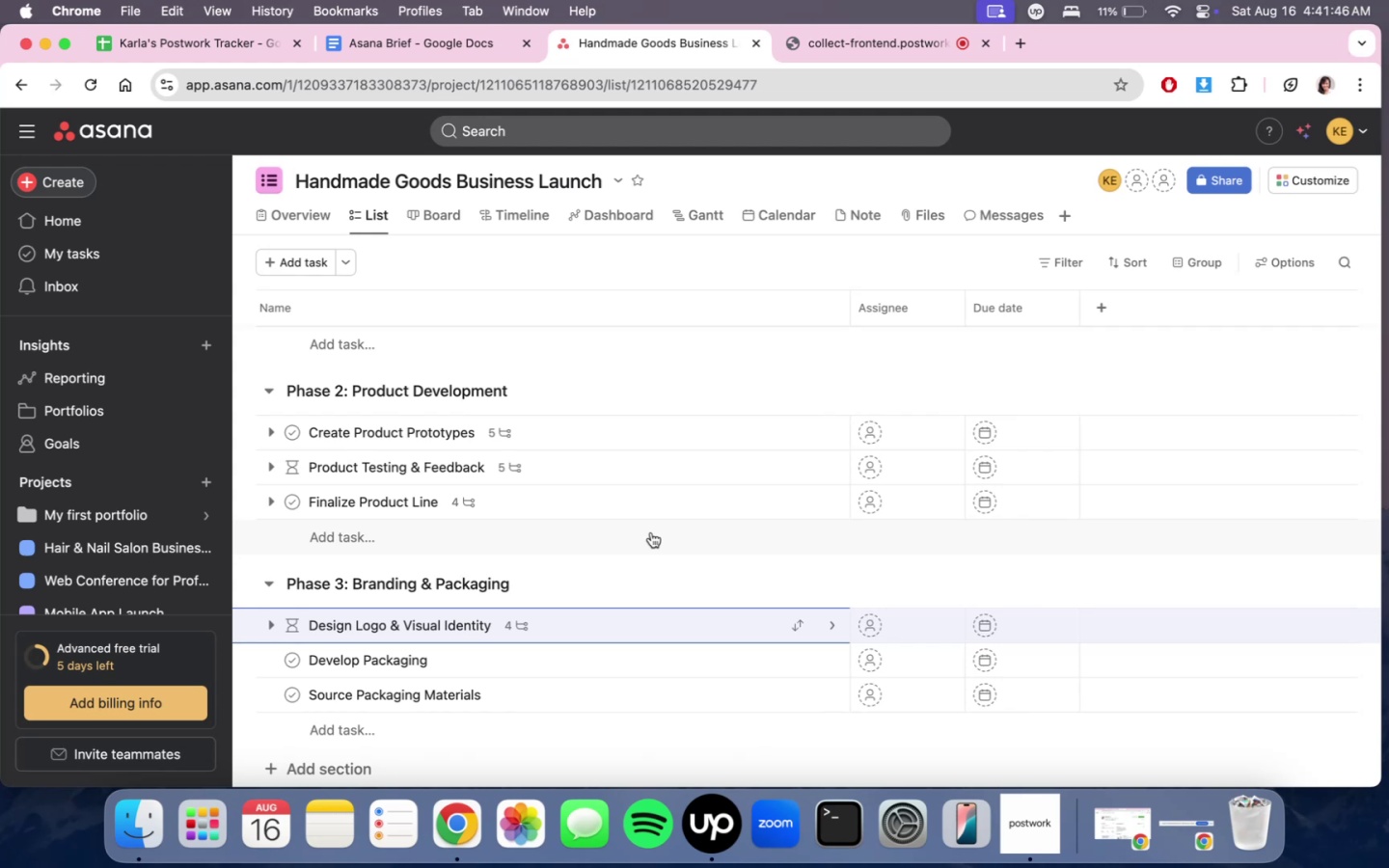 
wait(44.06)
 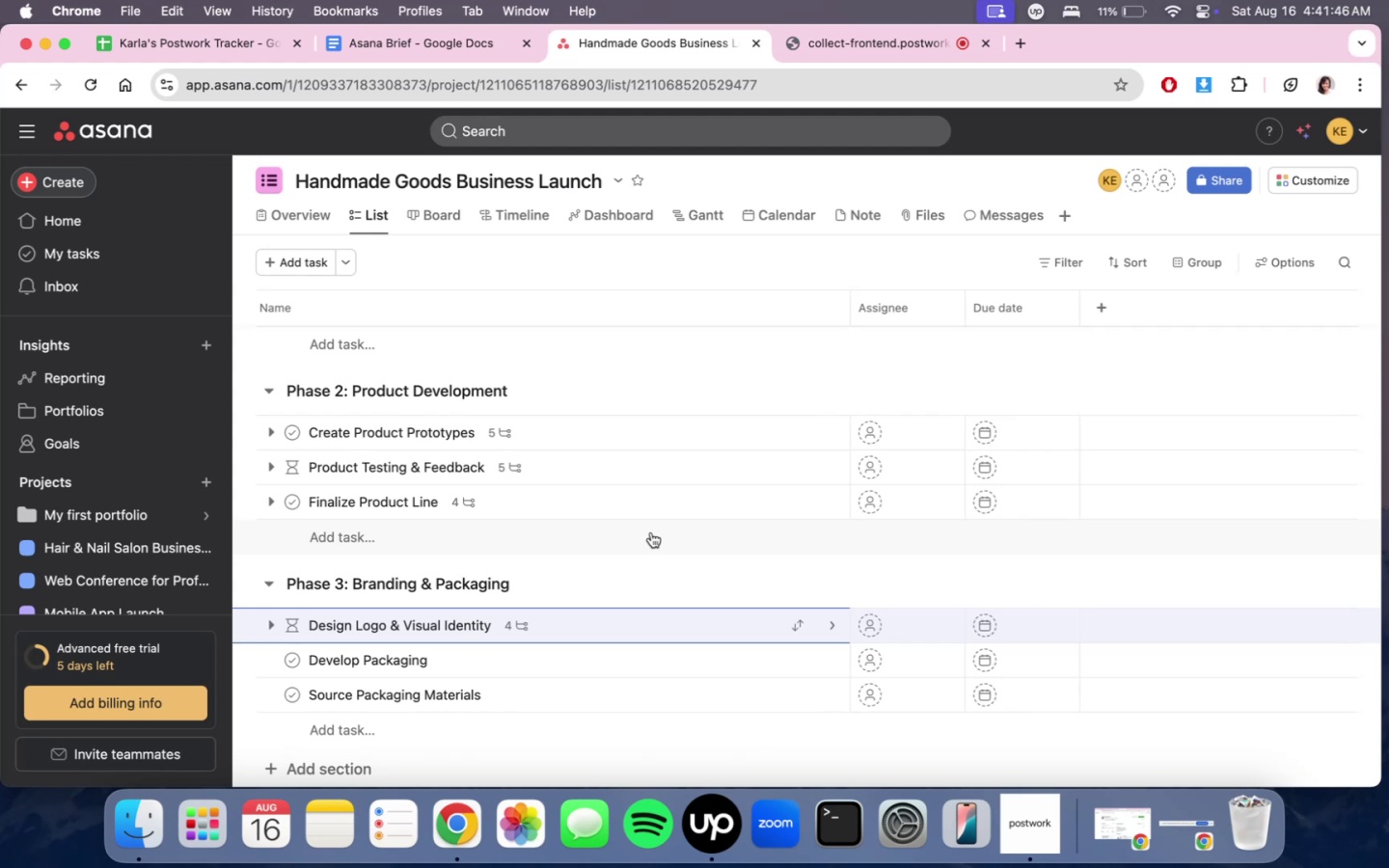 
left_click([622, 655])
 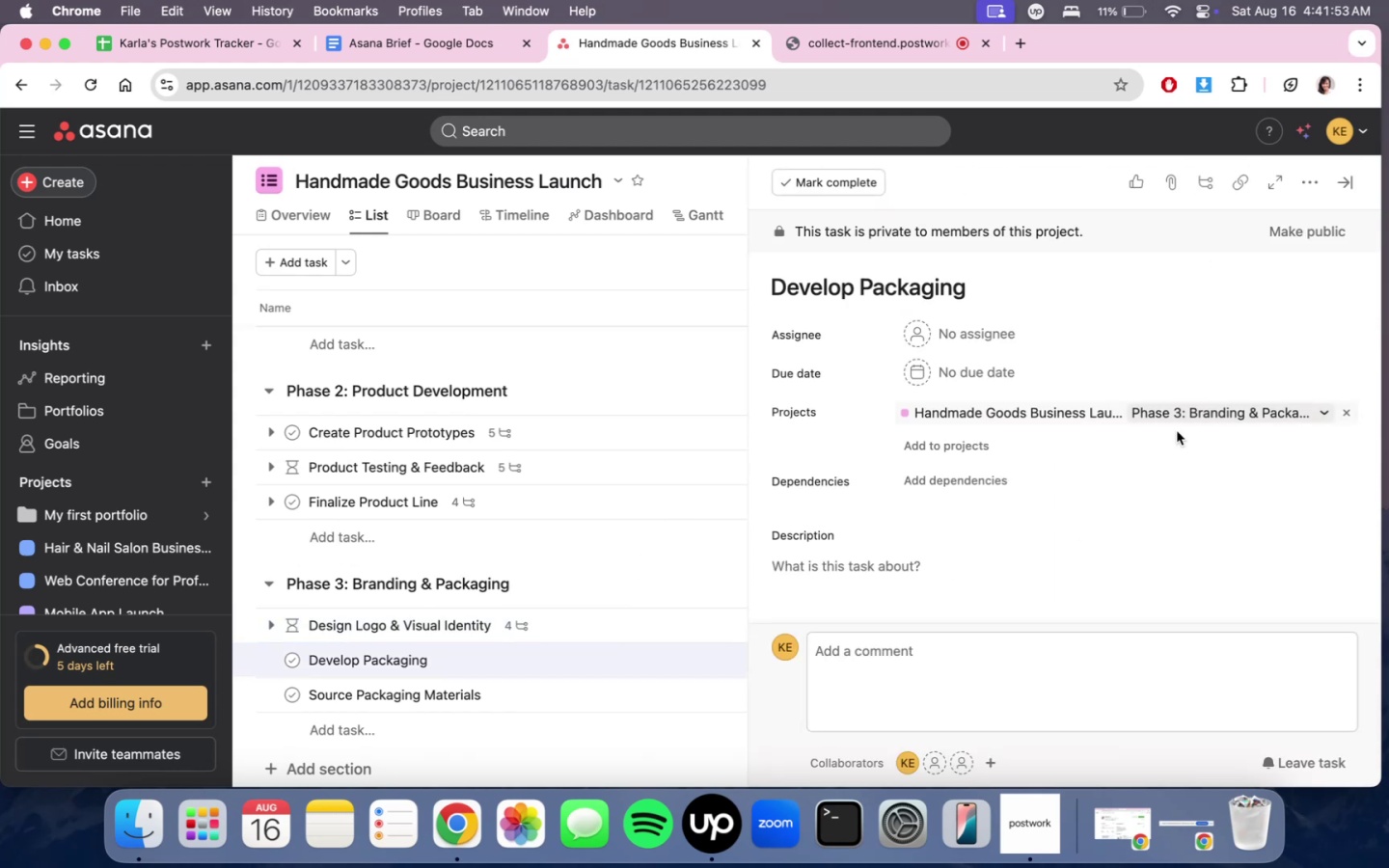 
left_click([991, 564])
 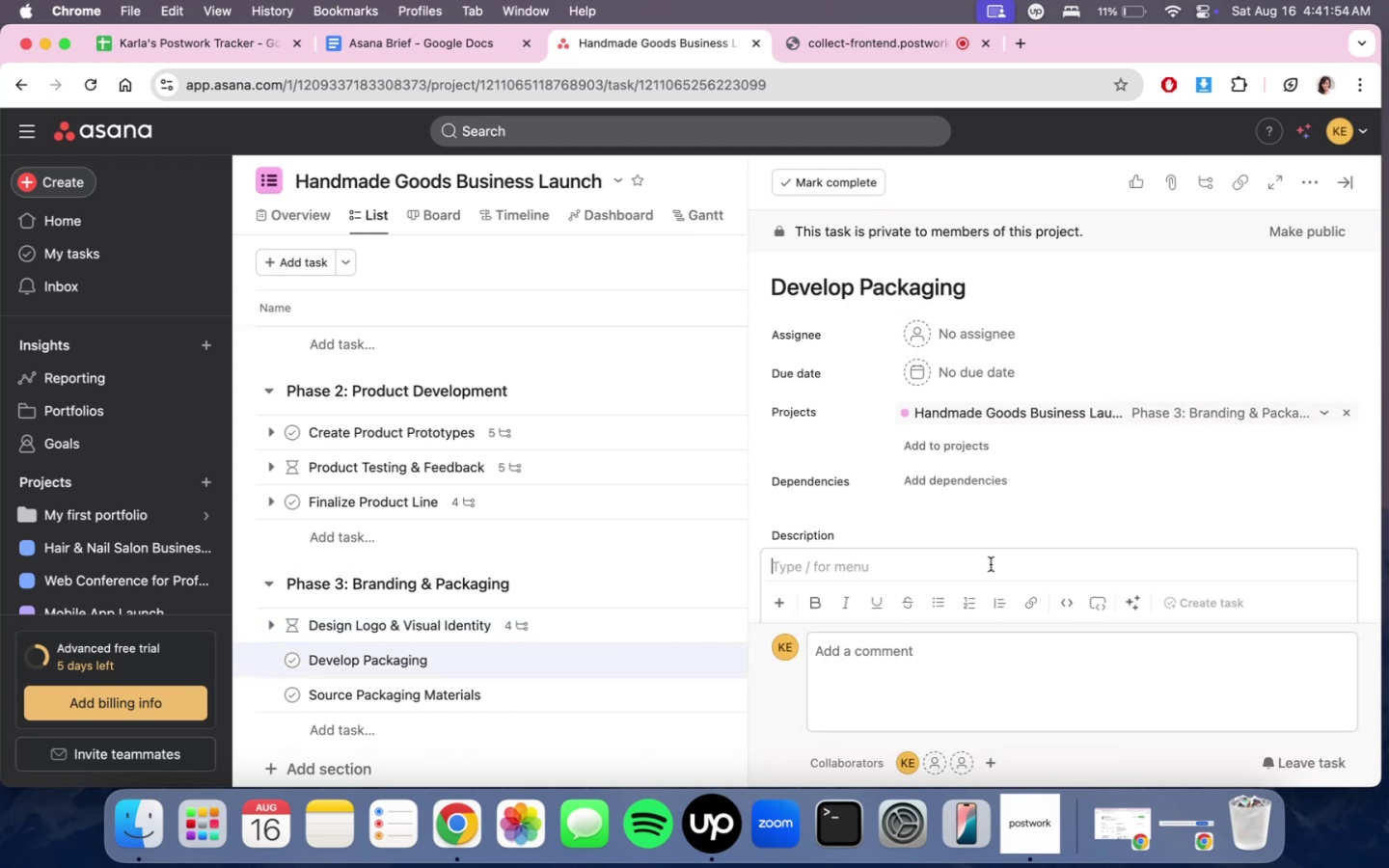 
type(Design product labels, tags, and packaing ta)
key(Backspace)
type(hat)
key(Backspace)
key(Backspace)
key(Backspace)
key(Backspace)
key(Backspace)
key(Backspace)
key(Backspace)
key(Backspace)
type(ging that reflect he)
key(Backspace)
key(Backspace)
type(the brand.)
 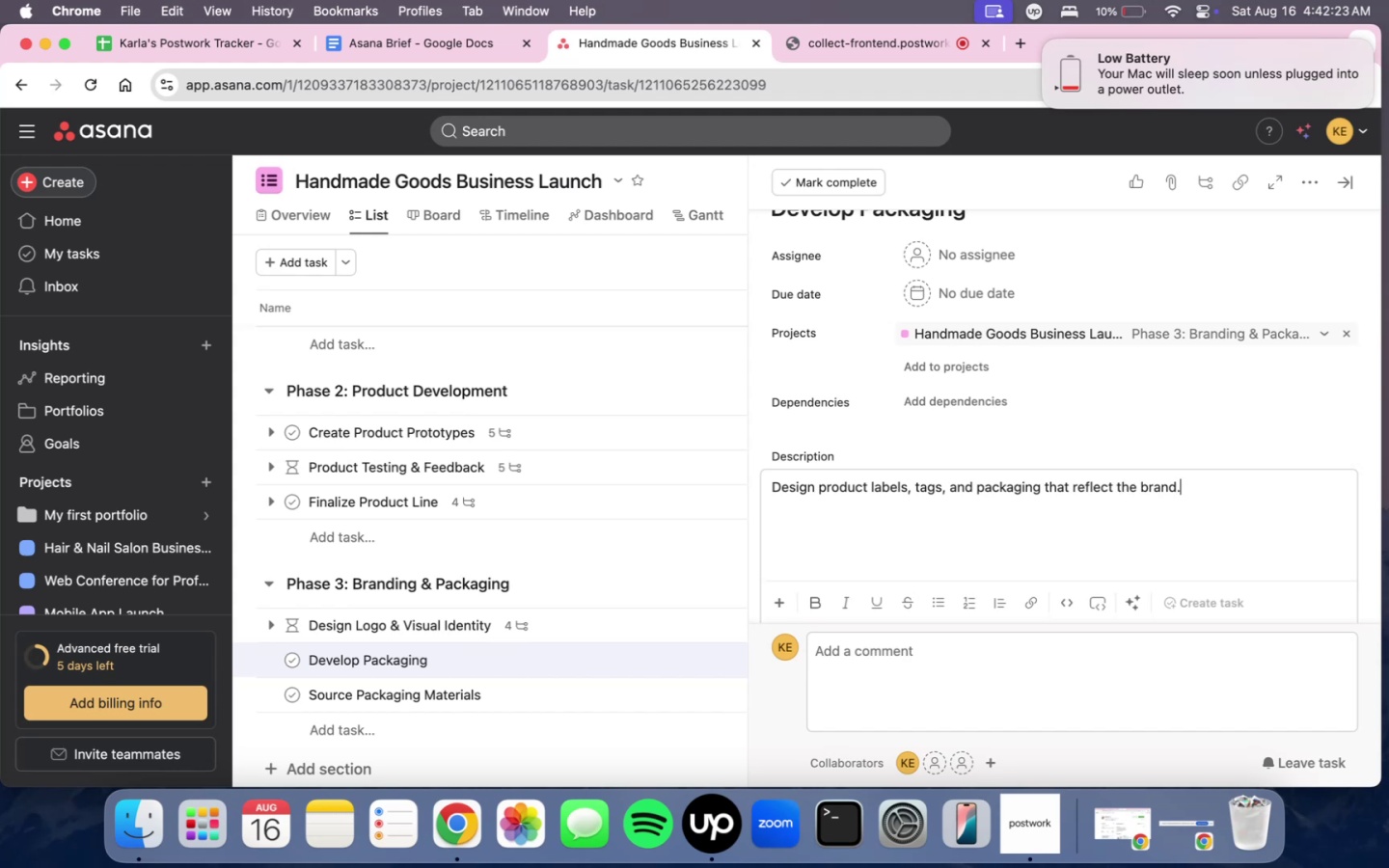 
scroll: coordinate [952, 504], scroll_direction: down, amount: 6.0
 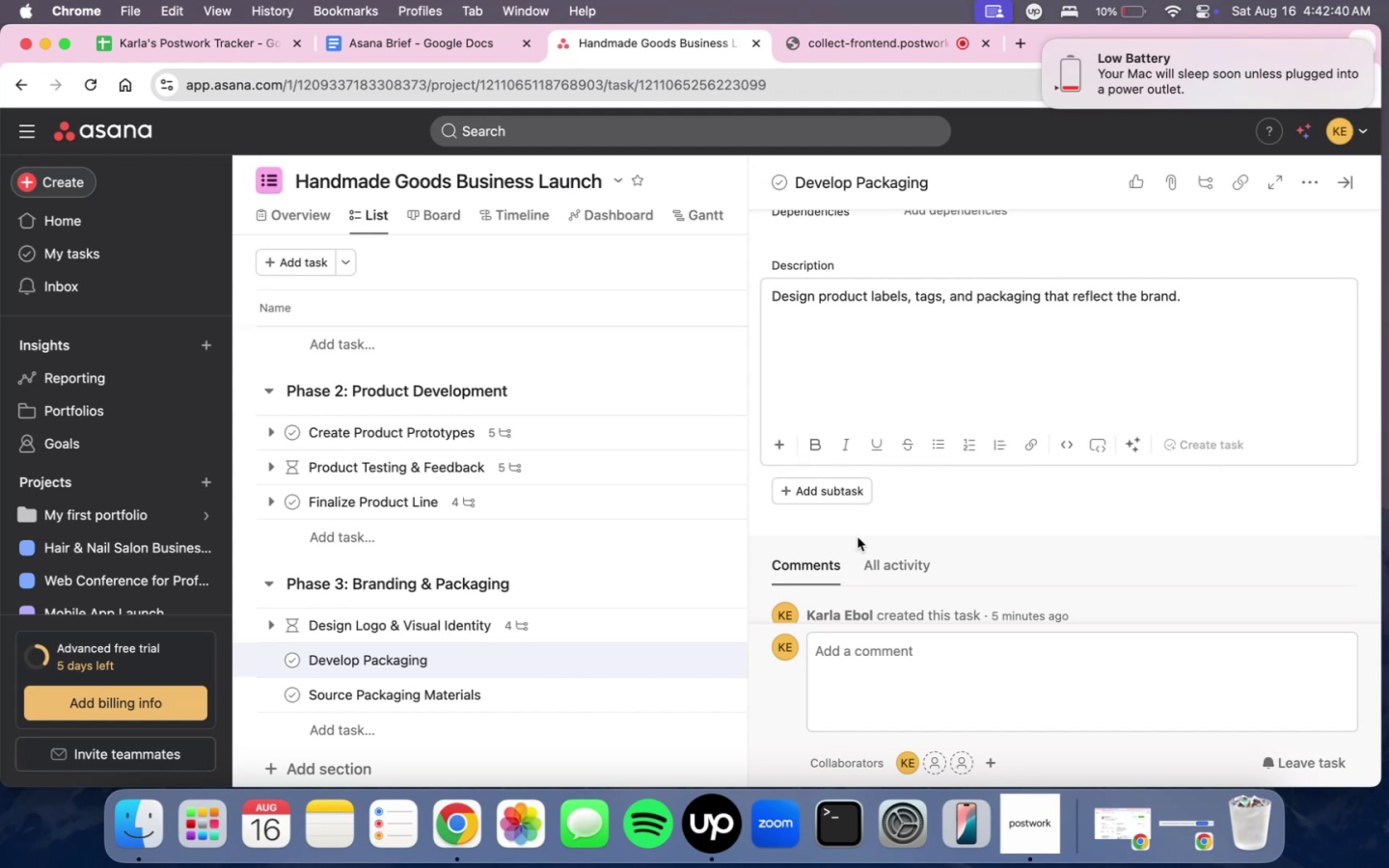 
wait(21.62)
 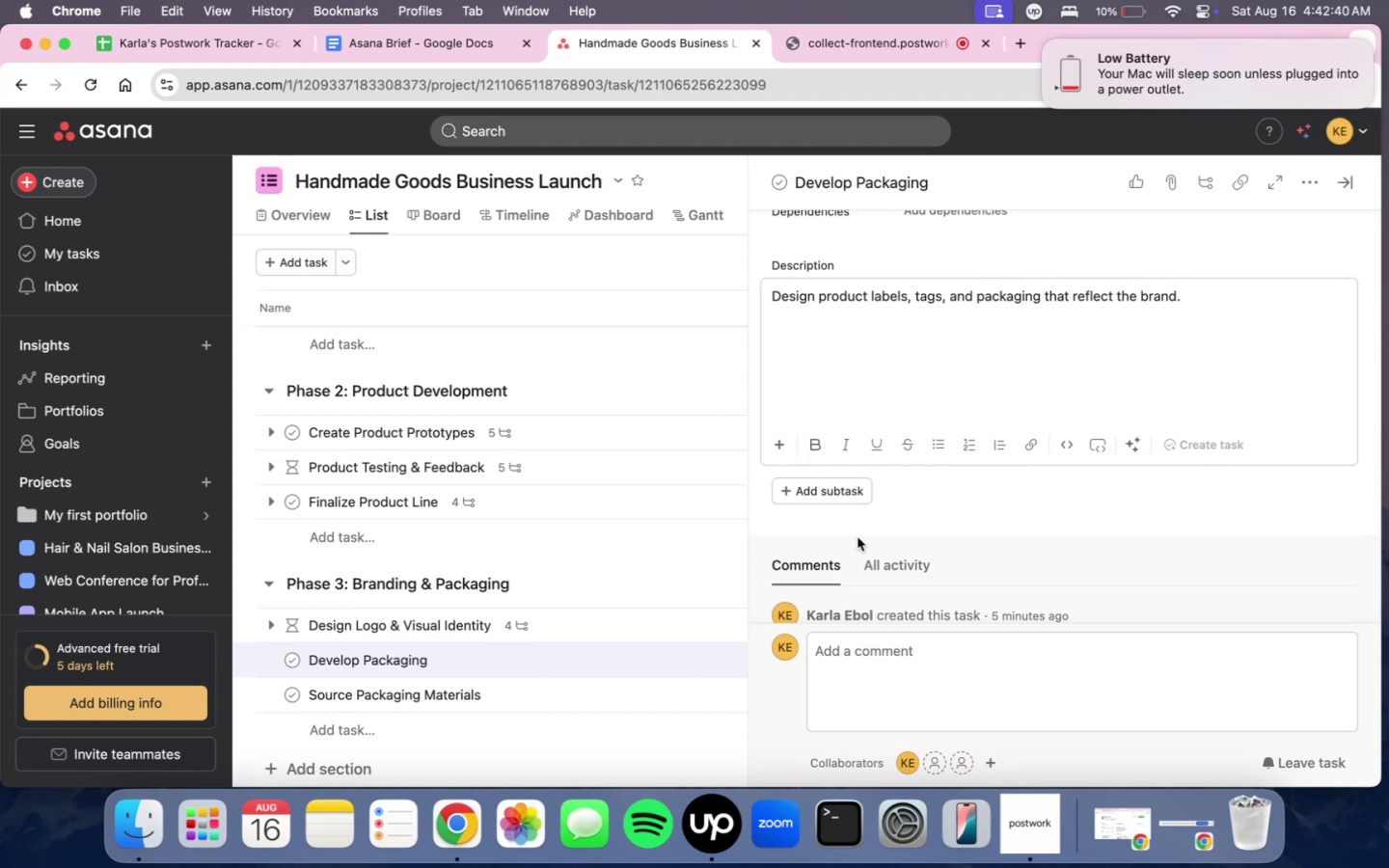 
scroll: coordinate [1049, 511], scroll_direction: down, amount: 2.0
 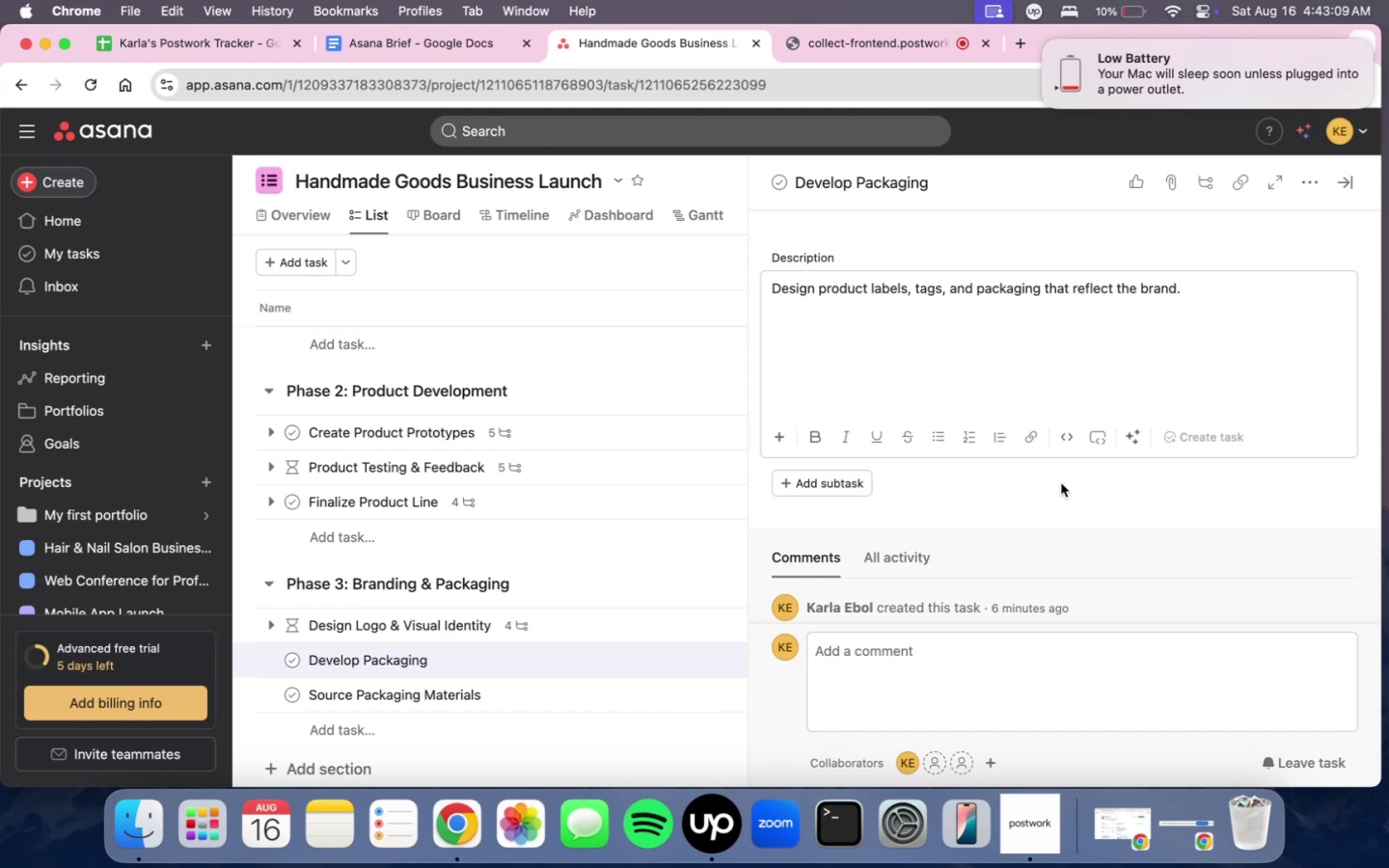 
wait(28.76)
 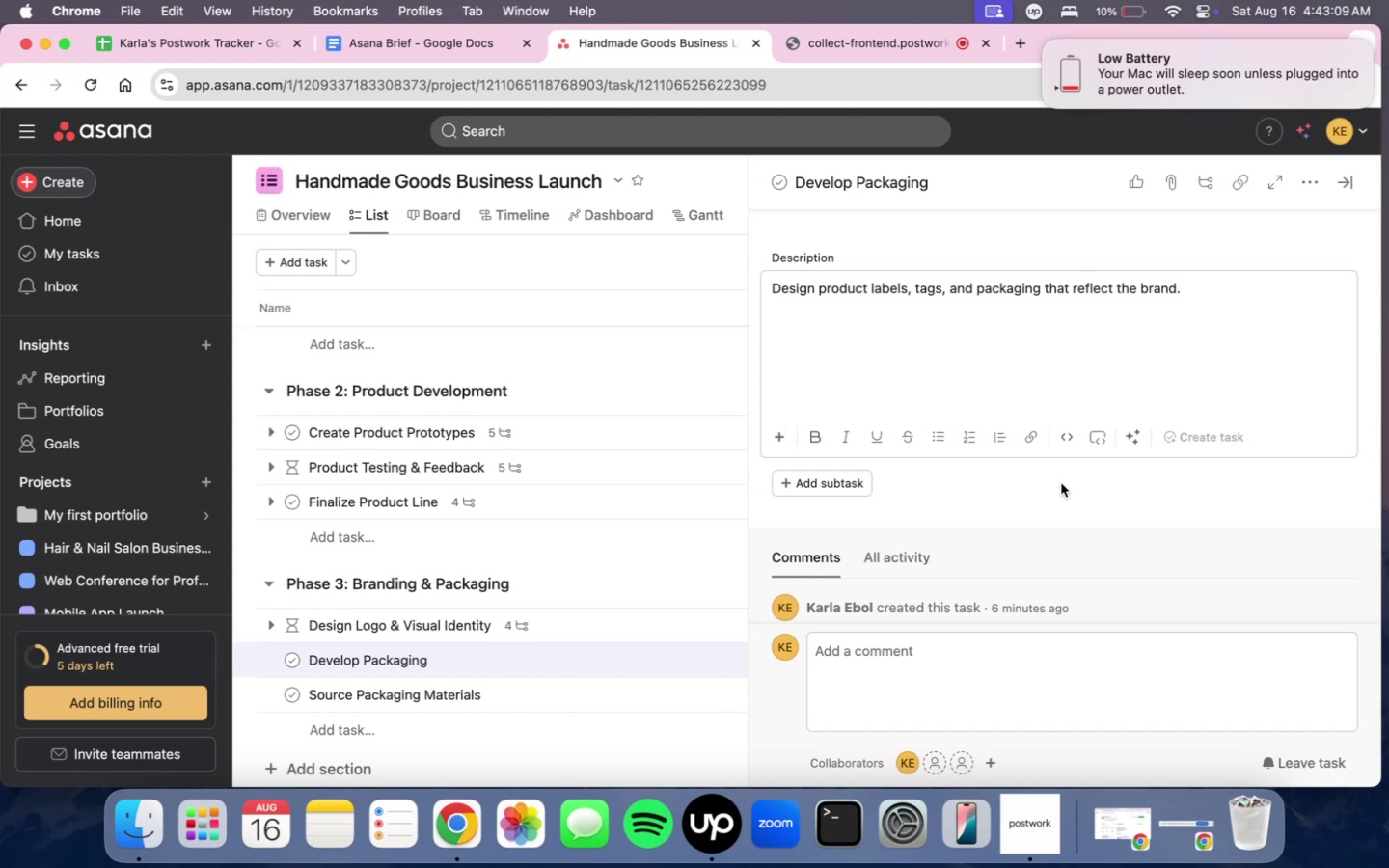 
scroll: coordinate [1052, 507], scroll_direction: down, amount: 3.0
 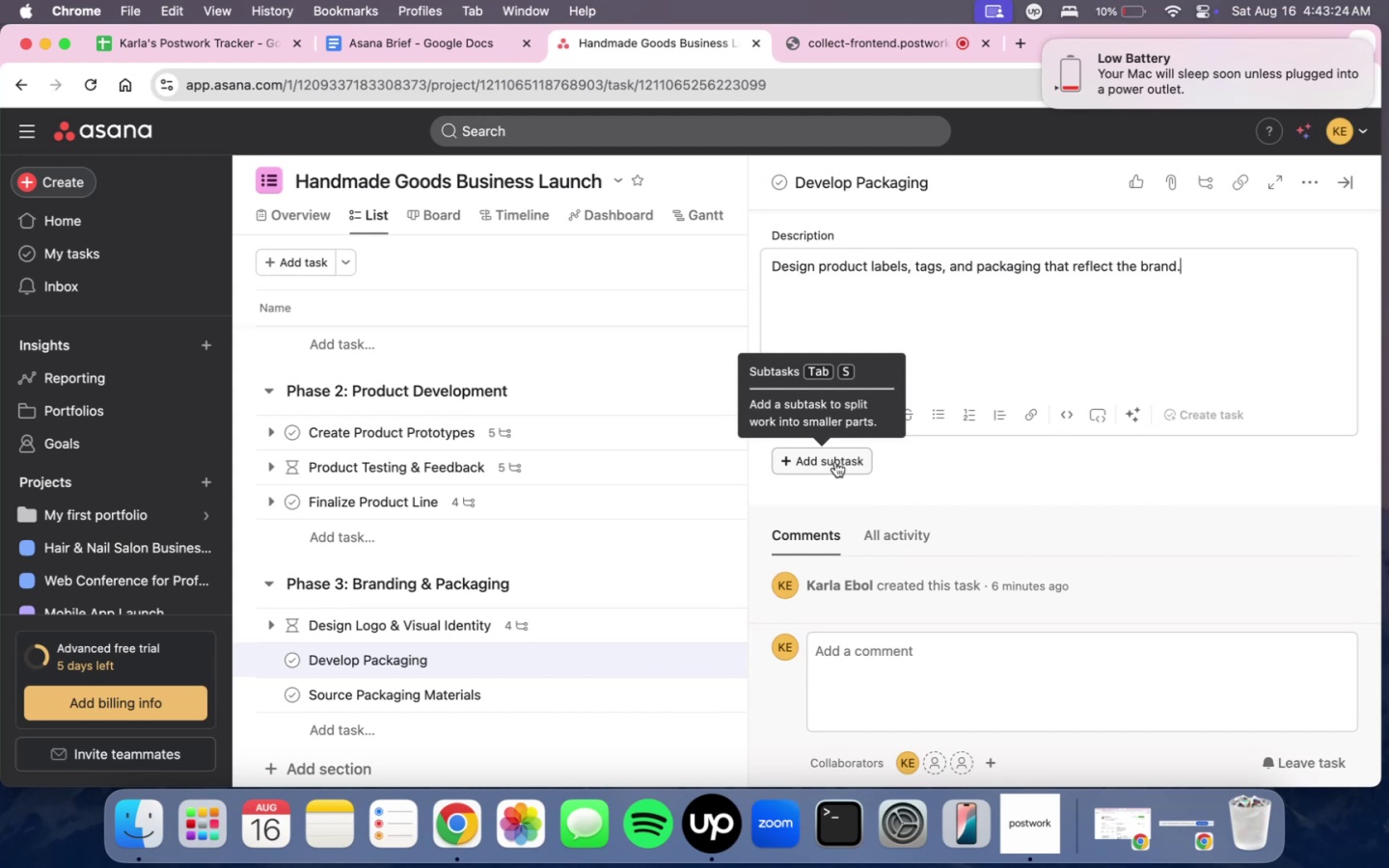 
wait(14.46)
 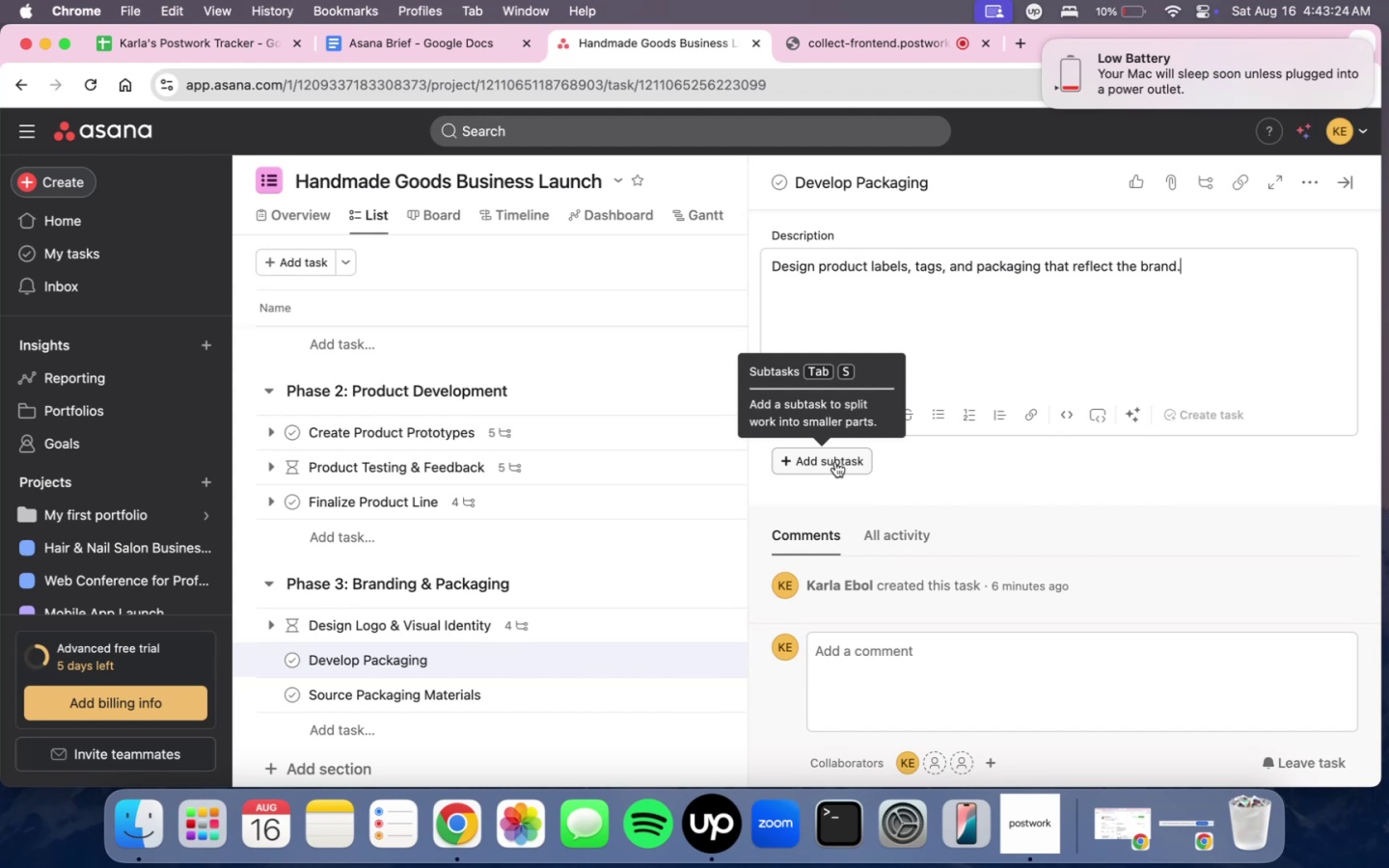 
scroll: coordinate [1111, 377], scroll_direction: up, amount: 7.0
 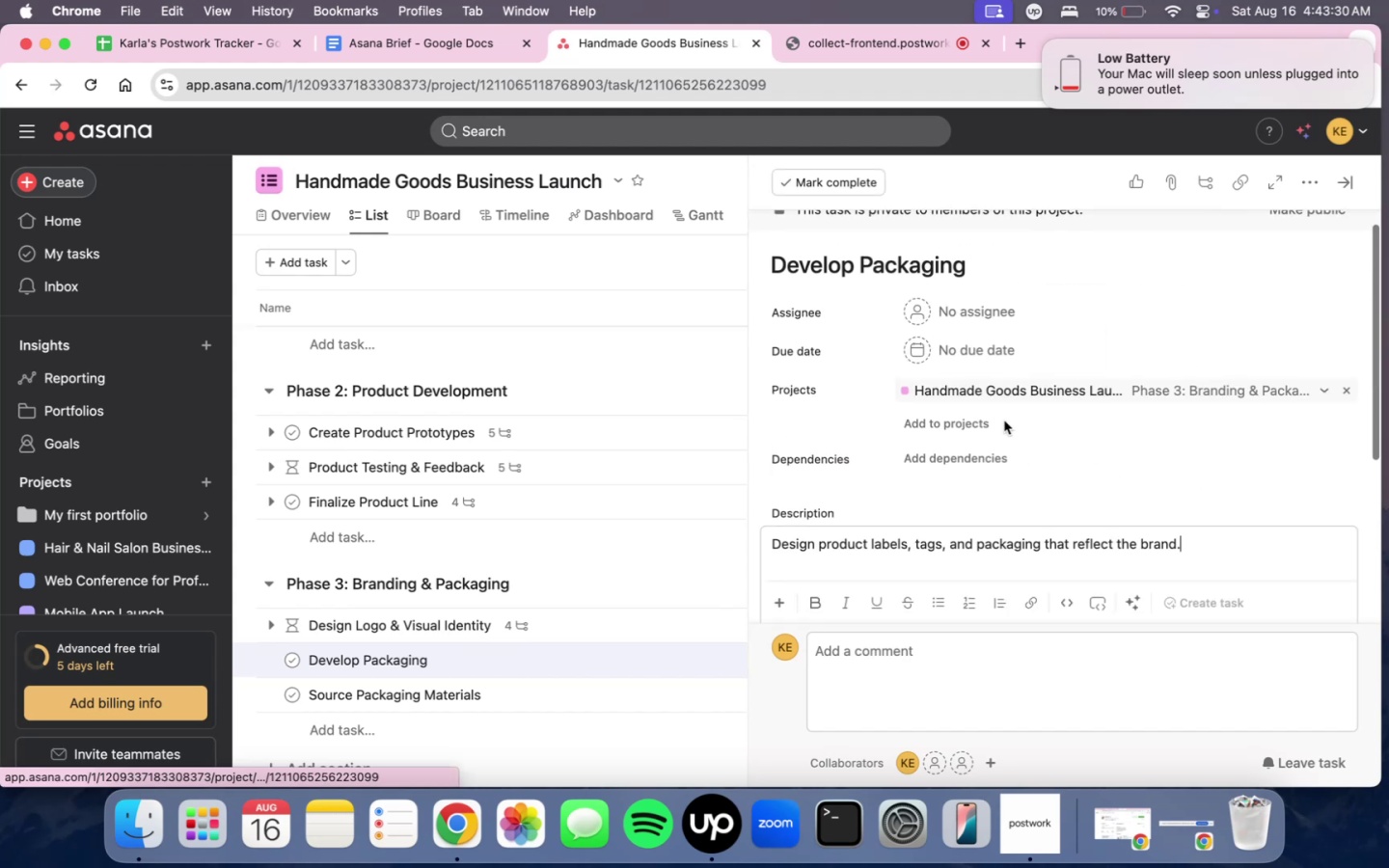 
left_click([985, 449])
 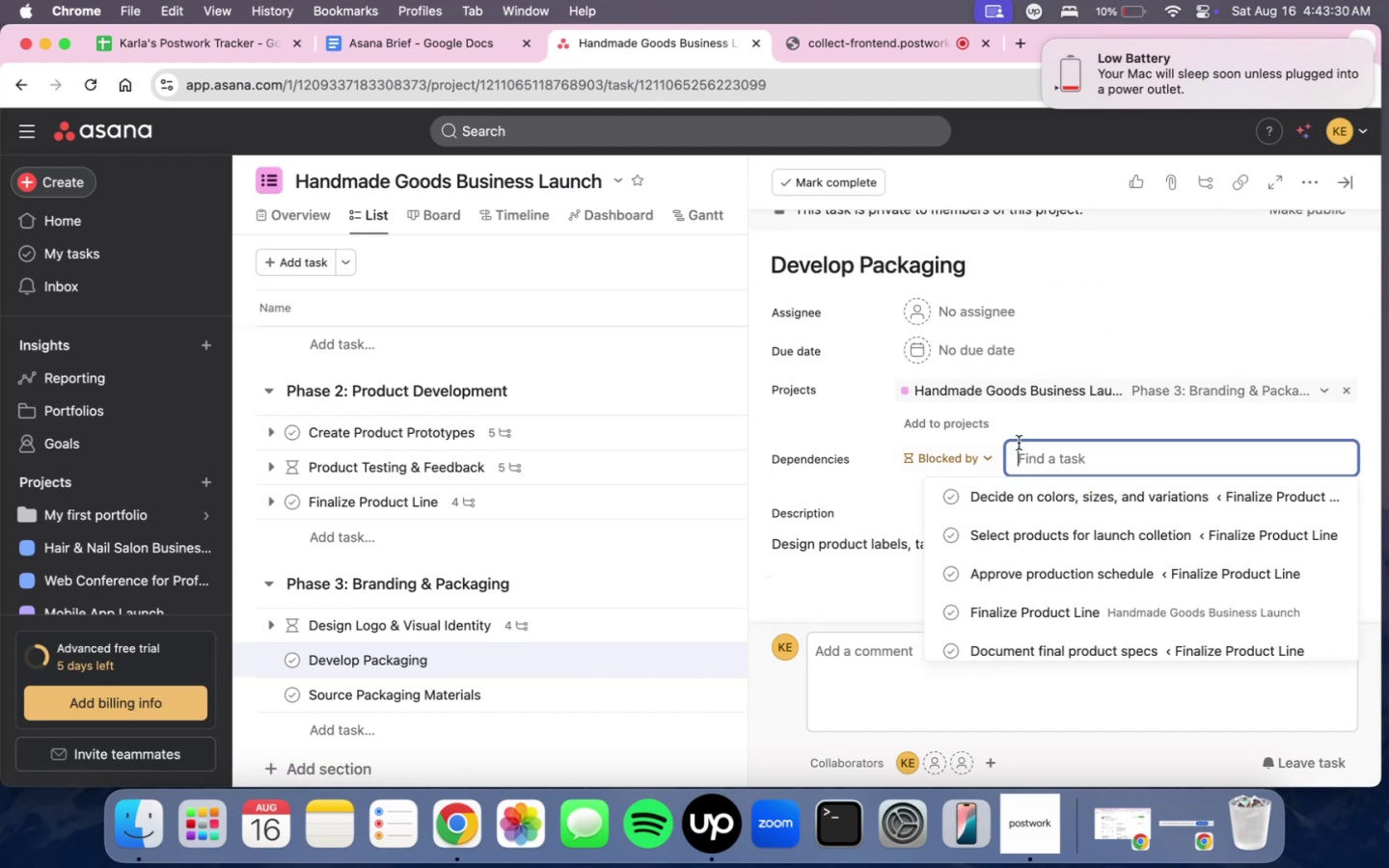 
type(de)
 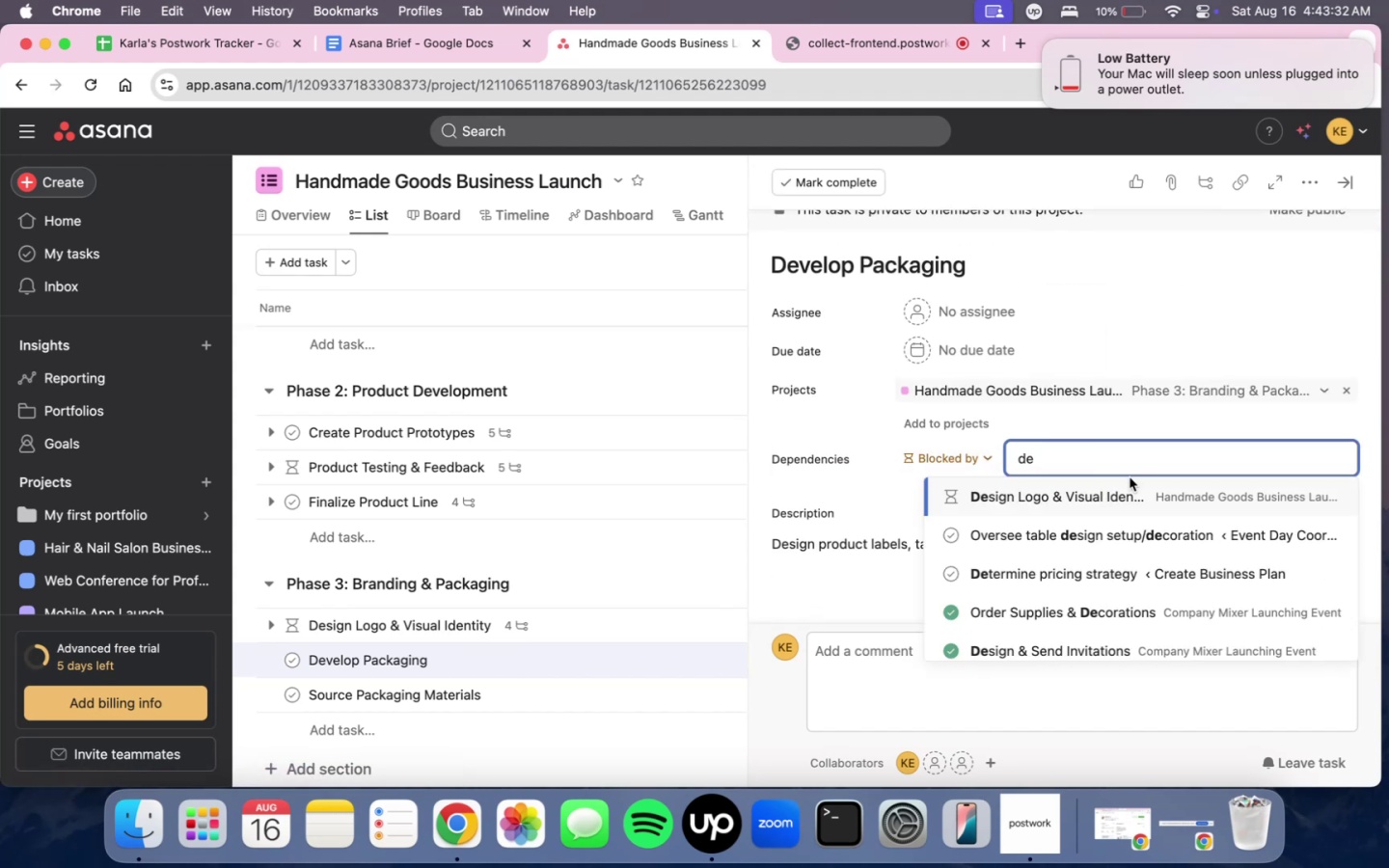 
left_click([1116, 490])
 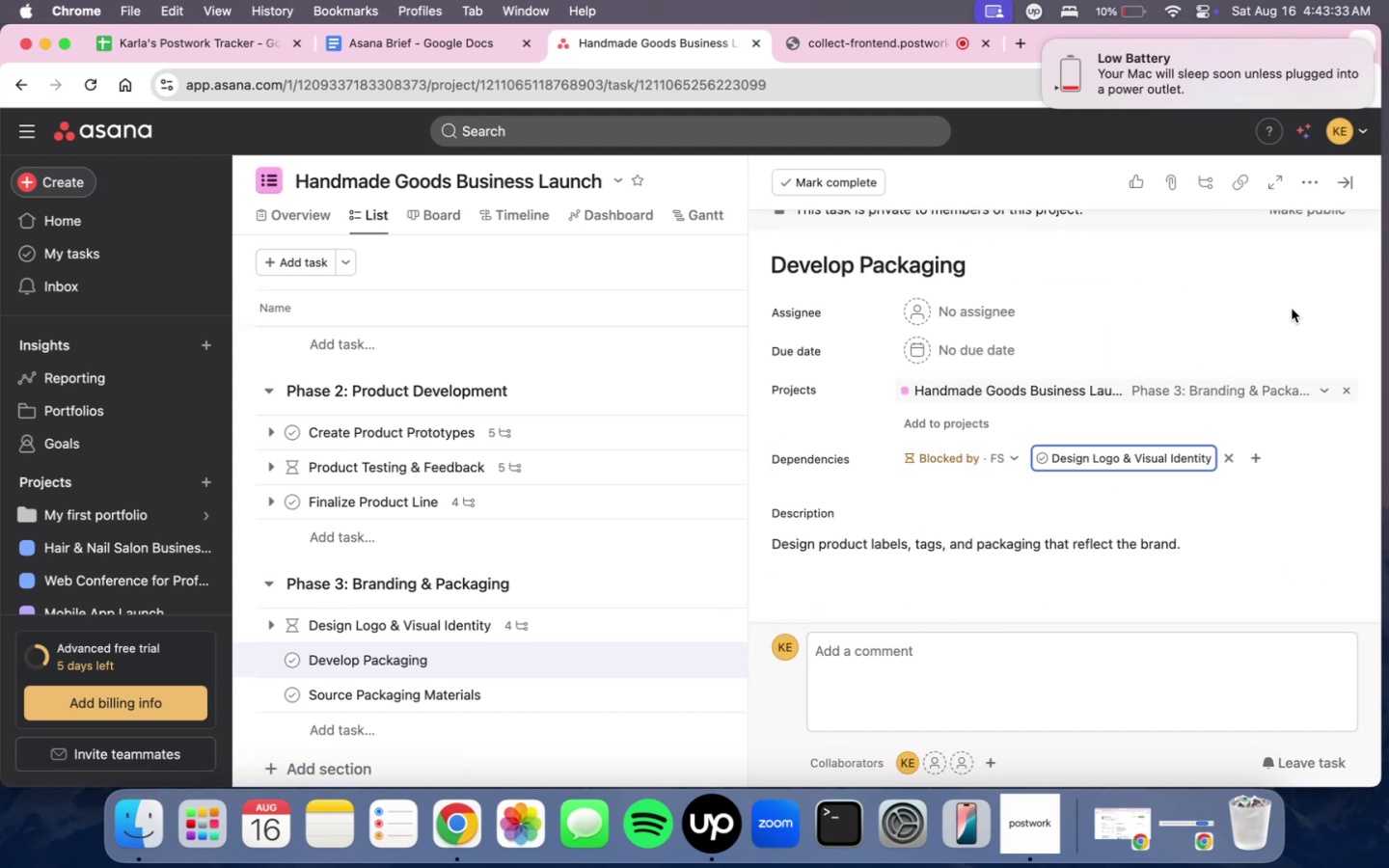 
scroll: coordinate [1005, 536], scroll_direction: down, amount: 4.0
 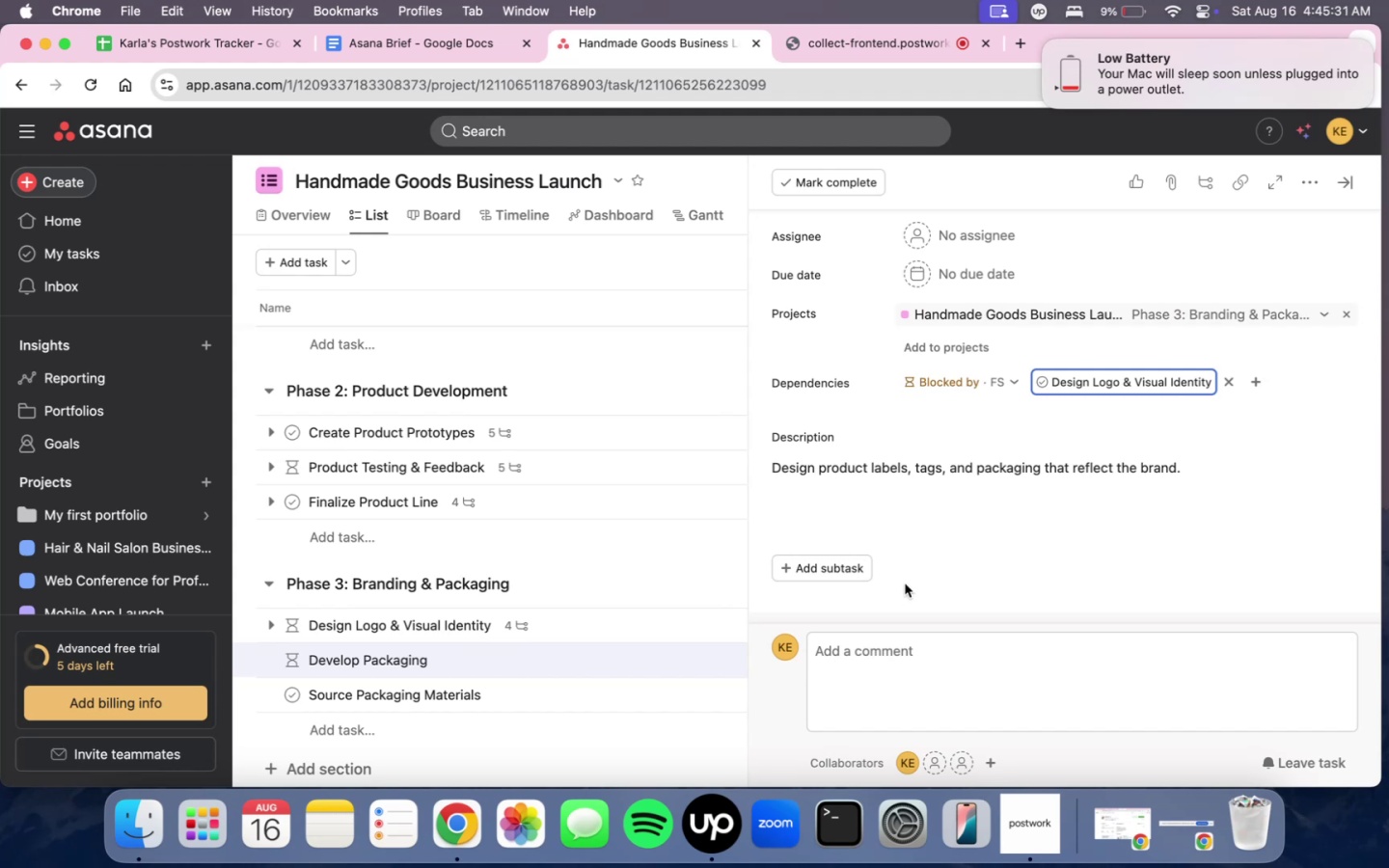 
wait(121.79)
 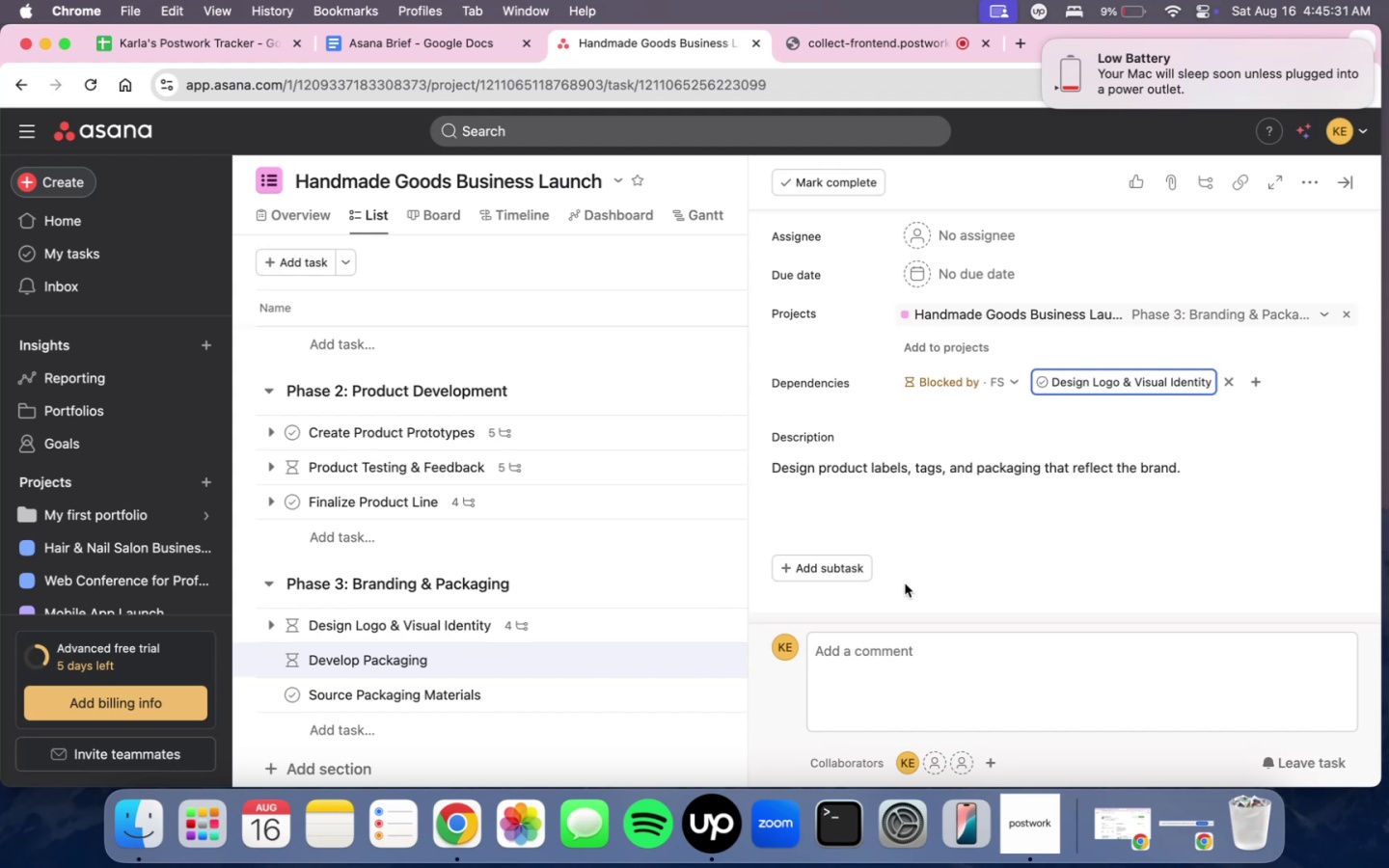 
left_click([822, 580])
 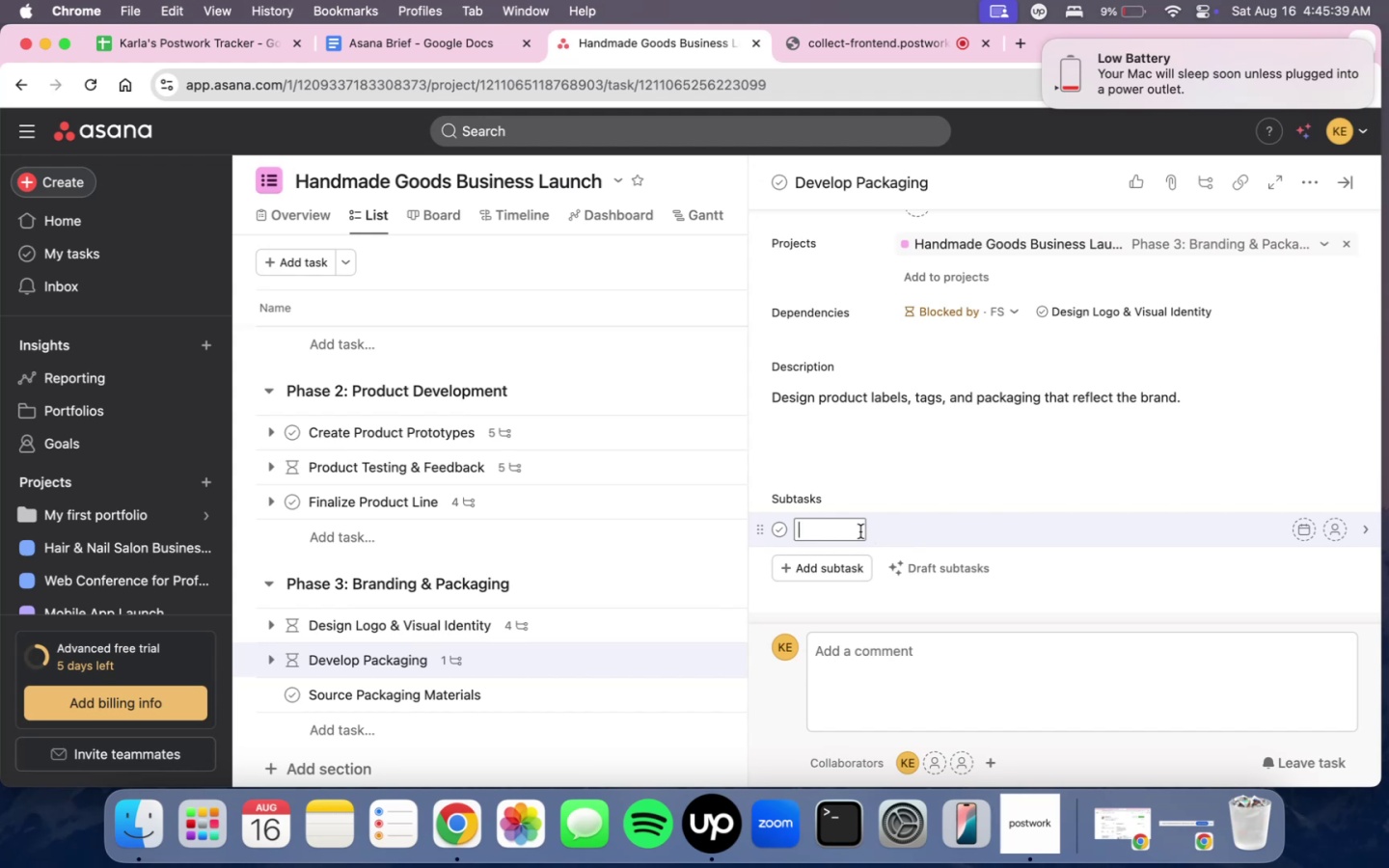 
wait(5.1)
 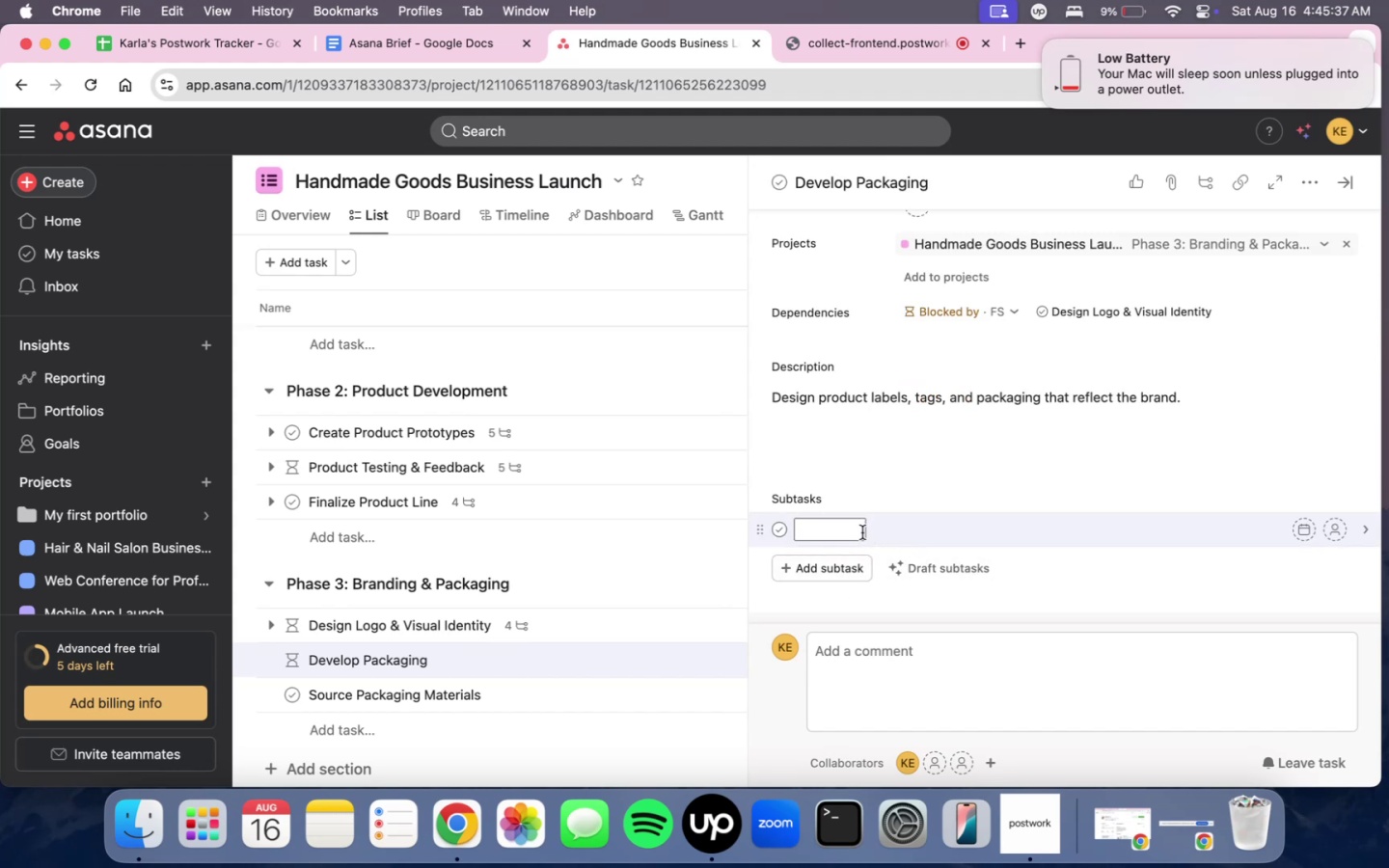 
type(Research )
 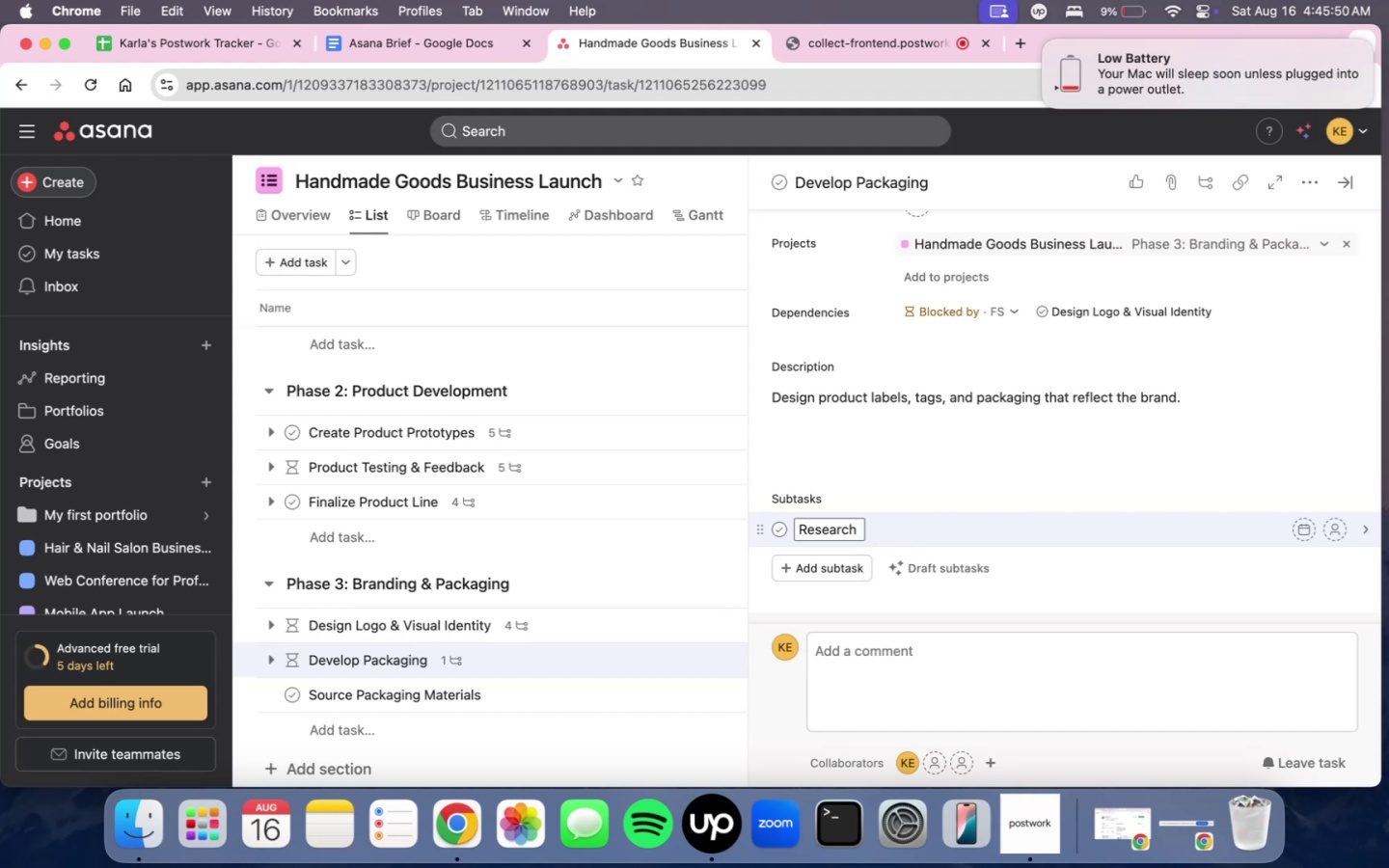 
wait(7.92)
 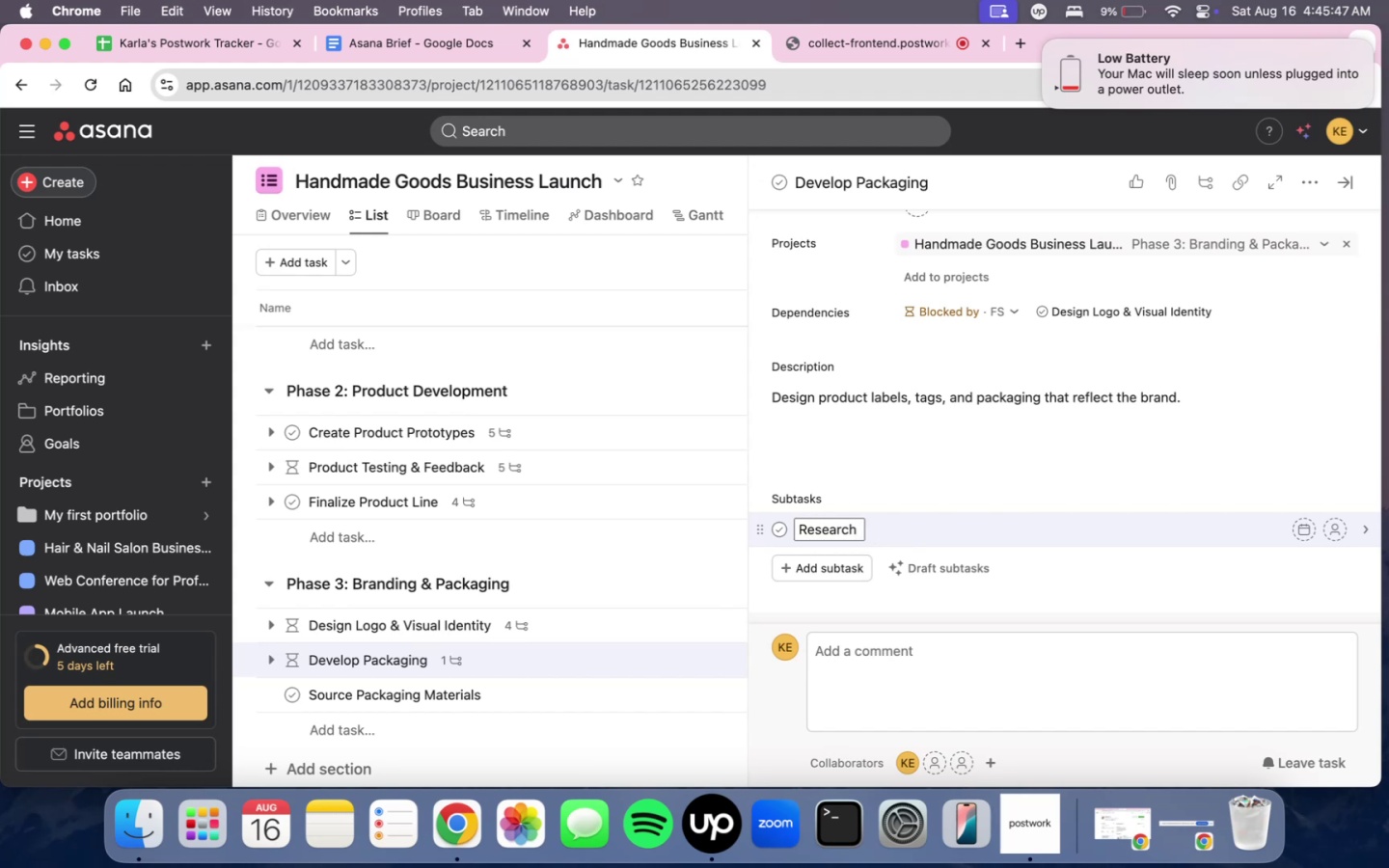 
type(eco-friendl y)
key(Backspace)
key(Backspace)
type(y )
 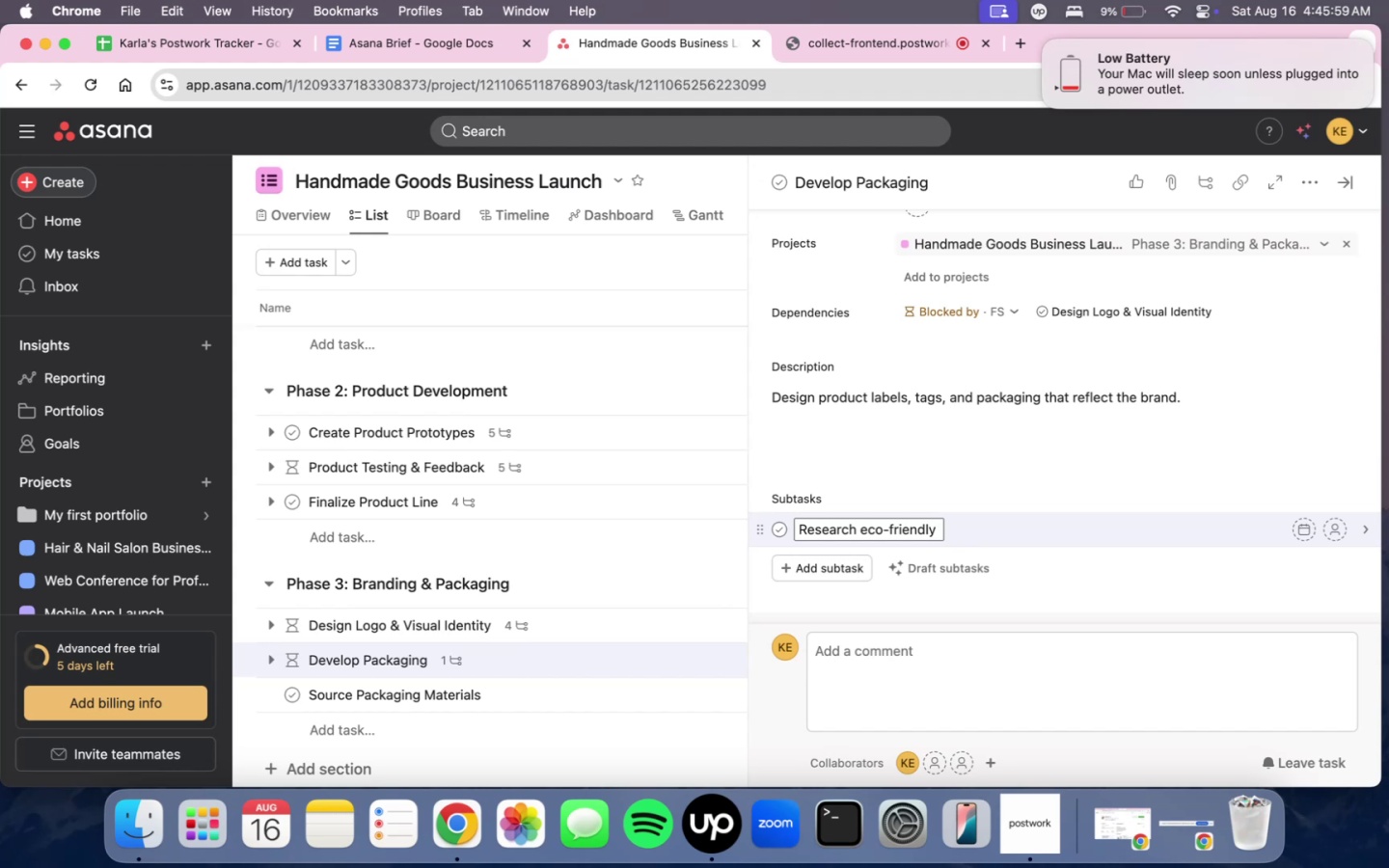 
type(packaging suppliers)
 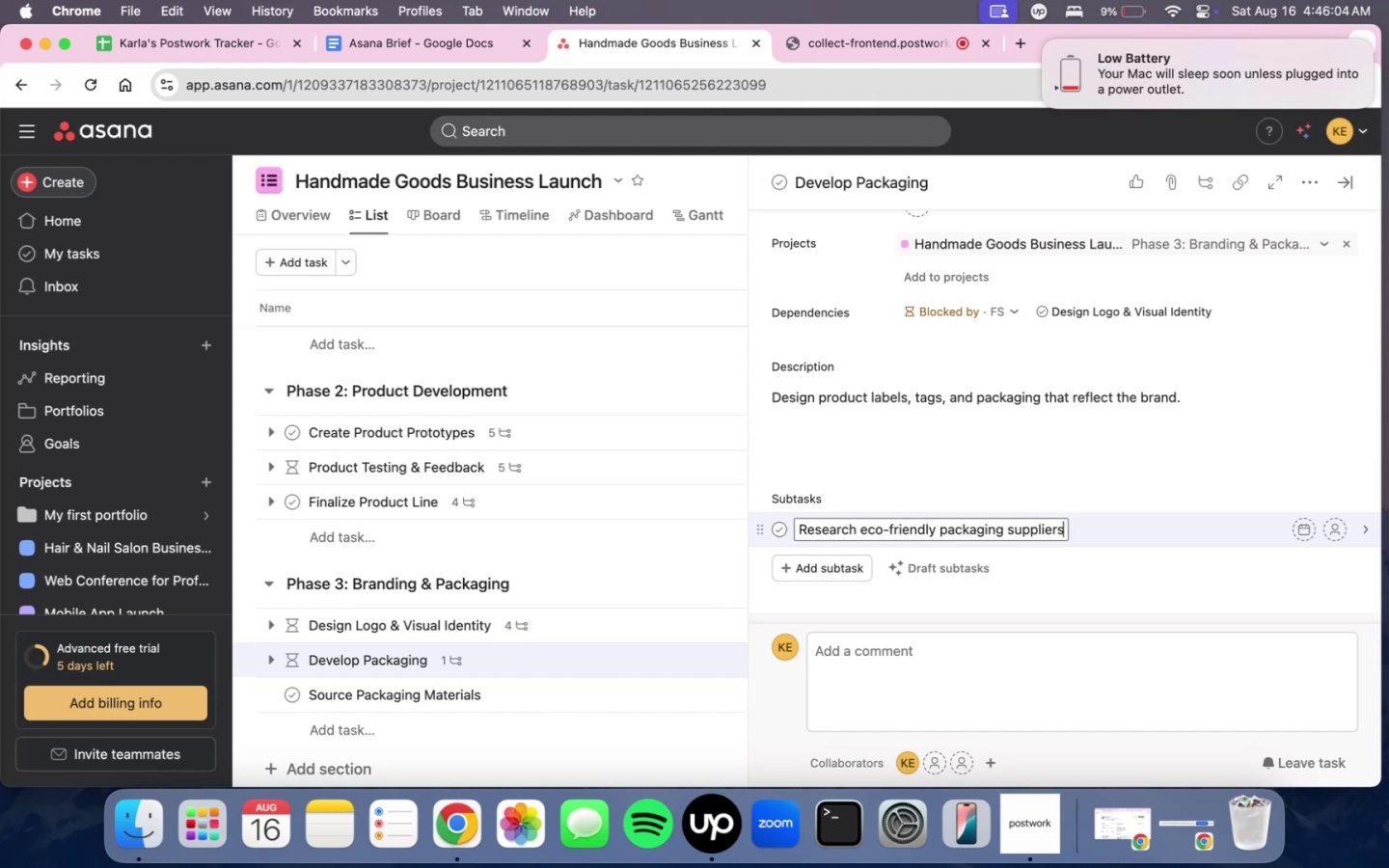 
key(Enter)
 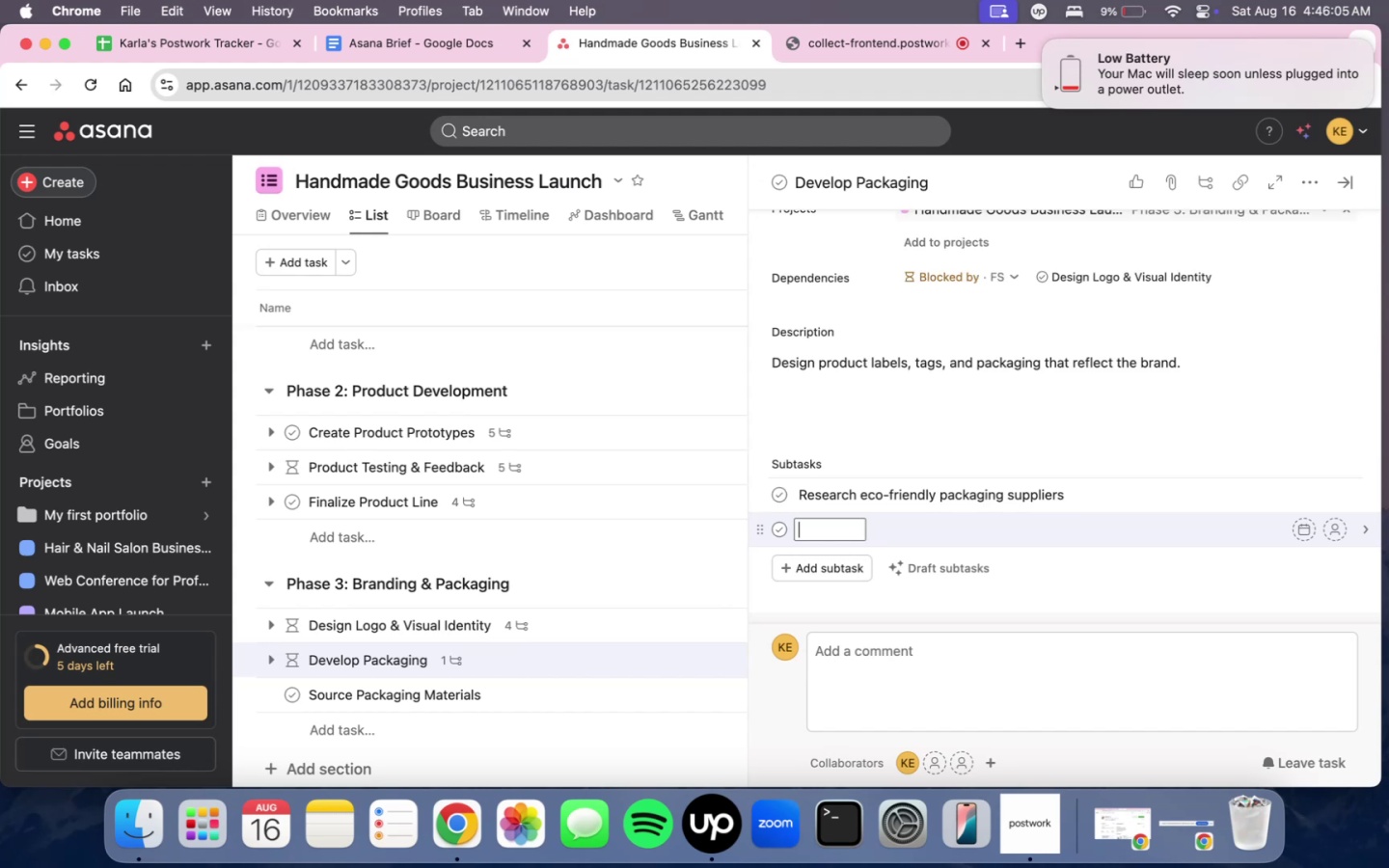 
type(Create label designs)
 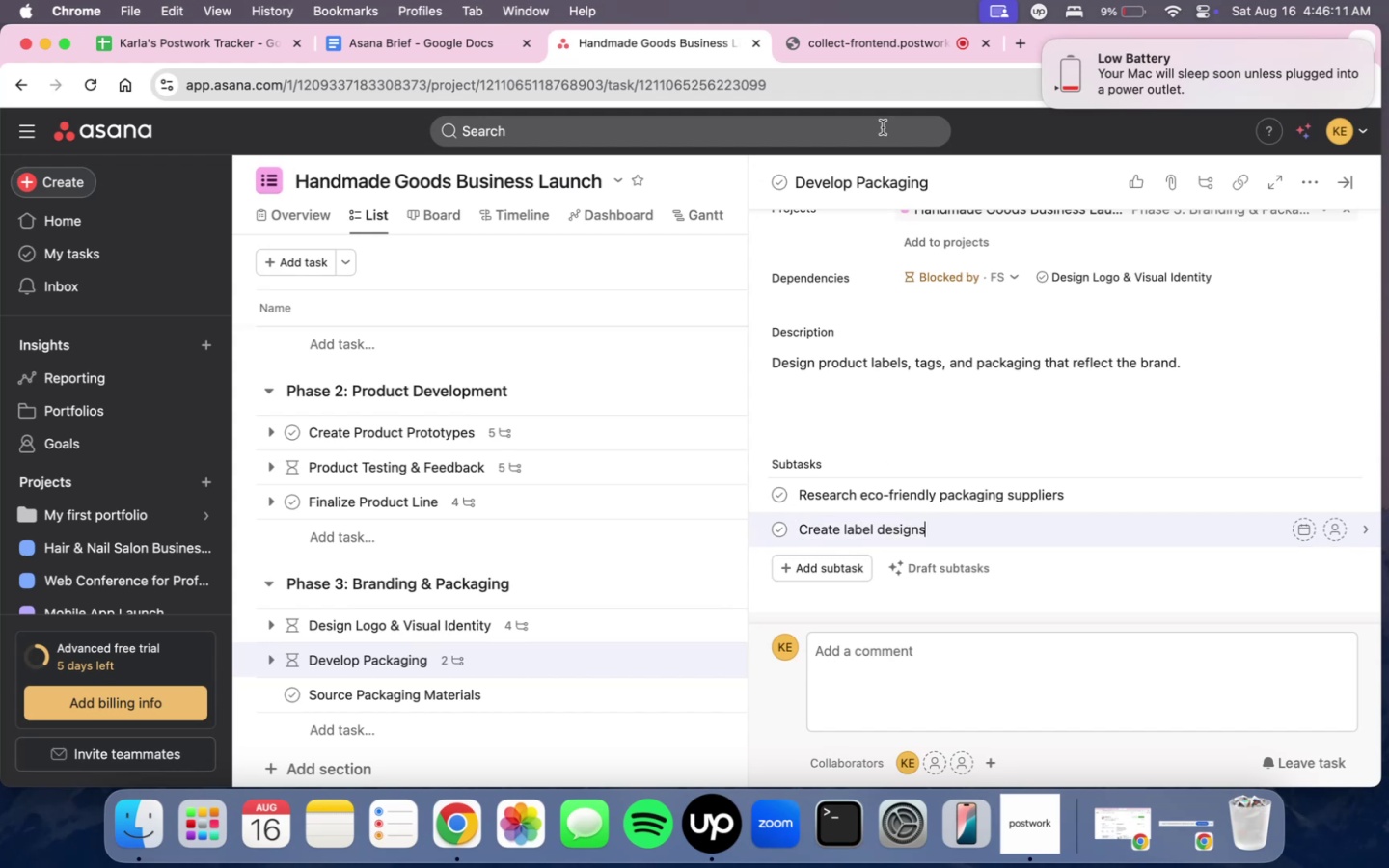 
left_click([819, 41])
 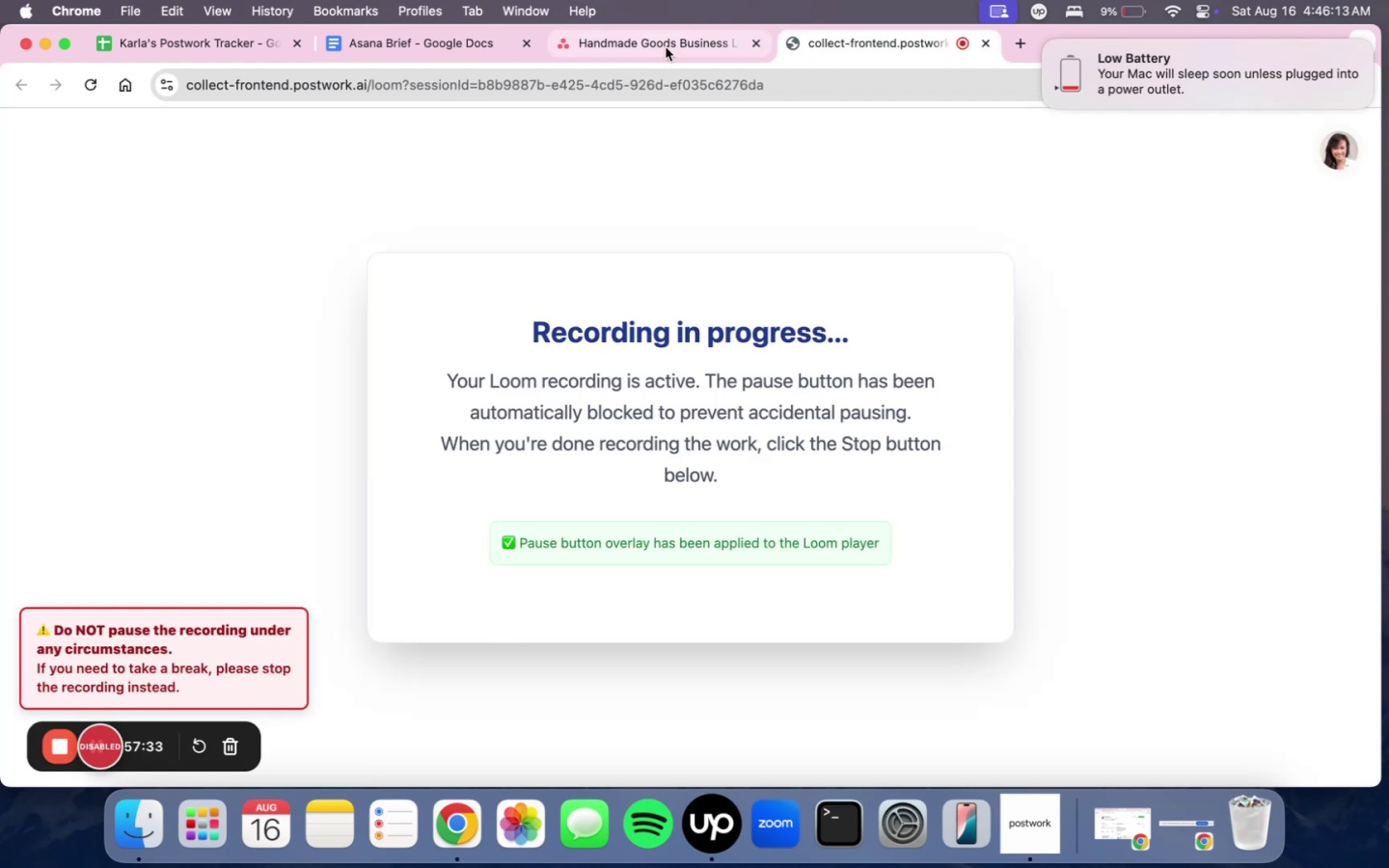 
left_click([666, 47])
 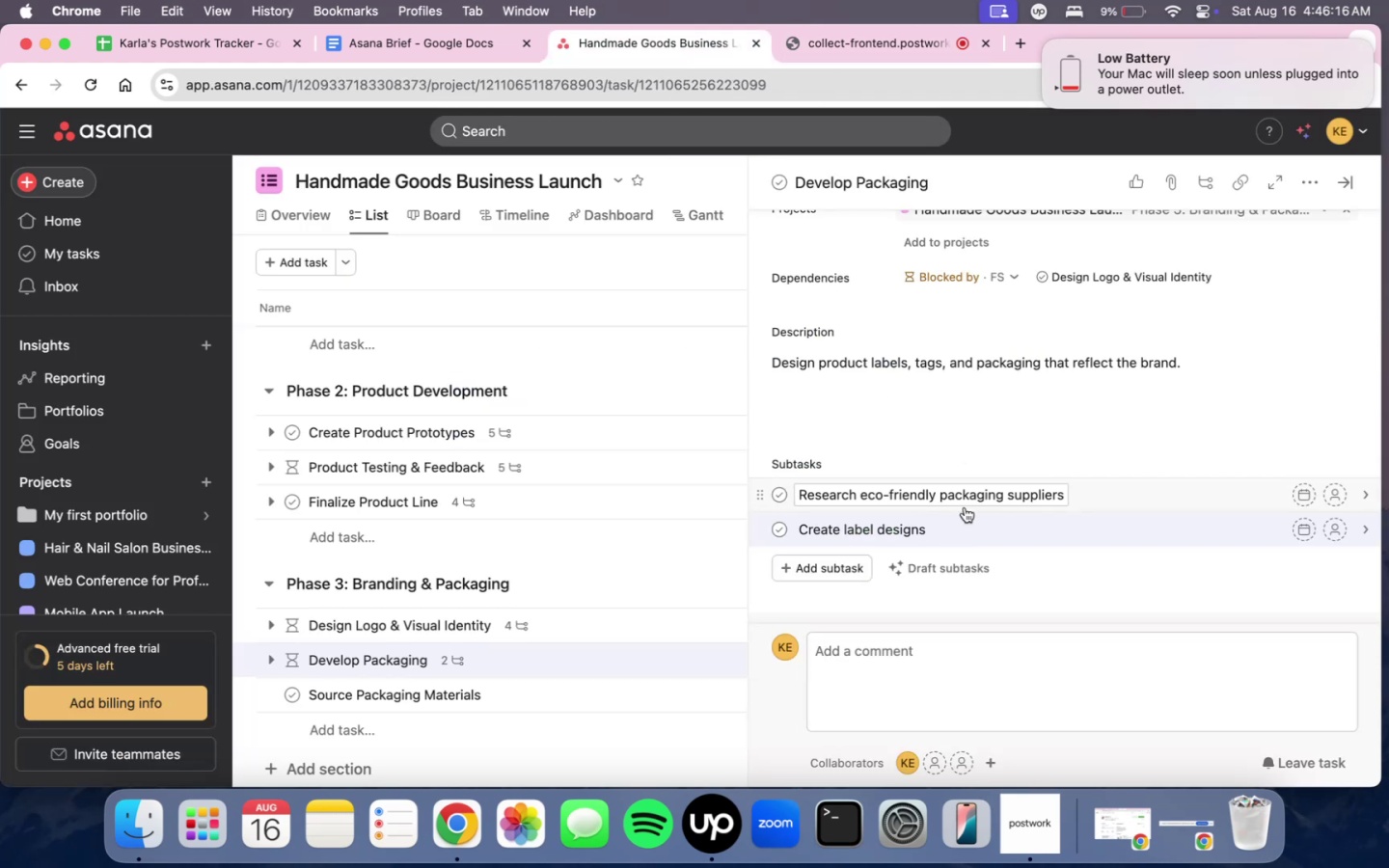 
key(Enter)
 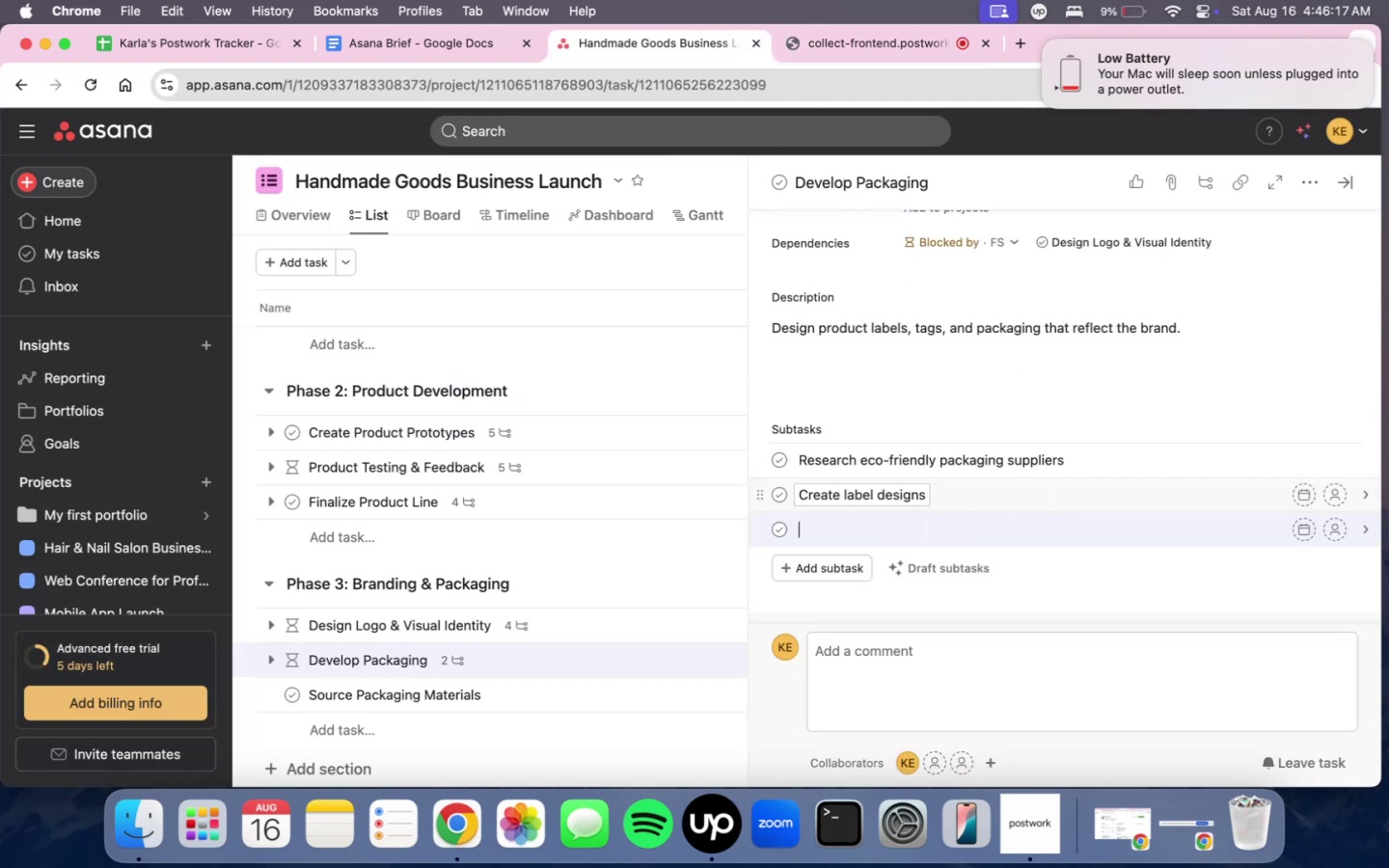 
type(Include )
 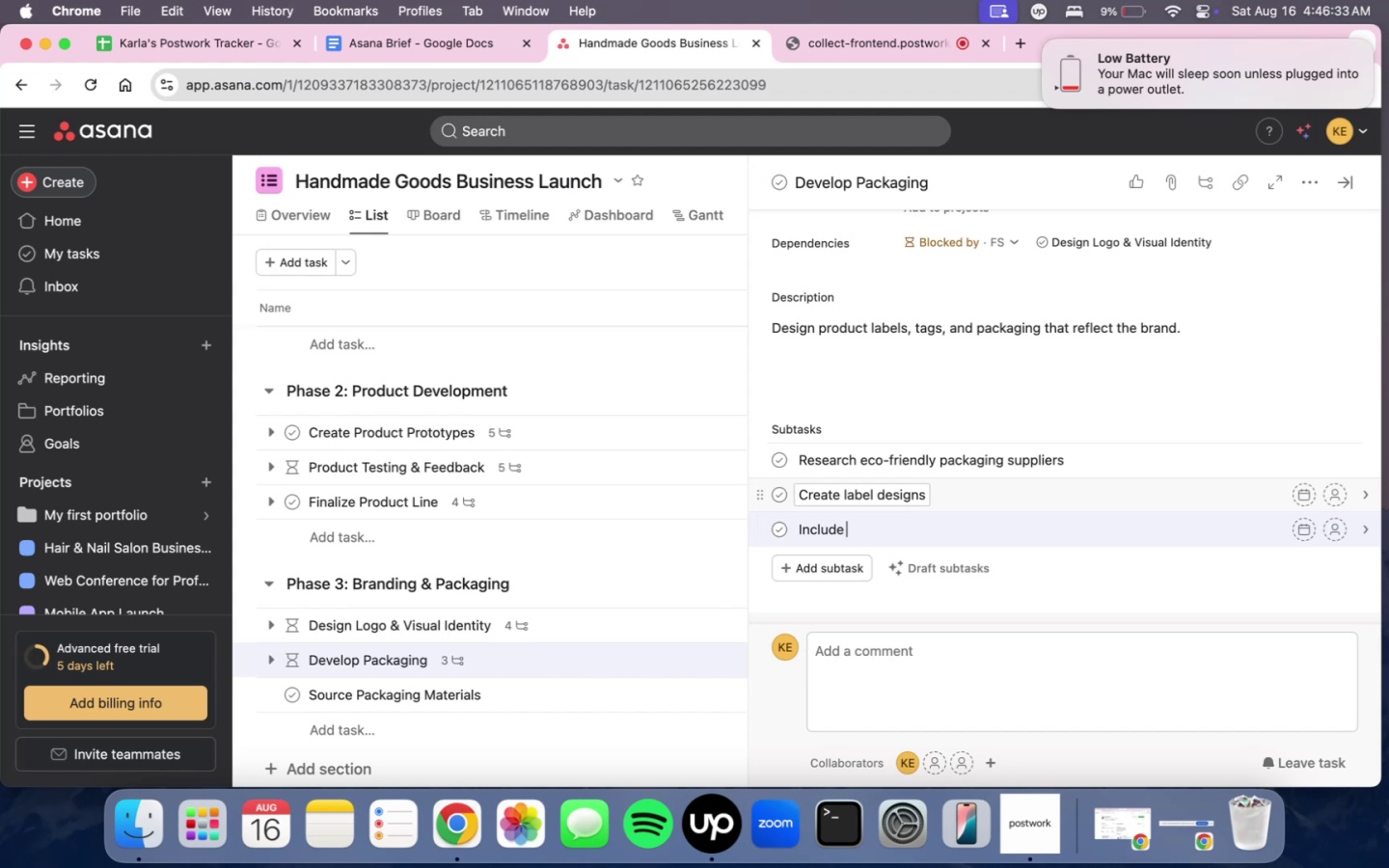 
wait(18.56)
 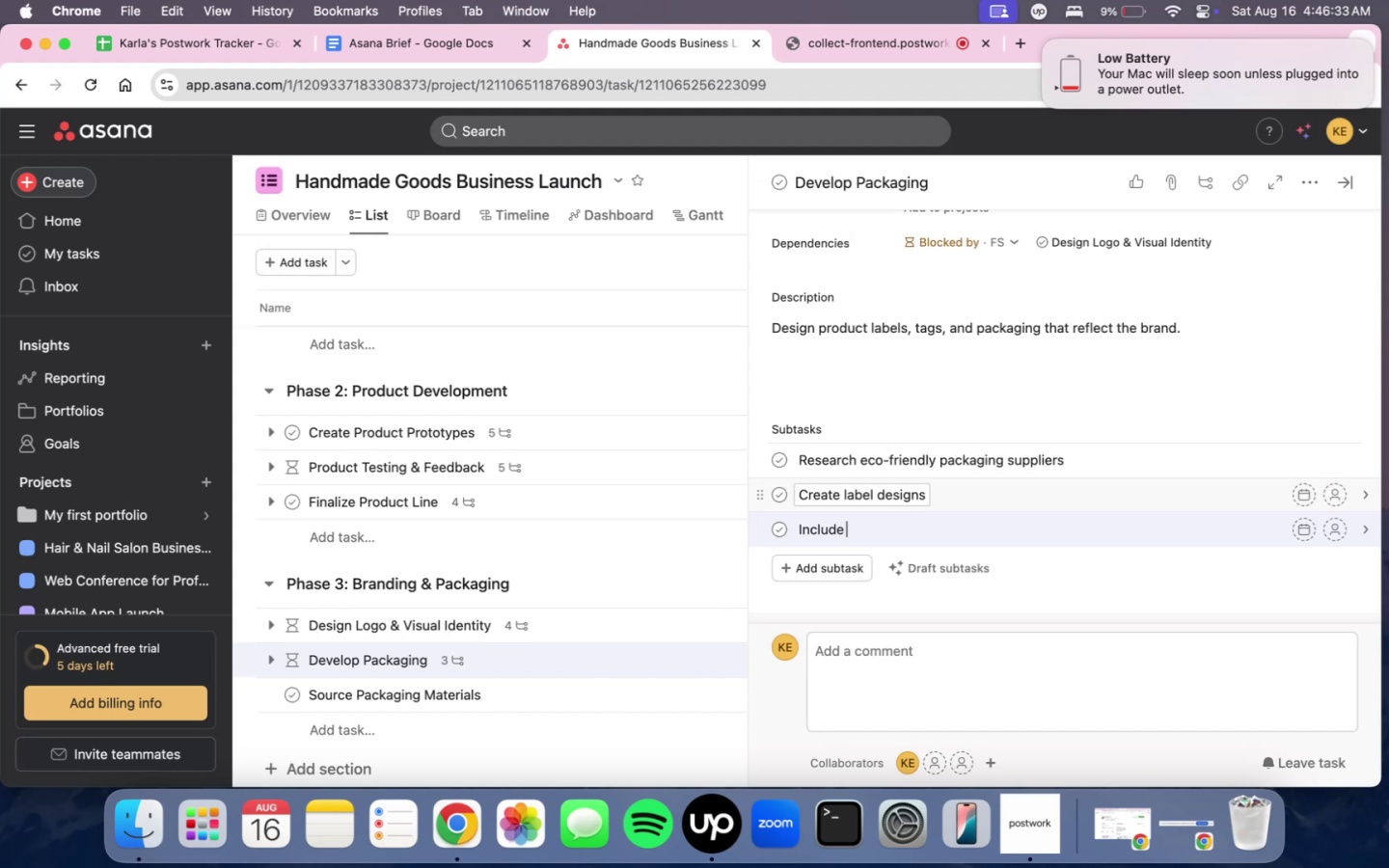 
type(care )
 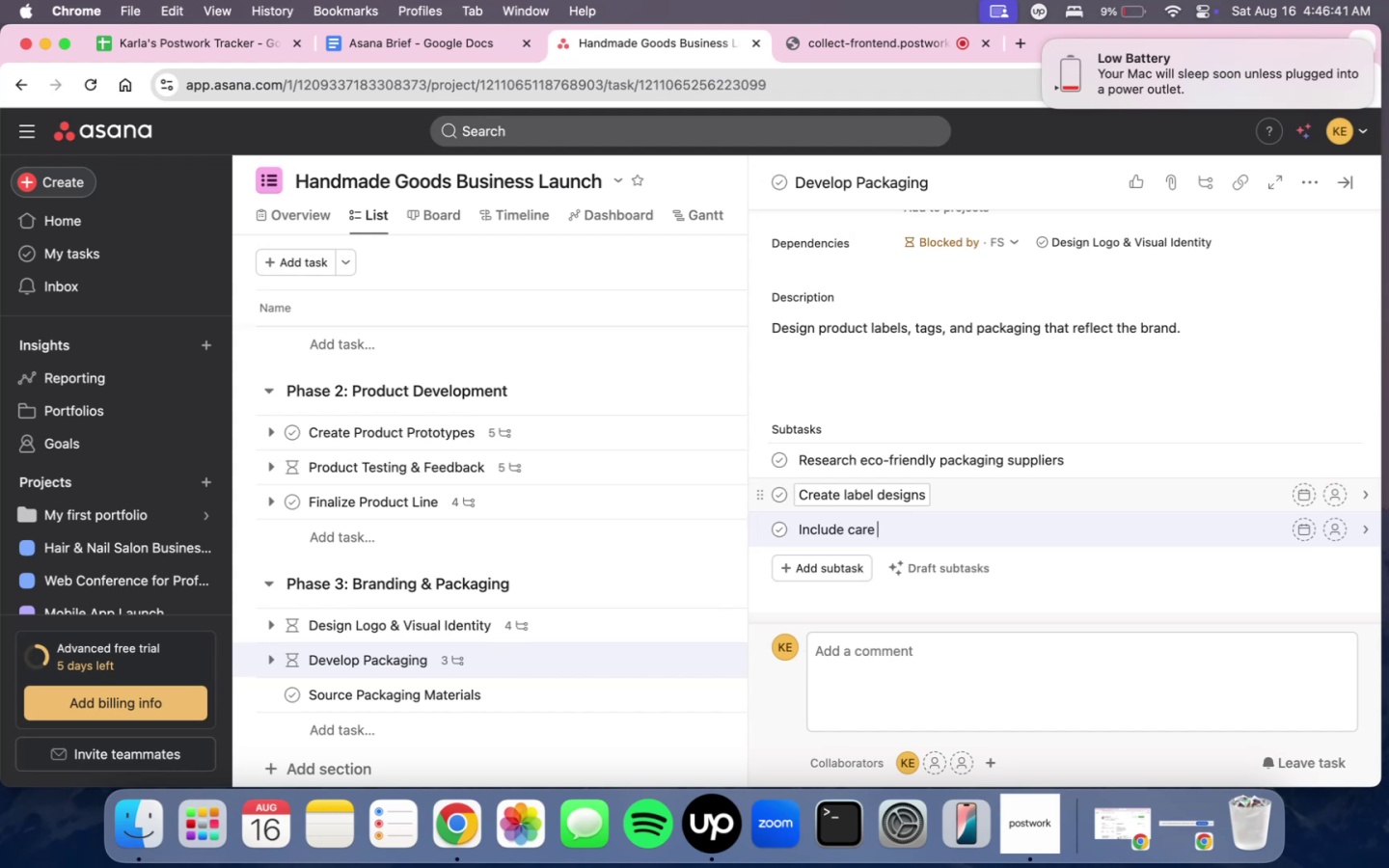 
type(instructions )
 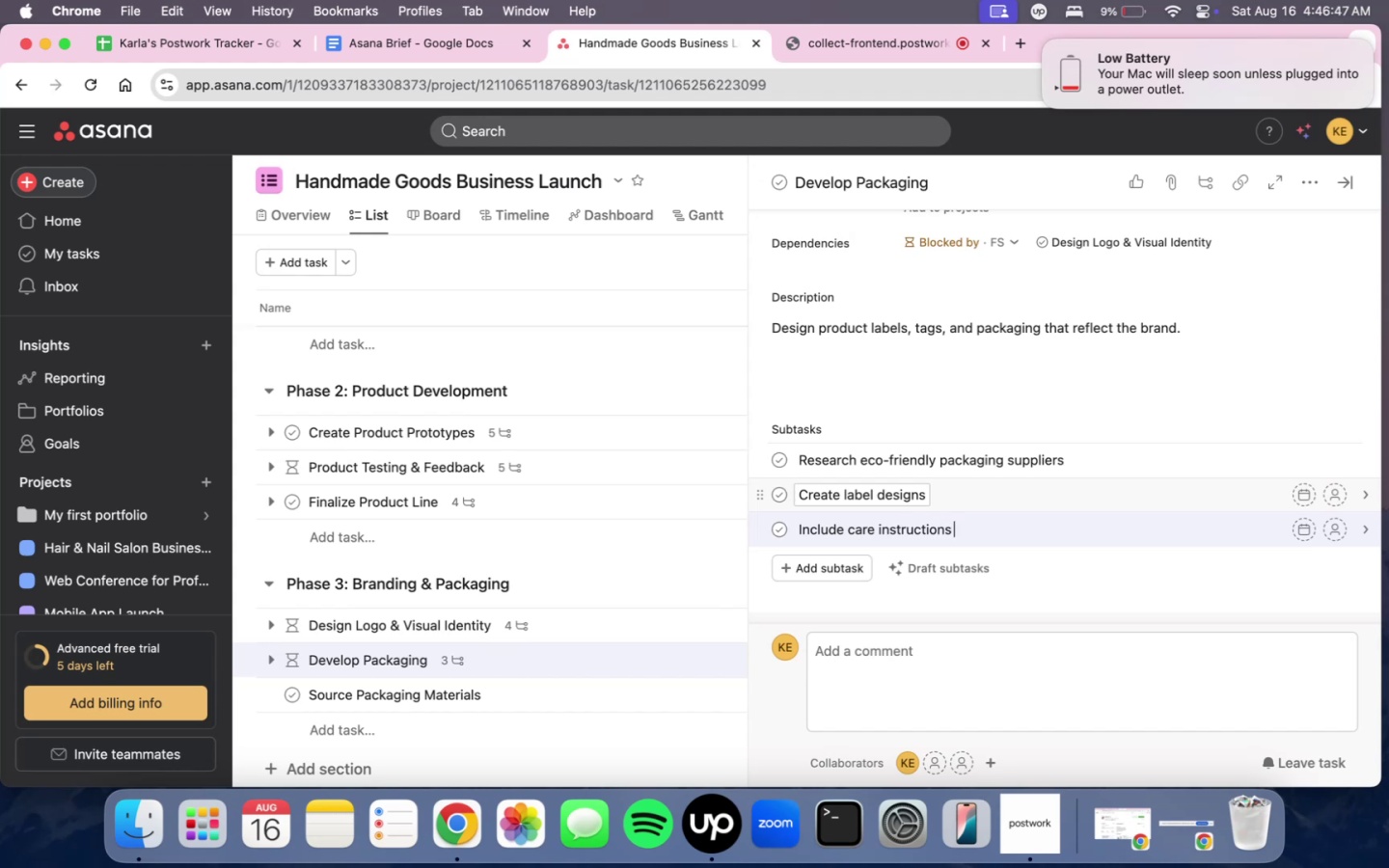 
type(for products )
 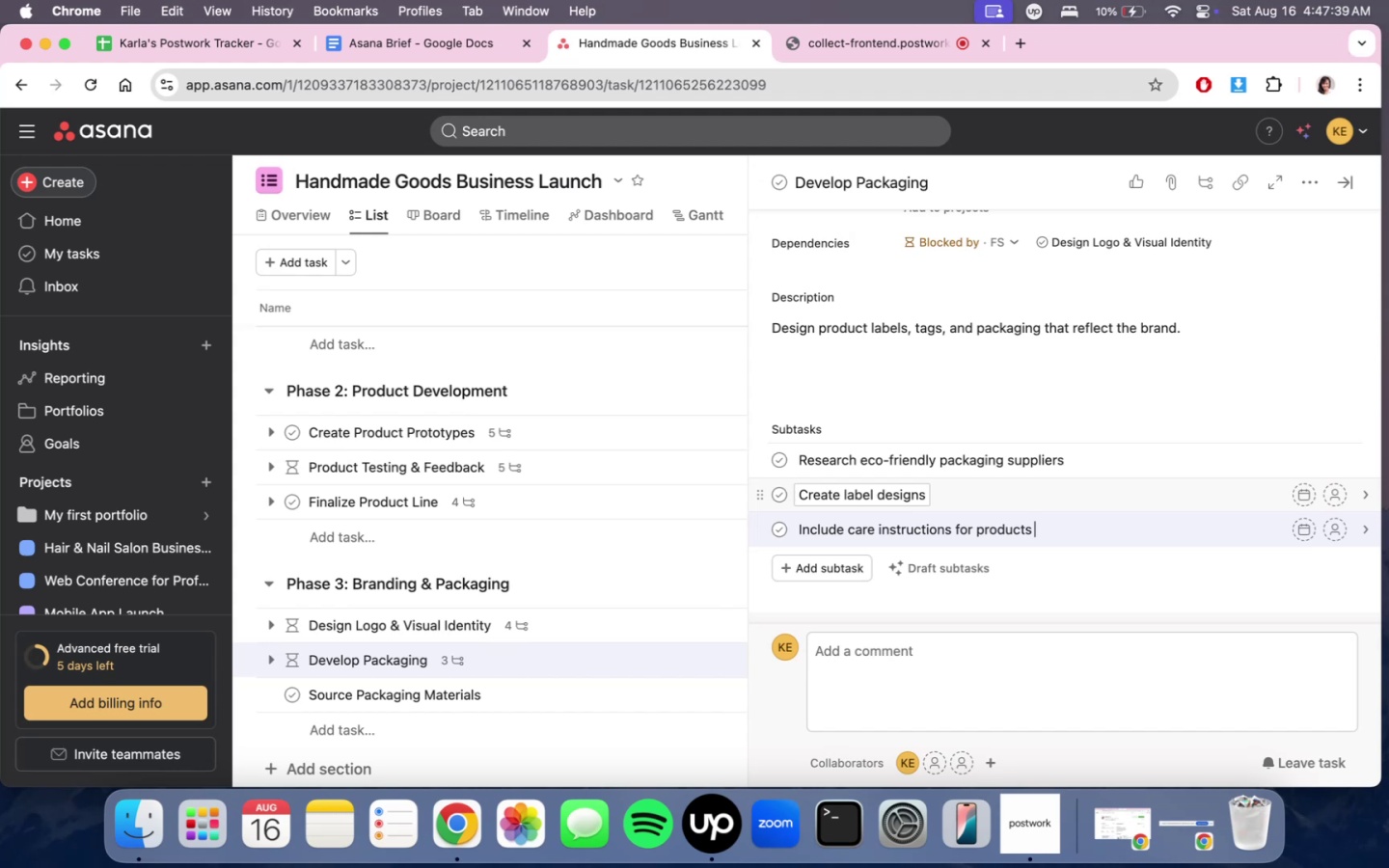 
wait(54.66)
 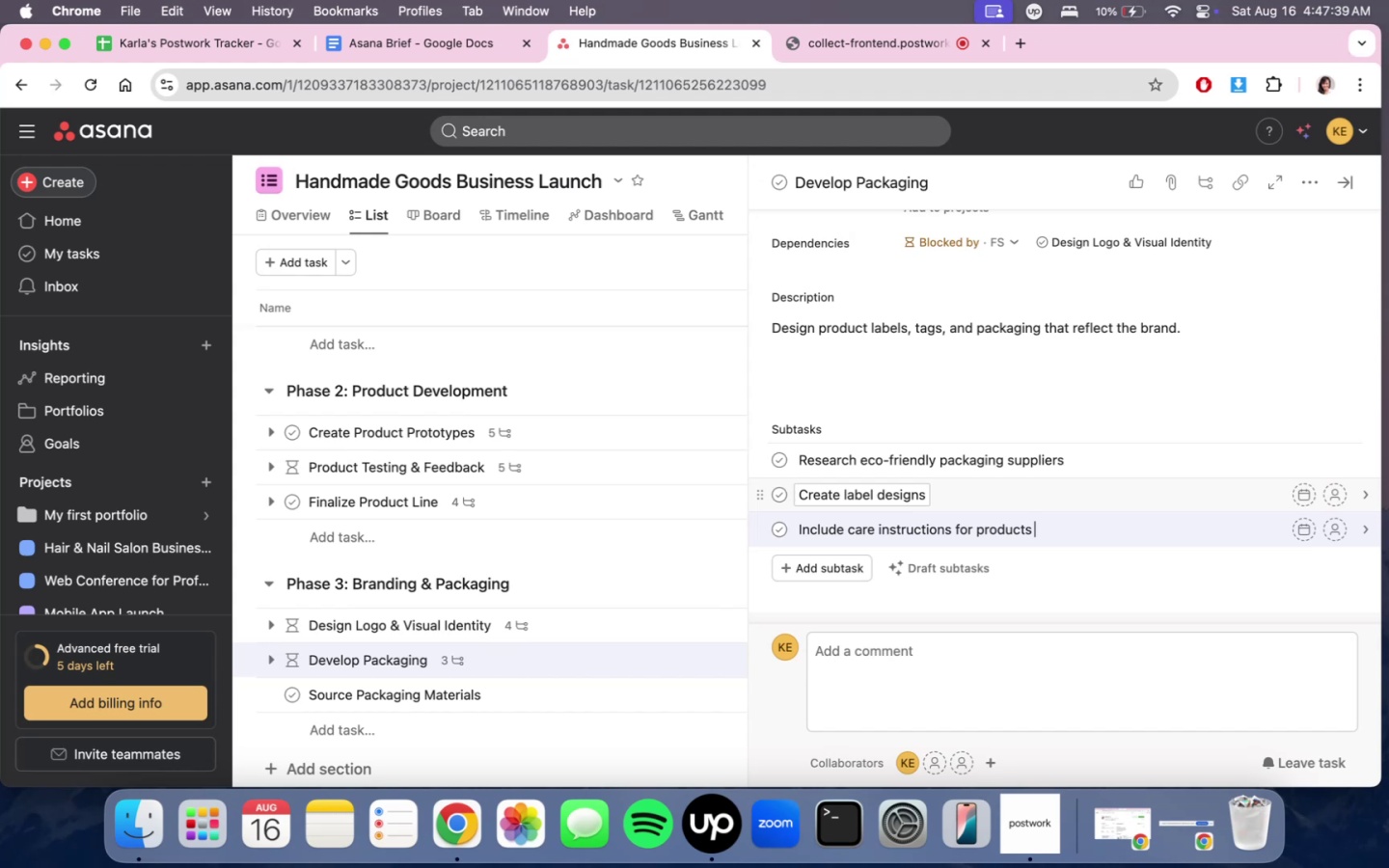 
key(Enter)
 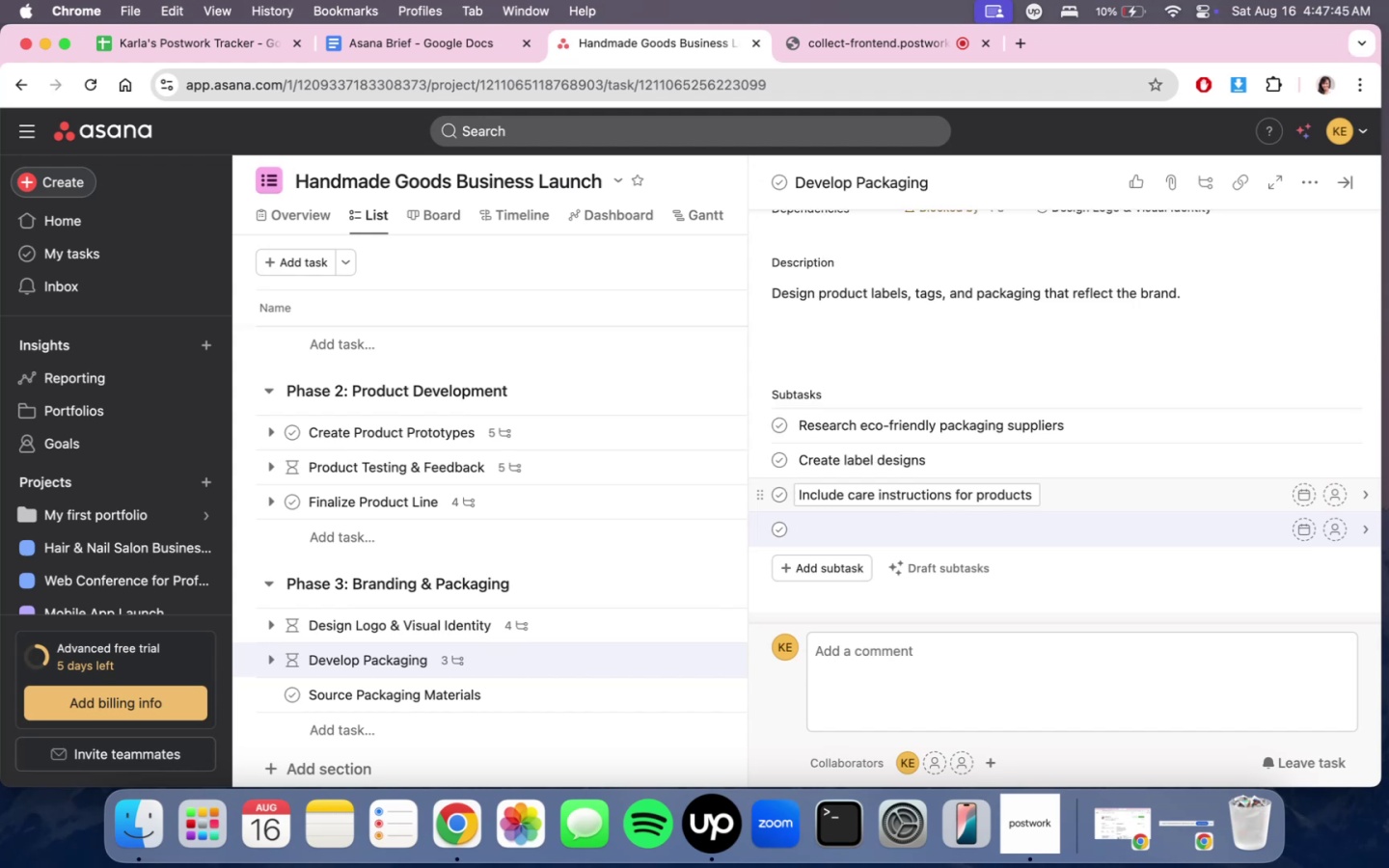 
type(Get print proofs for approcal)
key(Backspace)
key(Backspace)
key(Backspace)
type(val)
 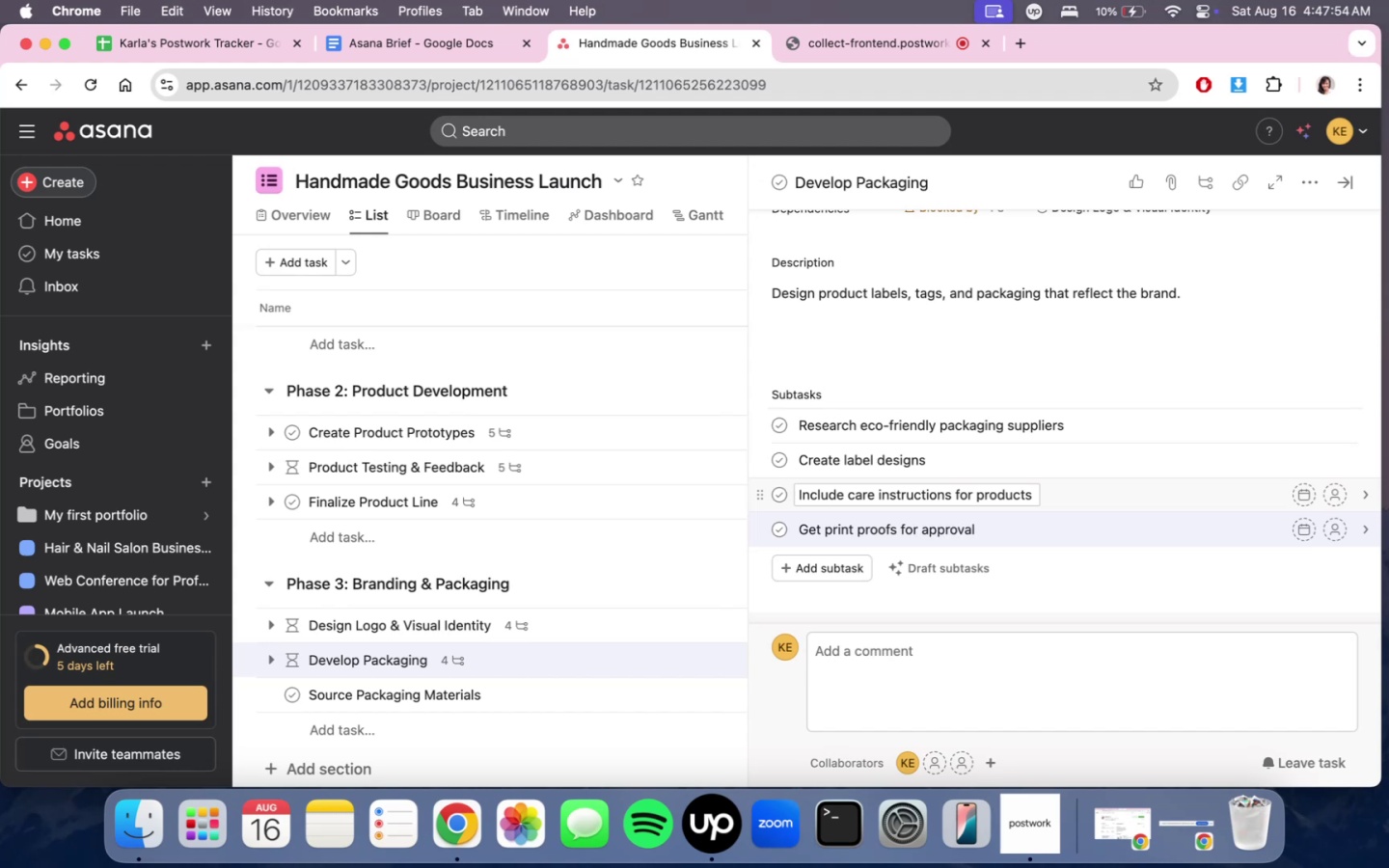 
scroll: coordinate [520, 673], scroll_direction: down, amount: 5.0
 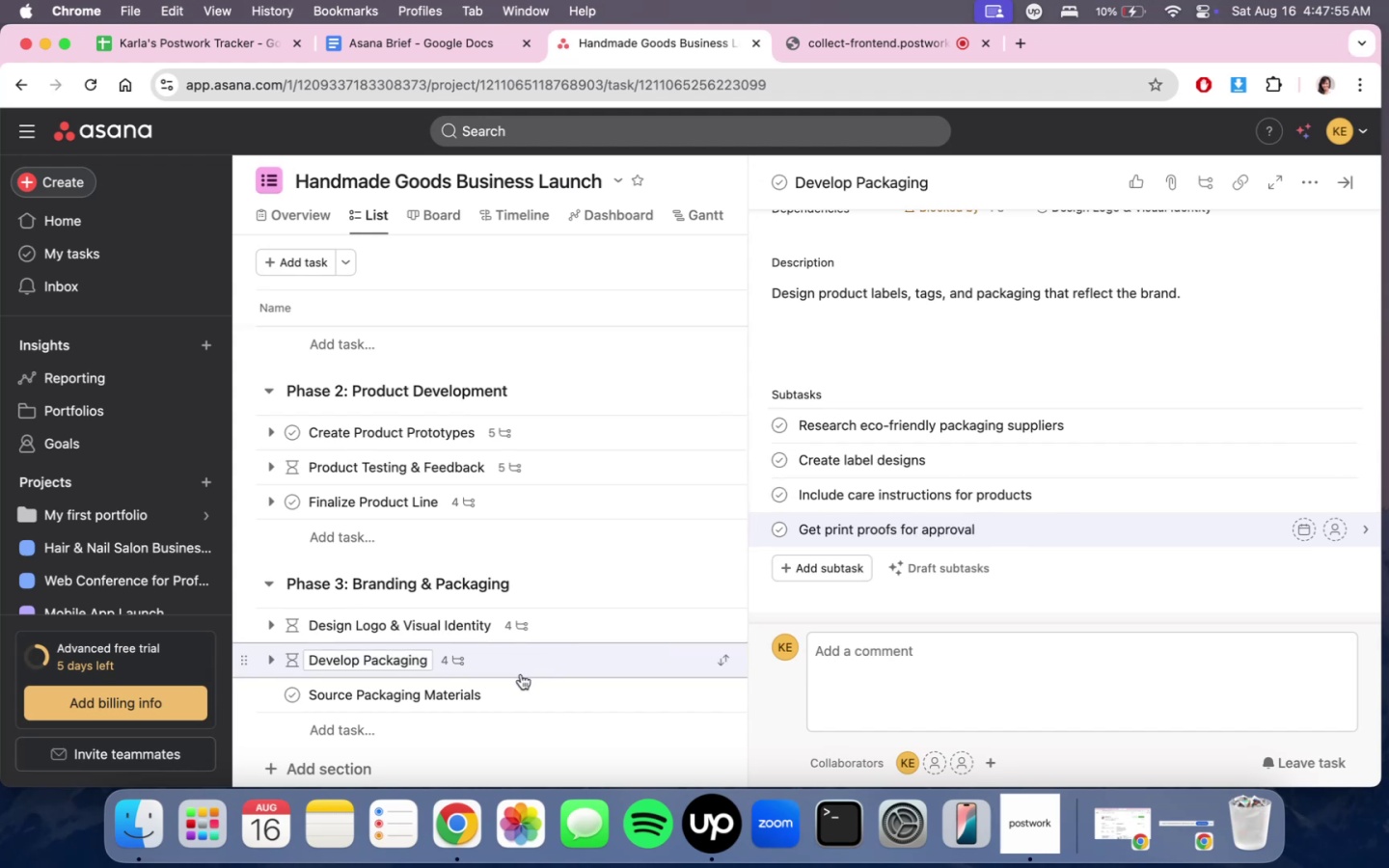 
left_click([532, 686])
 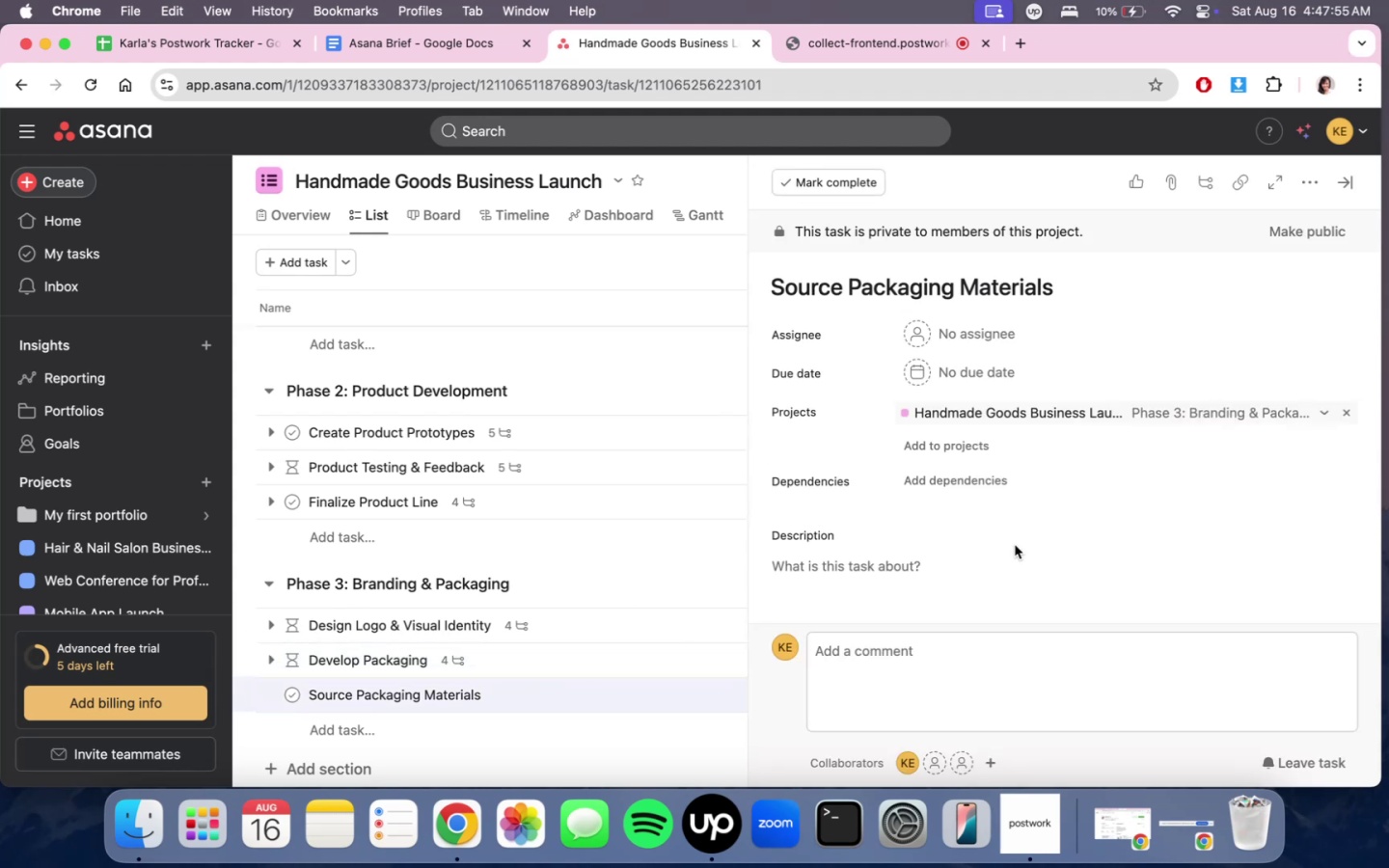 
scroll: coordinate [1017, 505], scroll_direction: down, amount: 2.0
 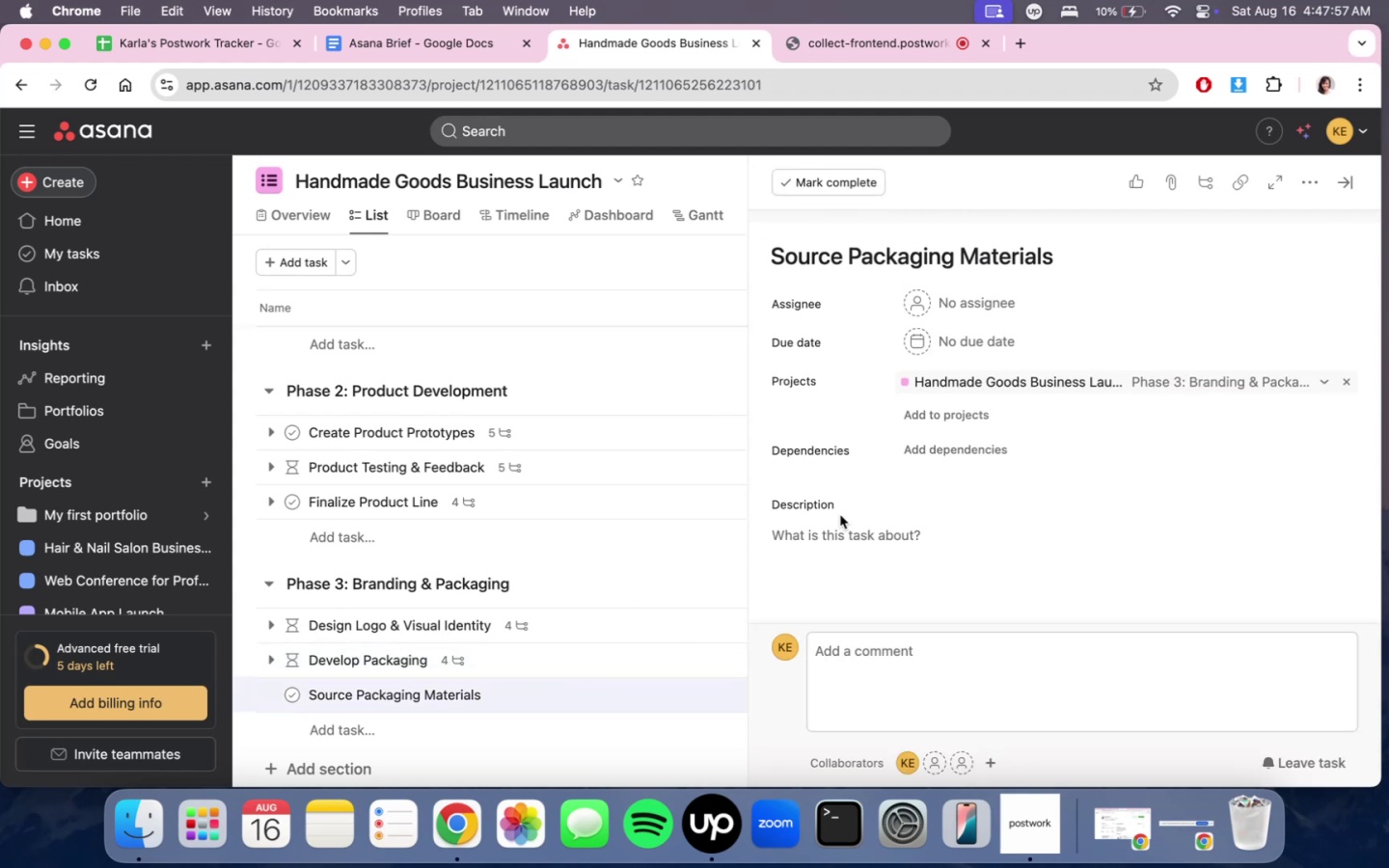 
left_click([870, 533])
 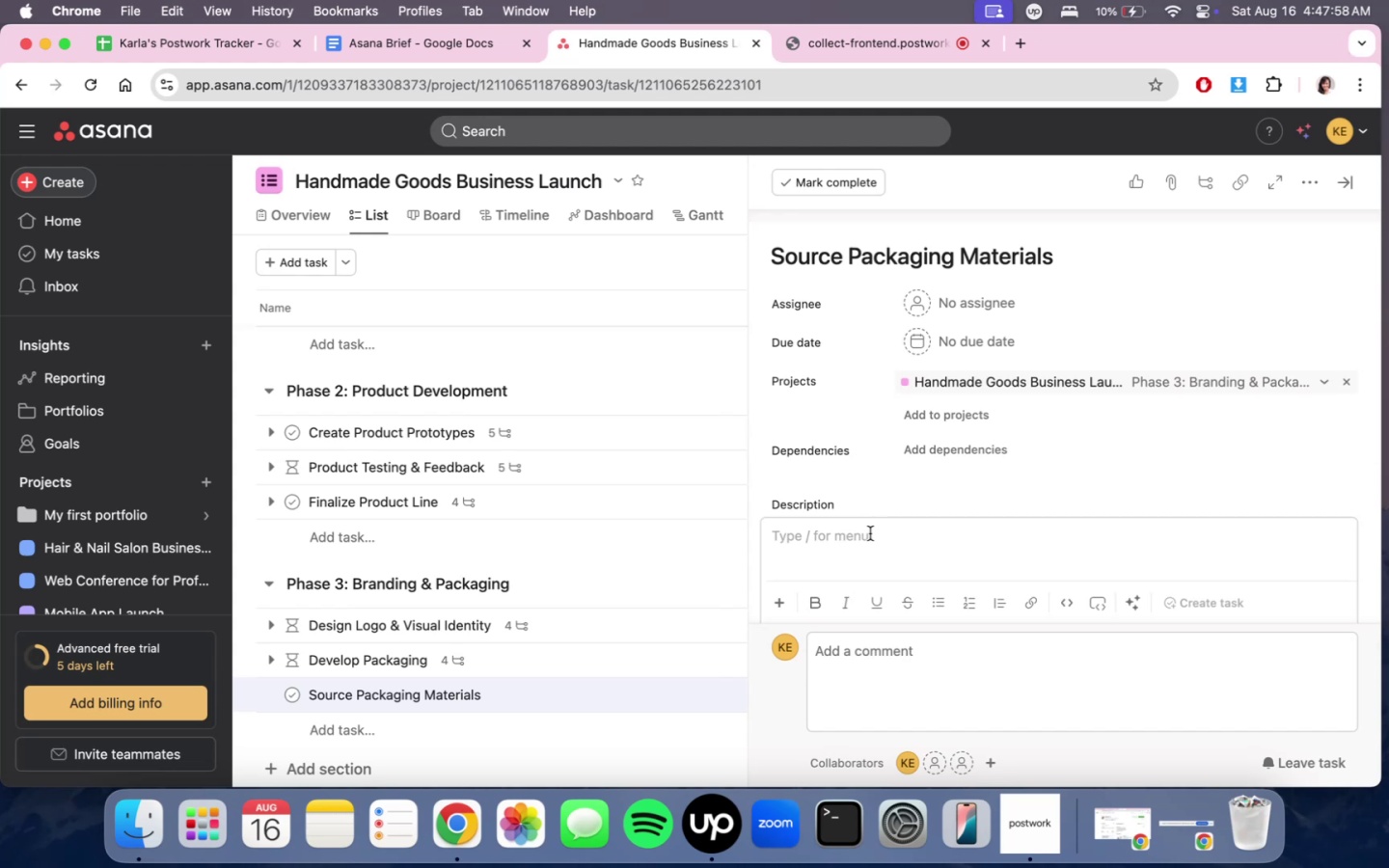 
type(Order eco-friendly or branded )
 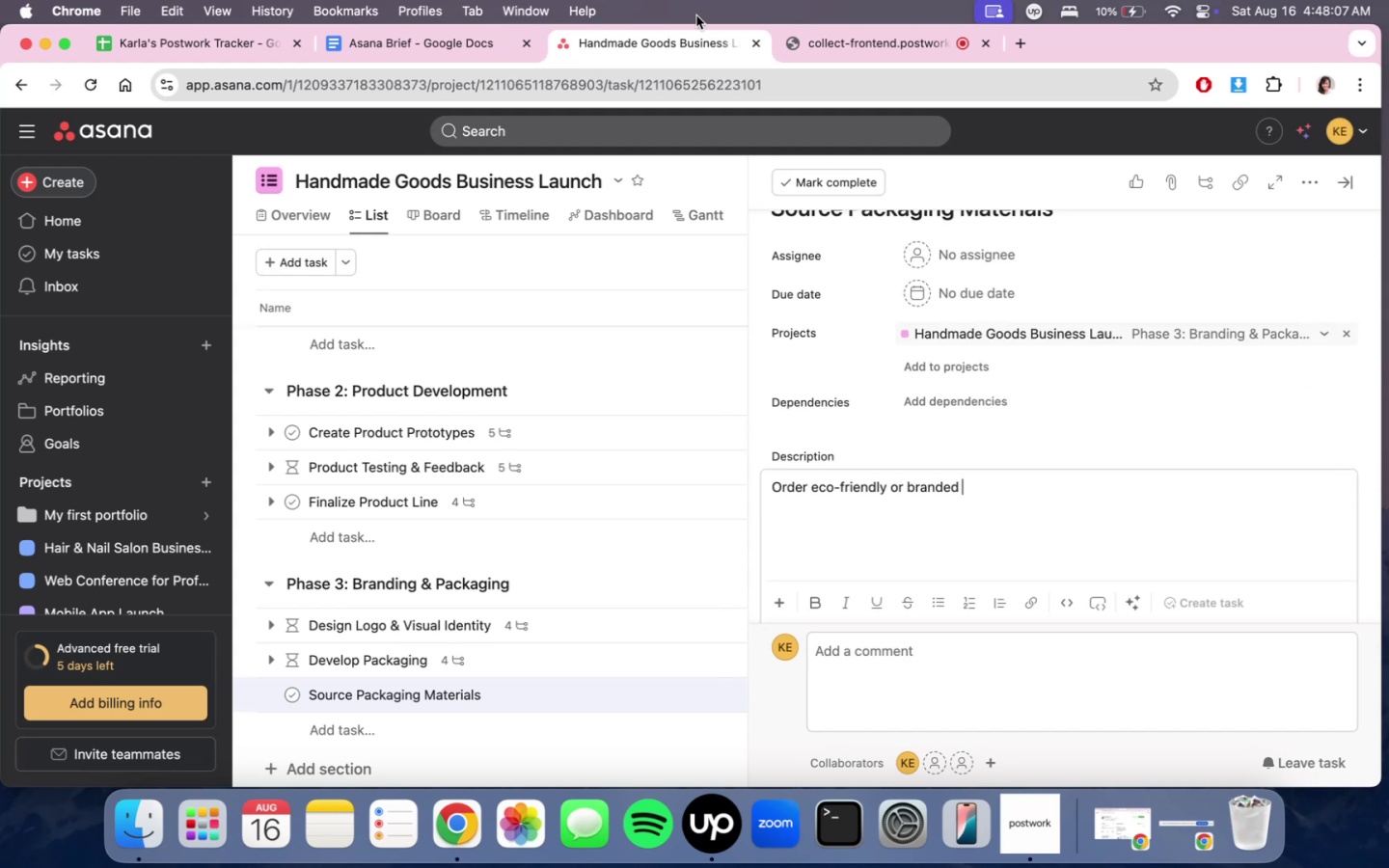 
left_click([863, 57])
 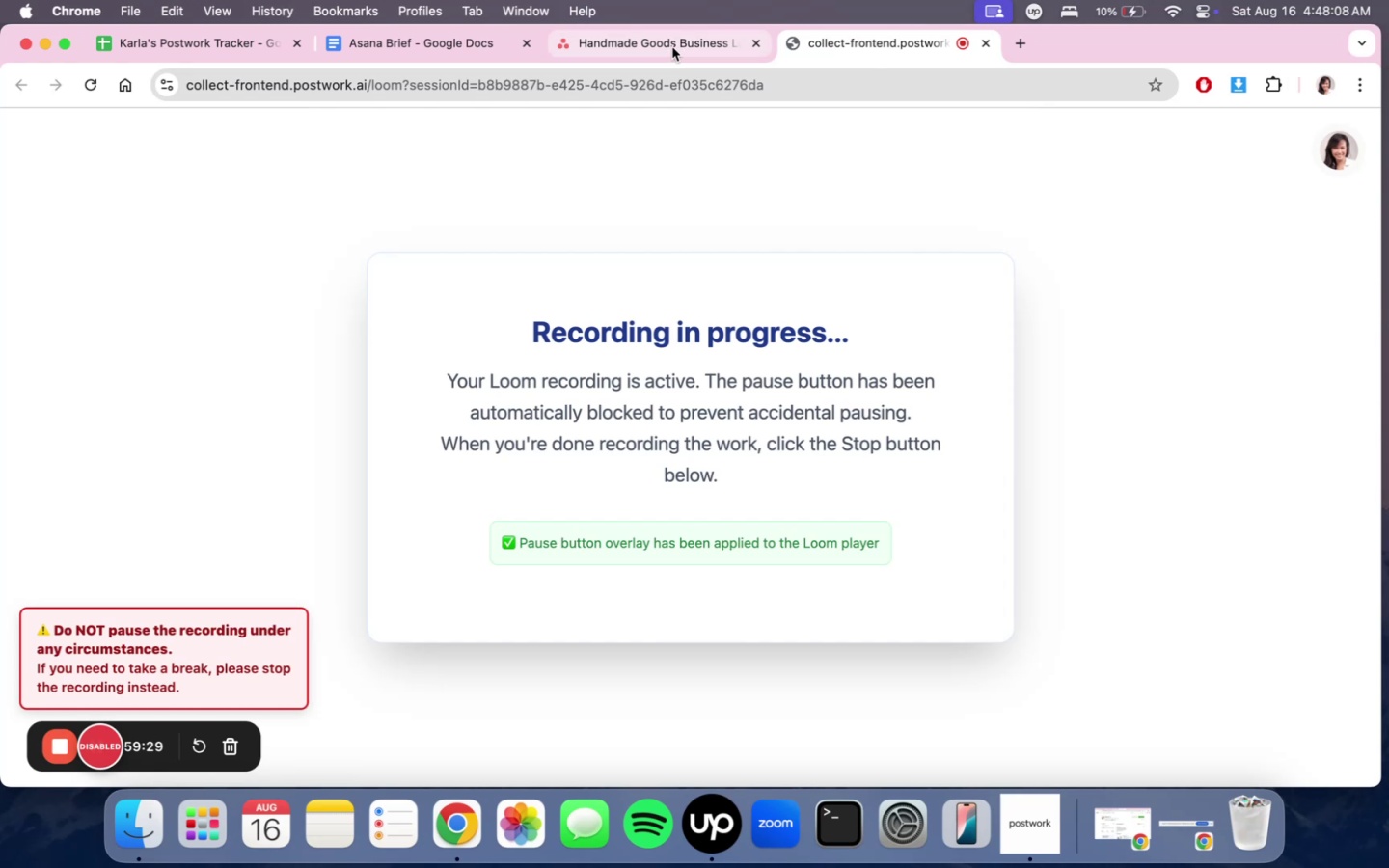 
left_click([672, 47])
 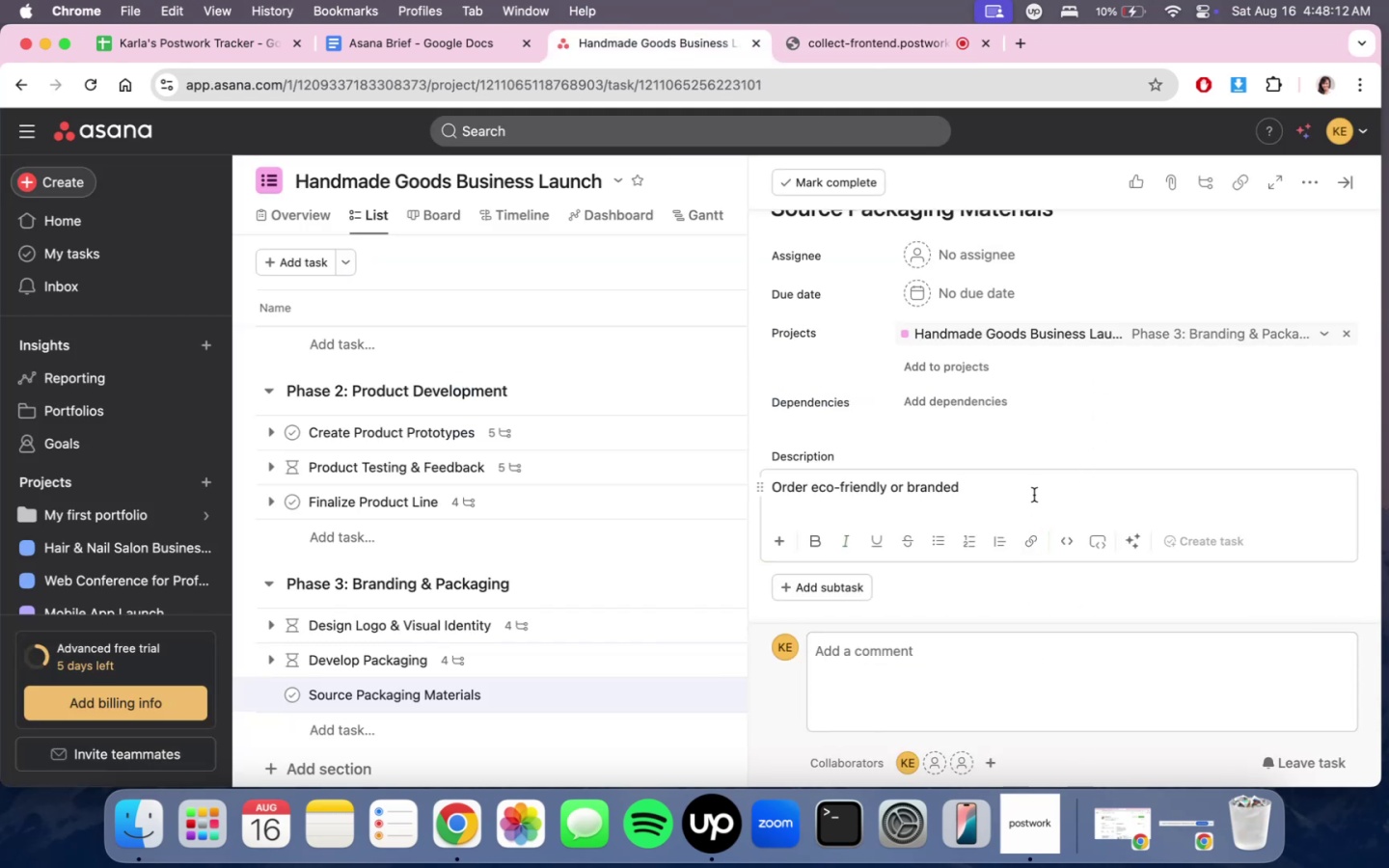 
type(packaging supplies)
 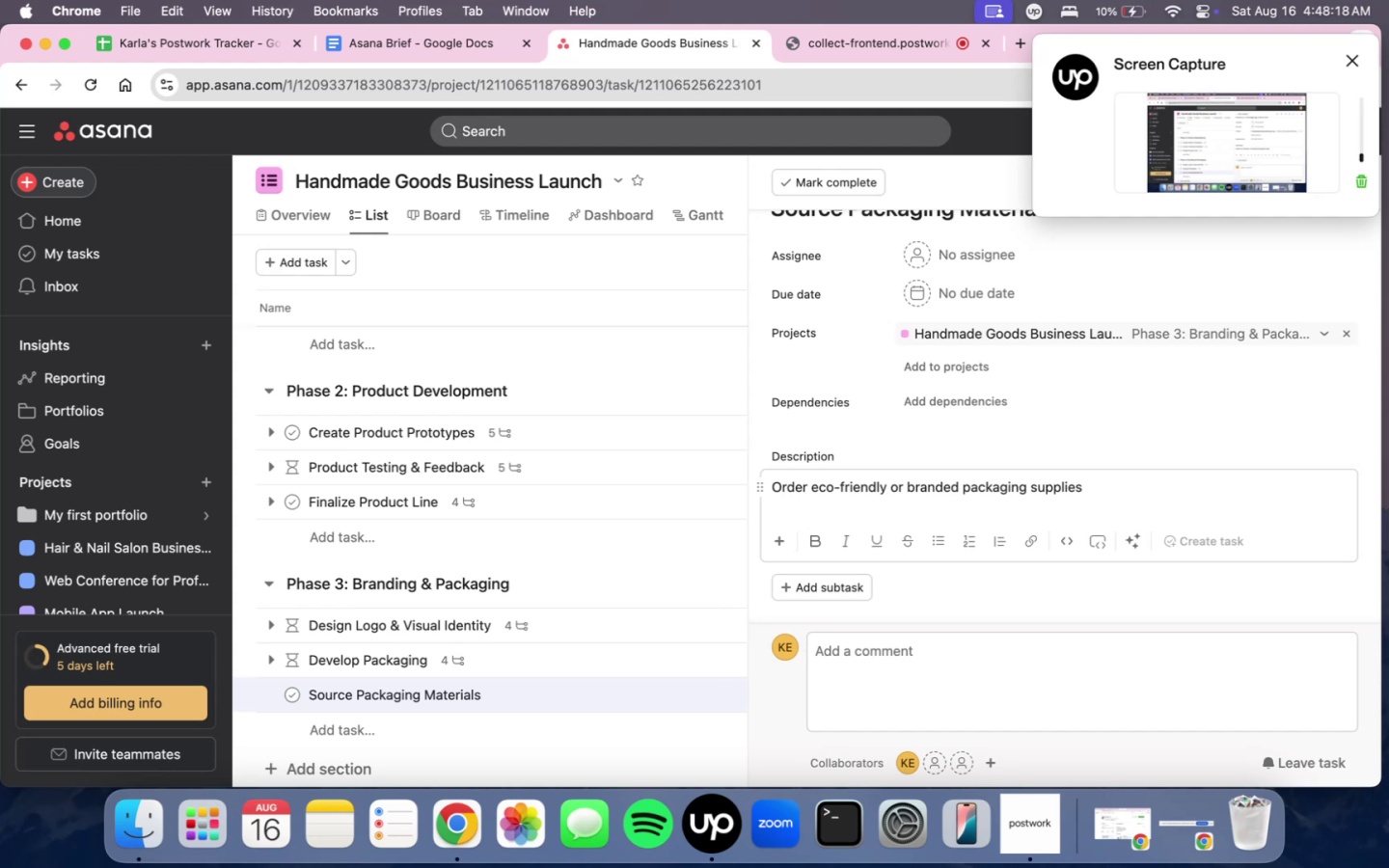 
left_click([1266, 58])
 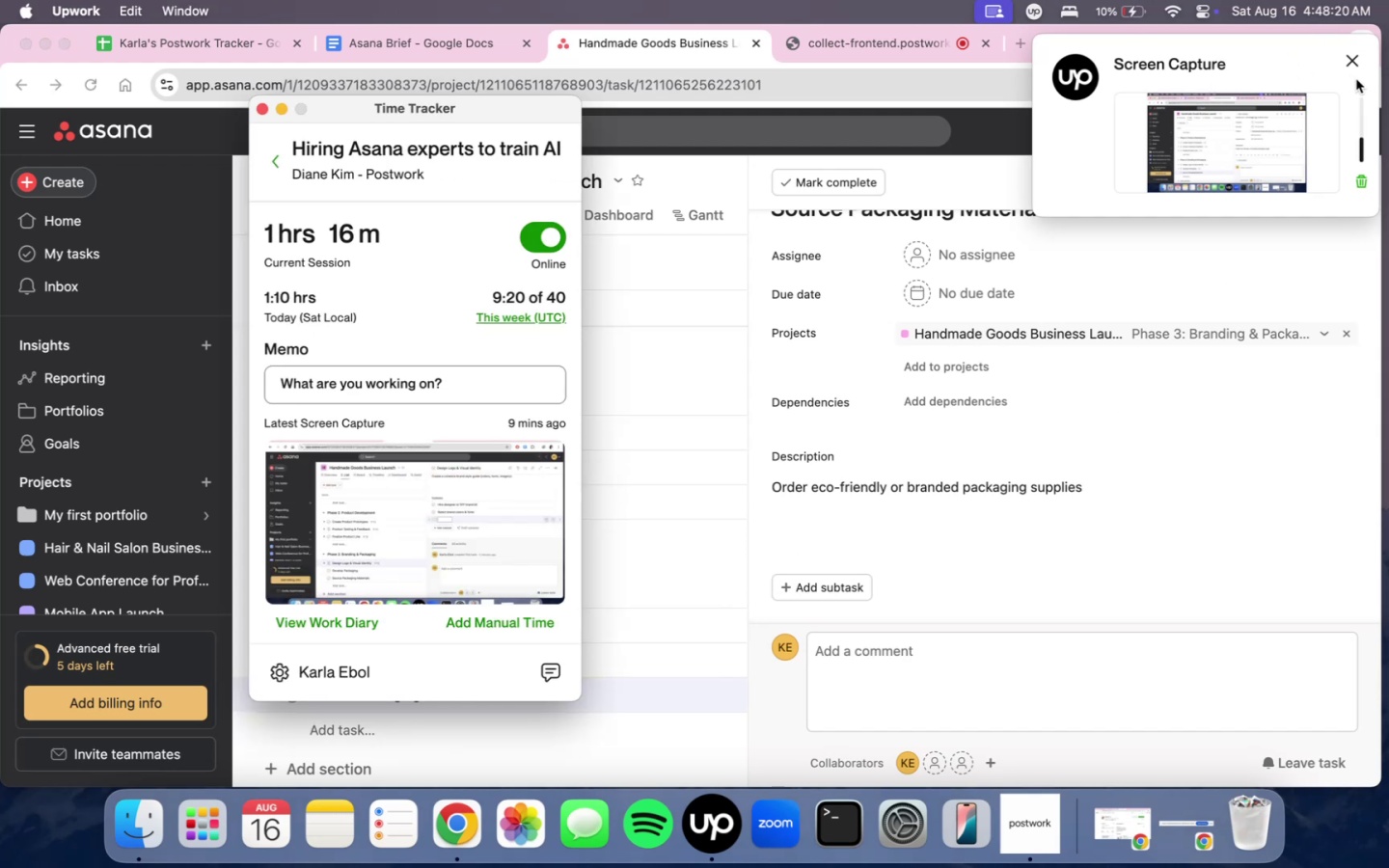 
left_click([1355, 57])
 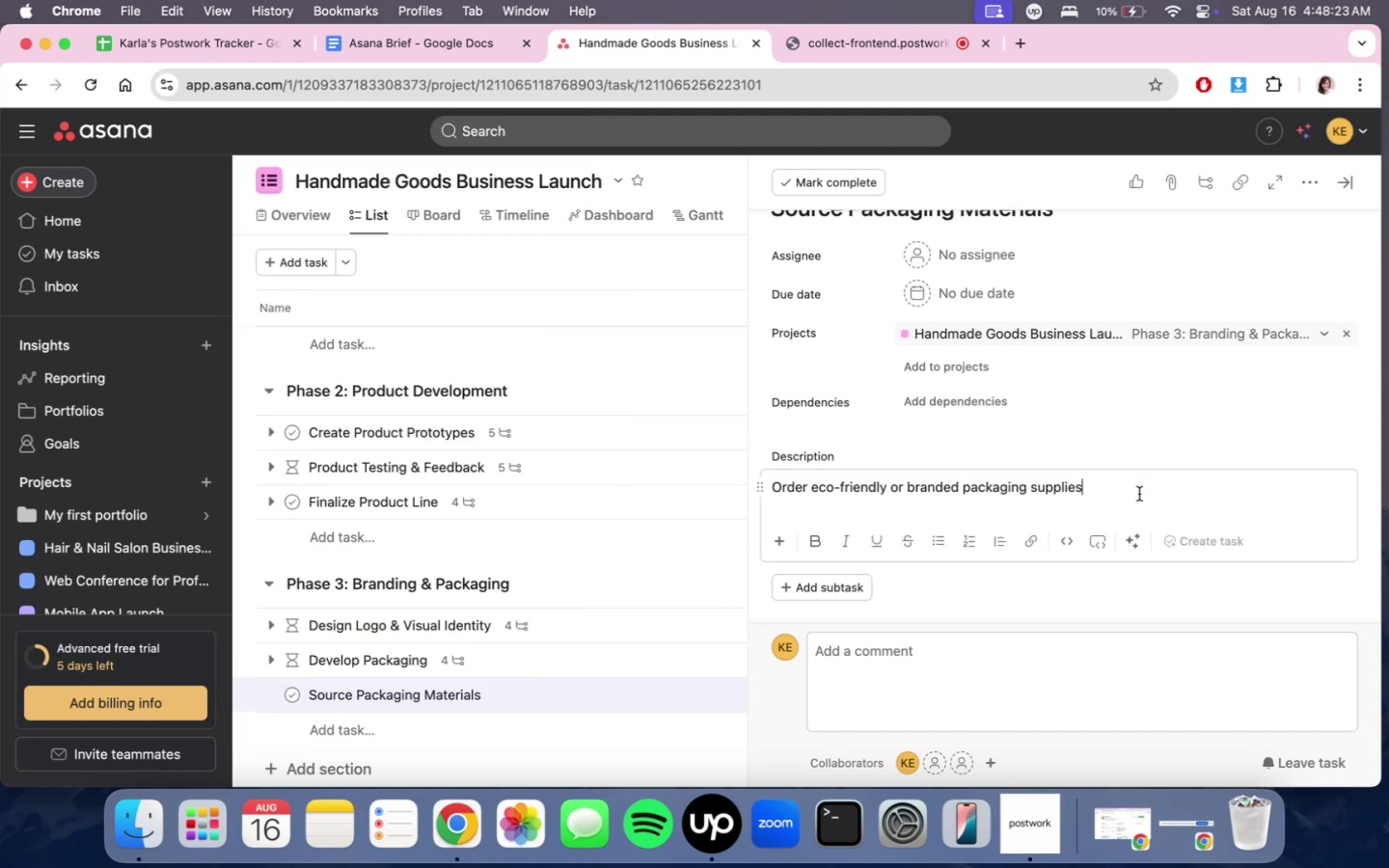 
key(Period)
 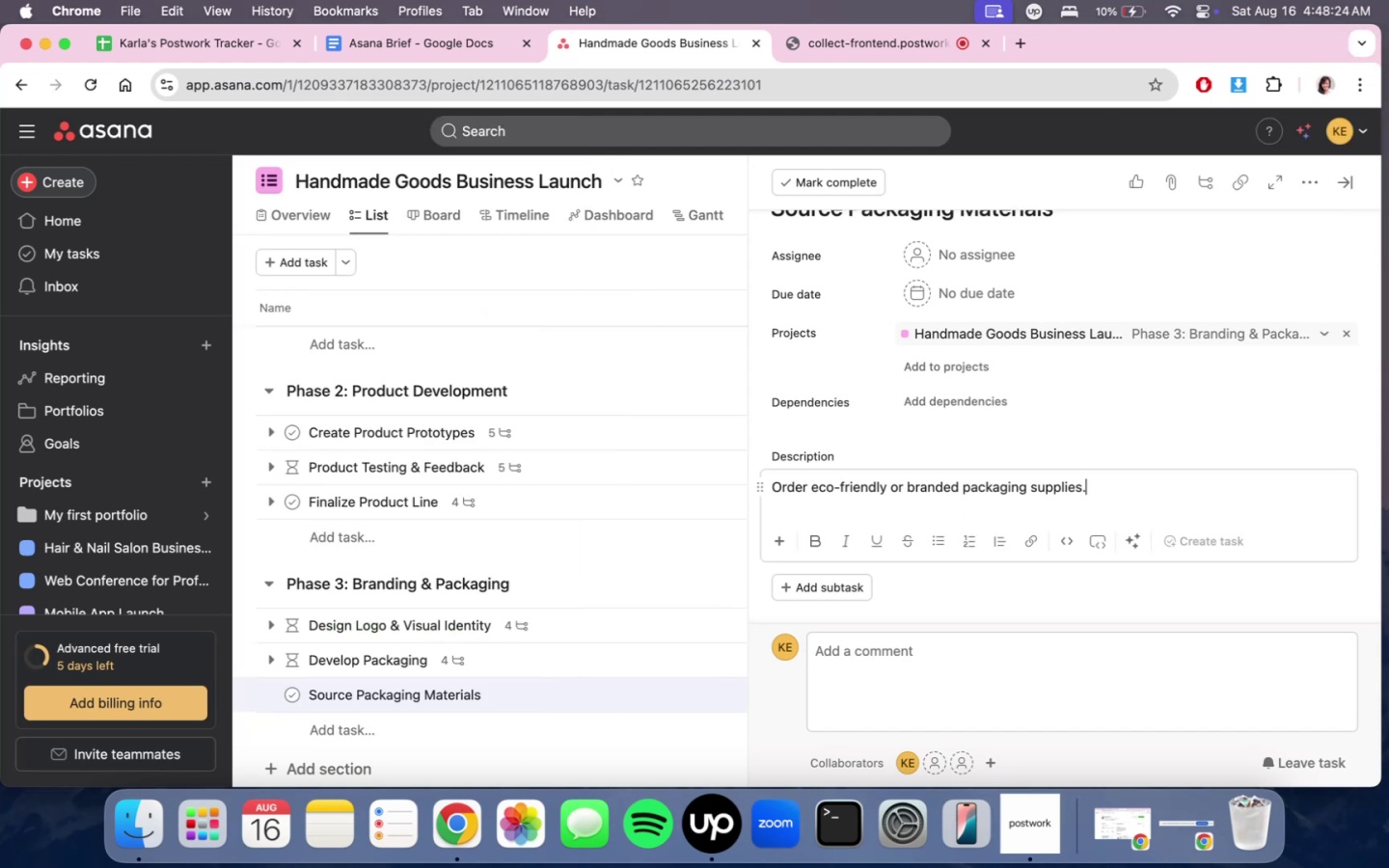 
scroll: coordinate [1103, 461], scroll_direction: down, amount: 1.0
 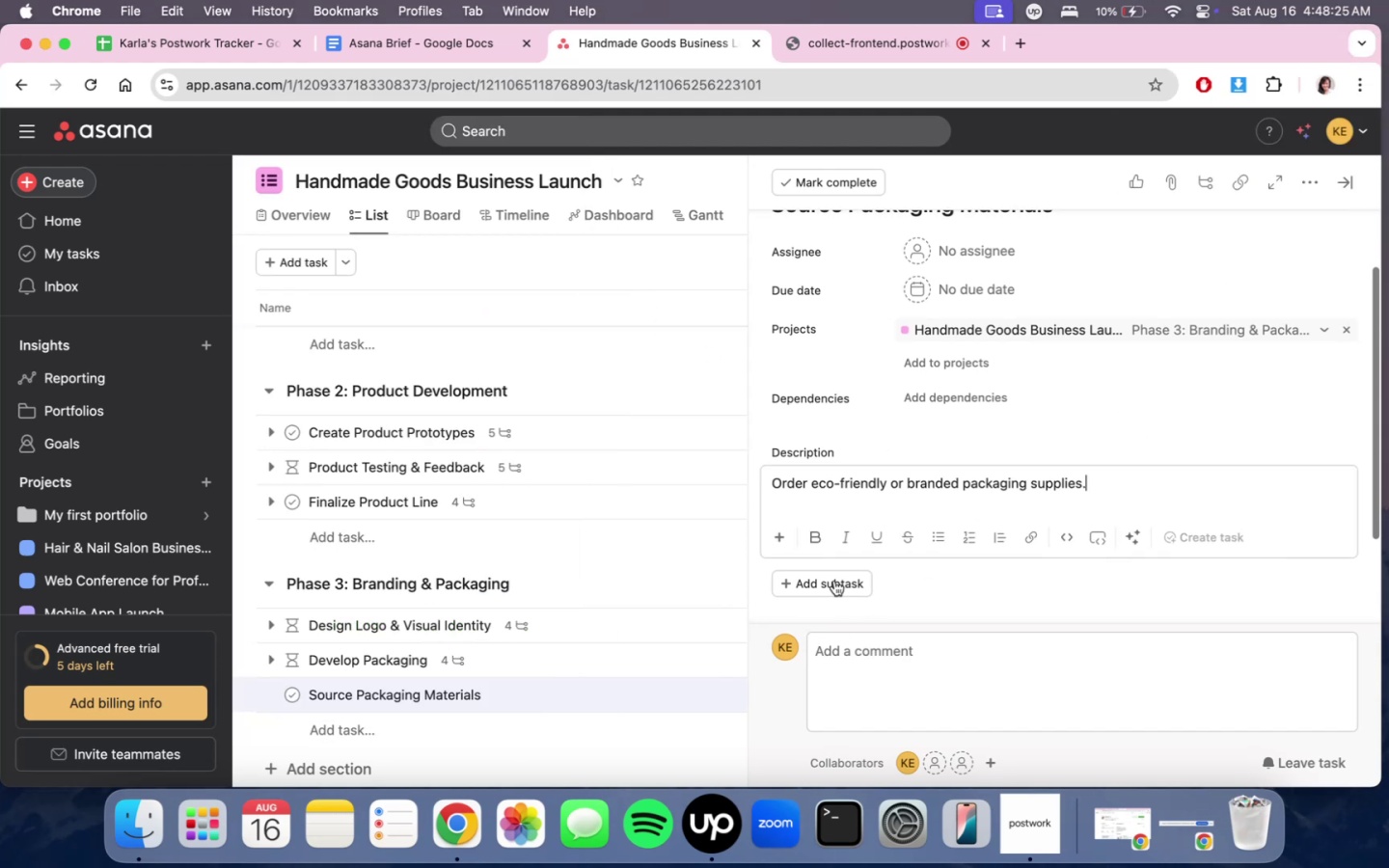 
left_click([841, 576])
 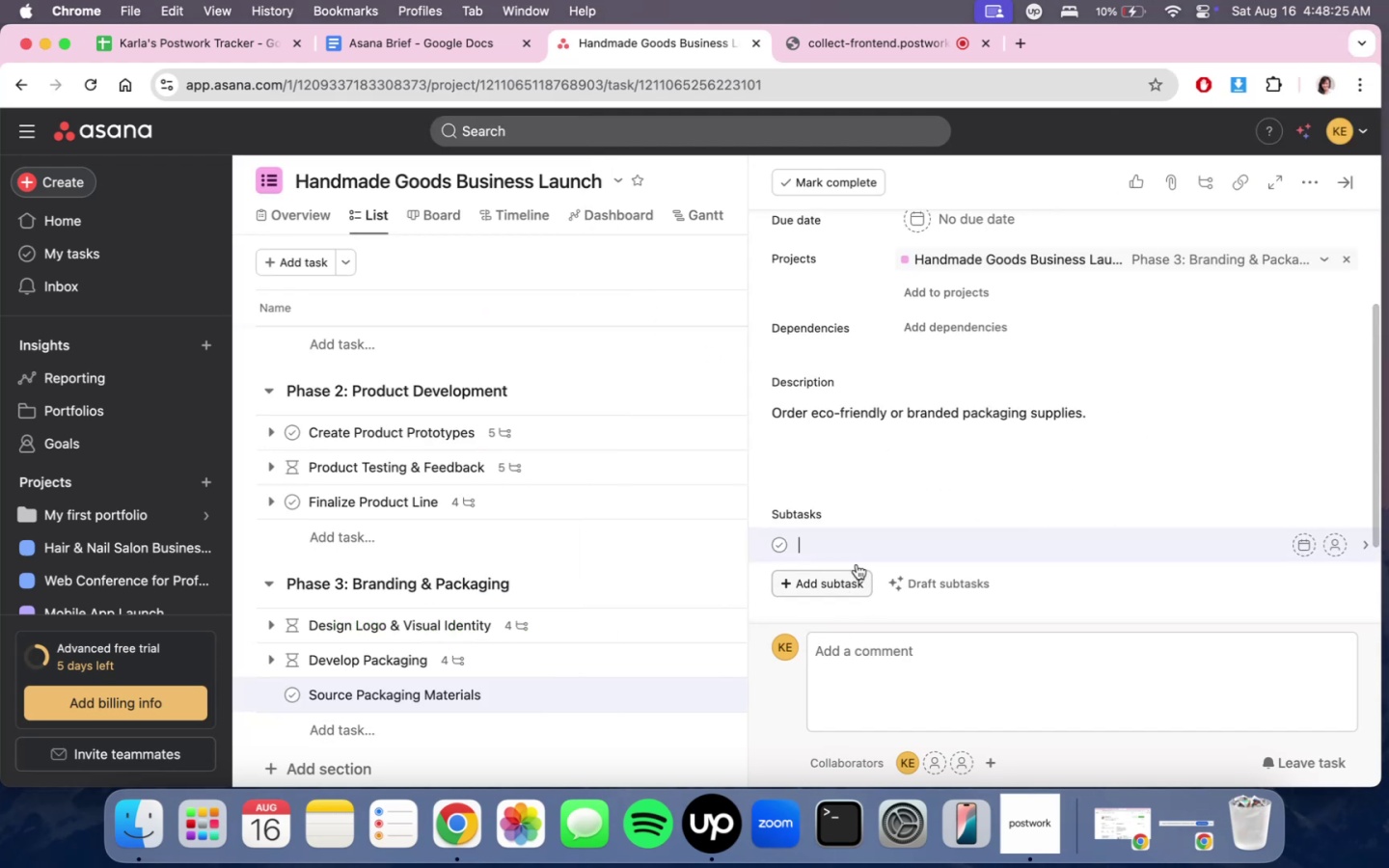 
scroll: coordinate [980, 395], scroll_direction: down, amount: 3.0
 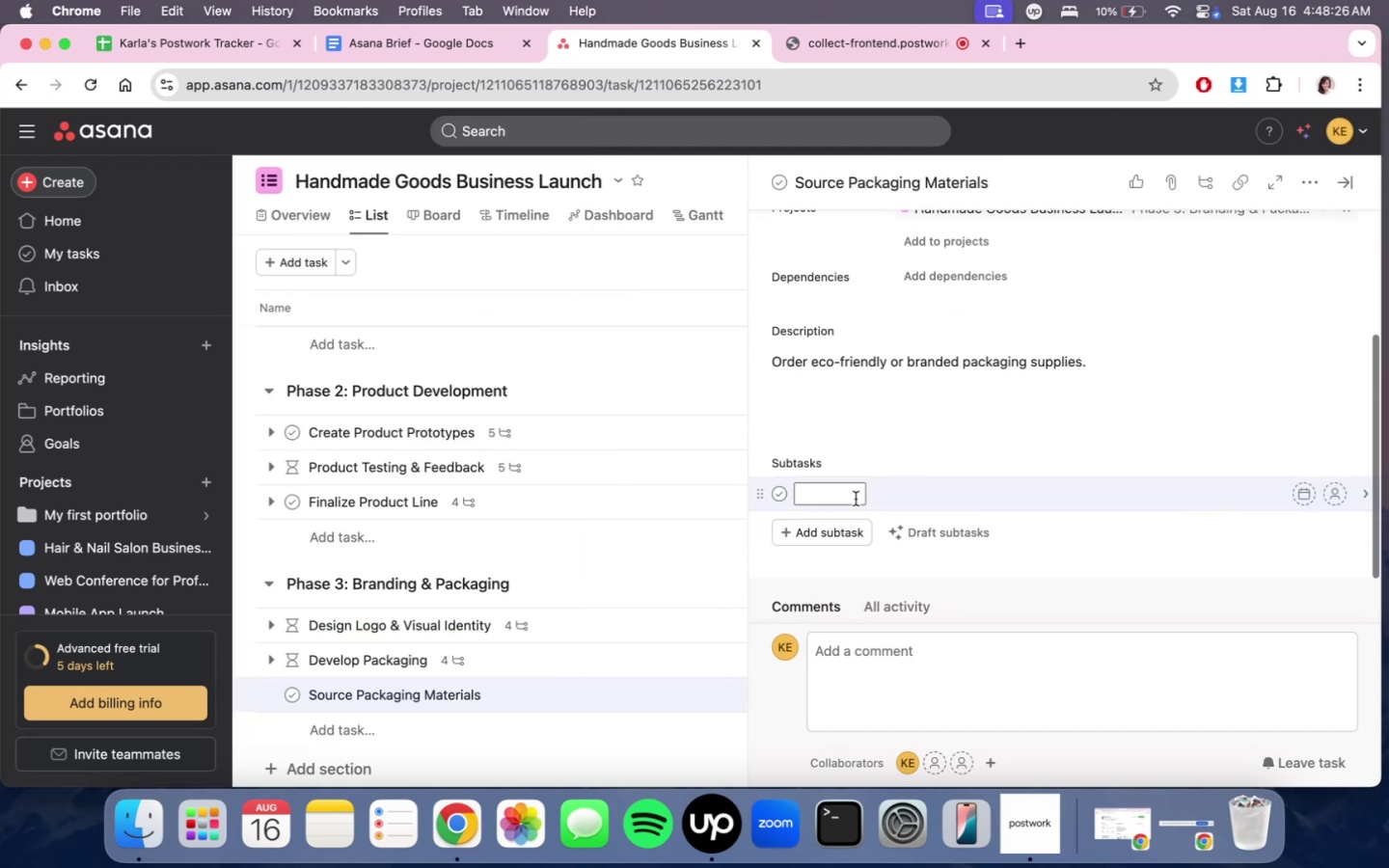 
left_click([844, 496])
 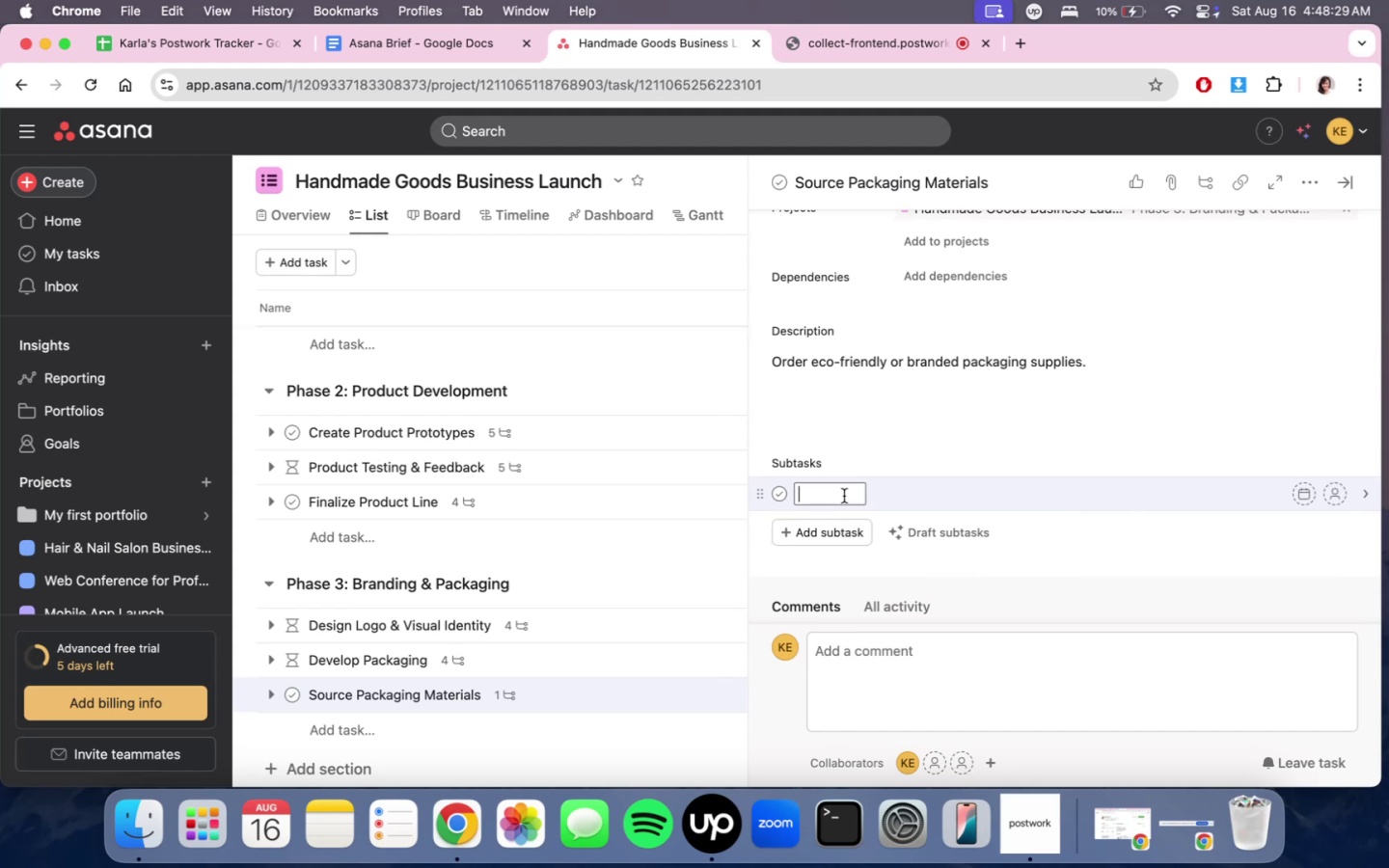 
type(Reqie)
key(Backspace)
key(Backspace)
type(uest quote s)
key(Backspace)
key(Backspace)
type(s fromsip)
key(Backspace)
key(Backspace)
type(uppliers)
 